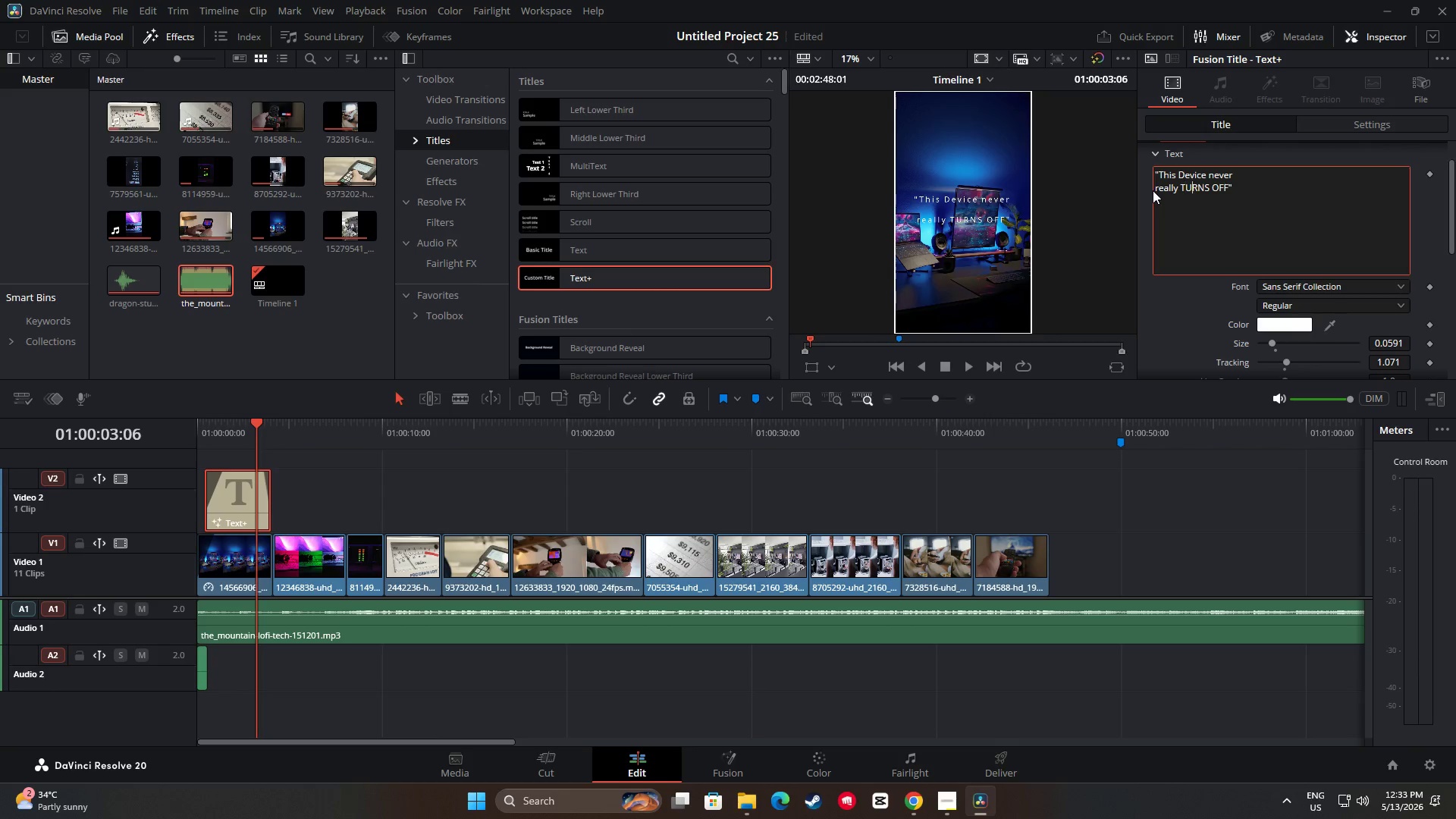 
key(ArrowRight)
 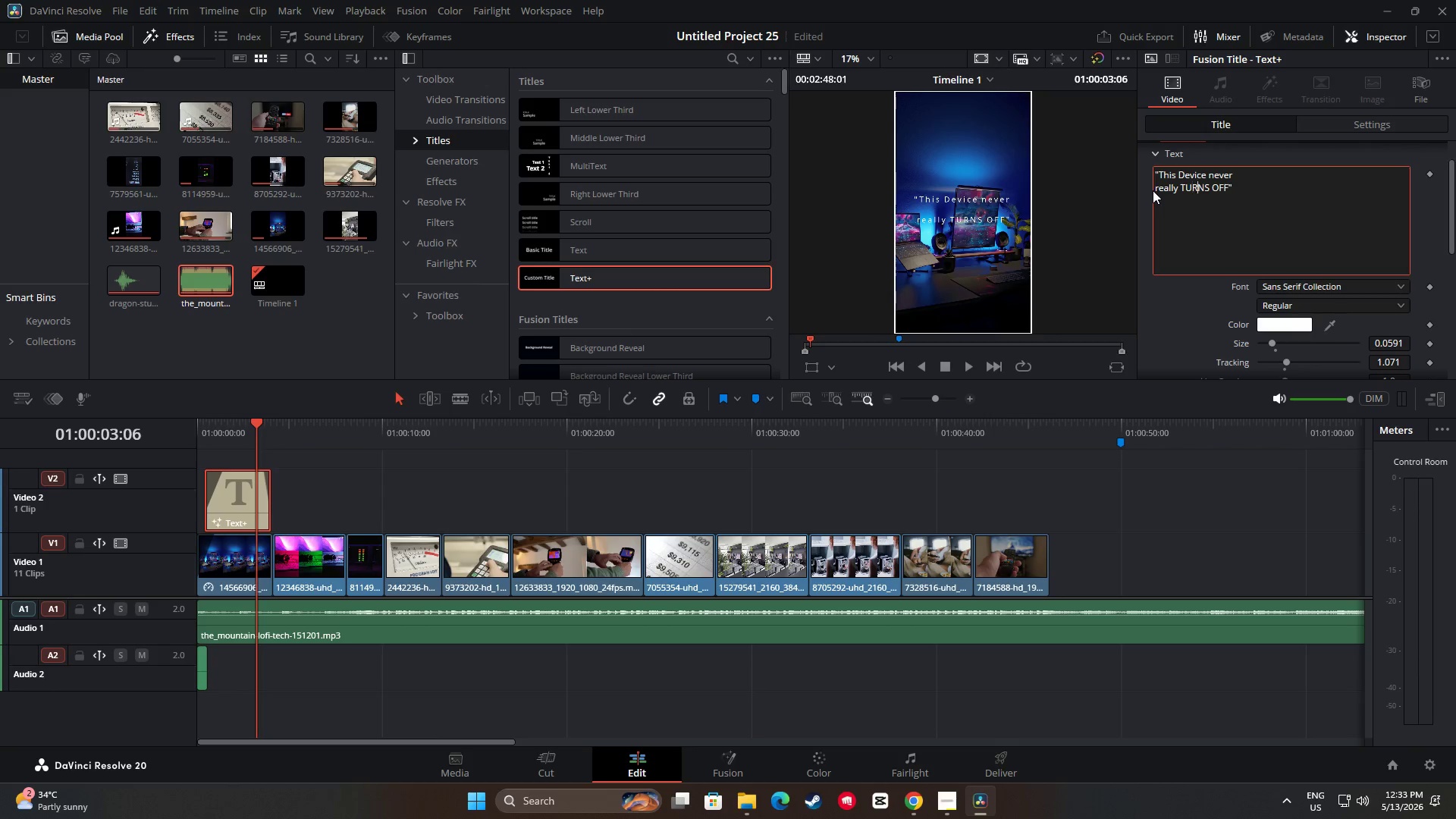 
key(ArrowRight)
 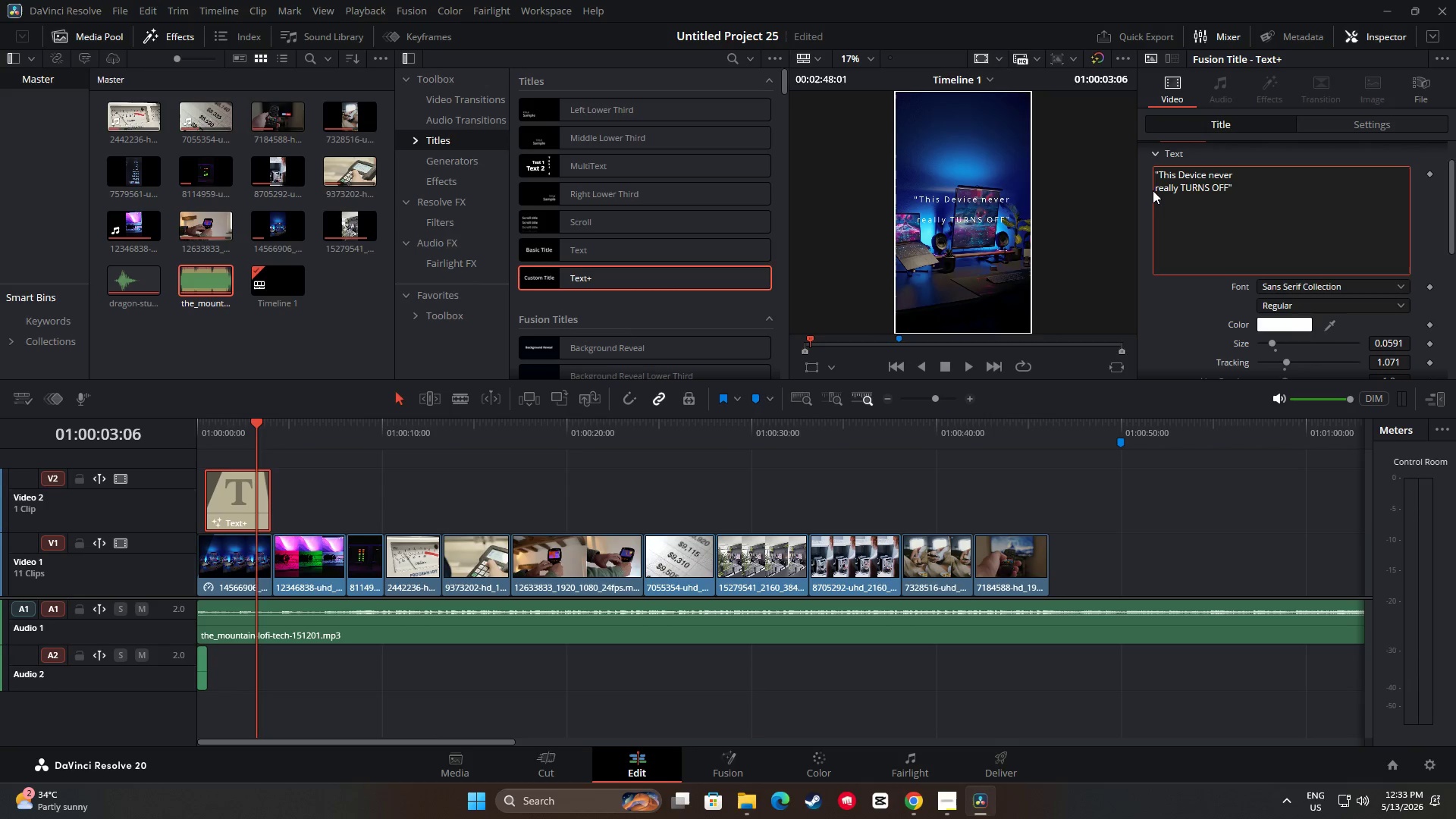 
key(ArrowRight)
 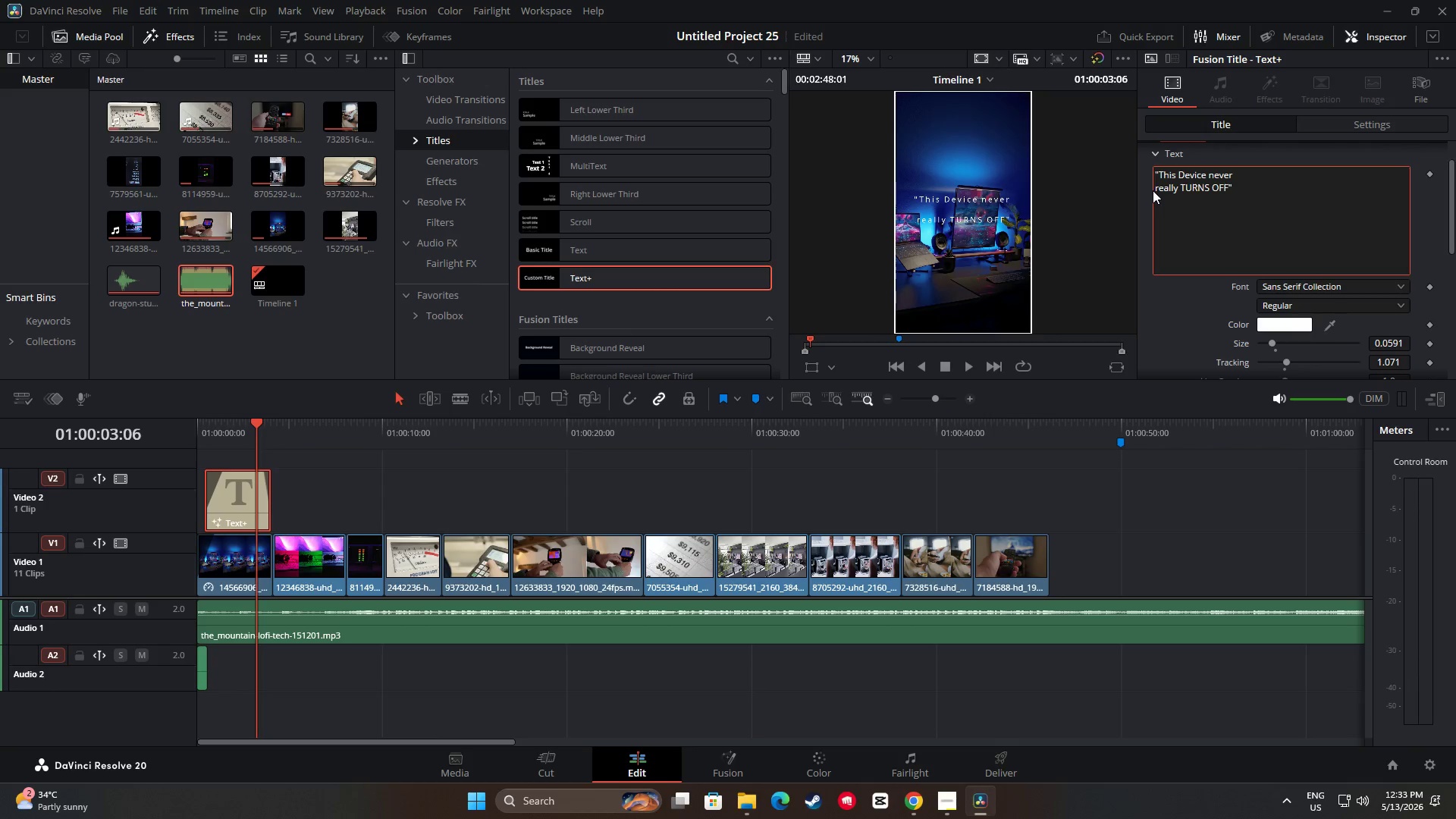 
key(ArrowRight)
 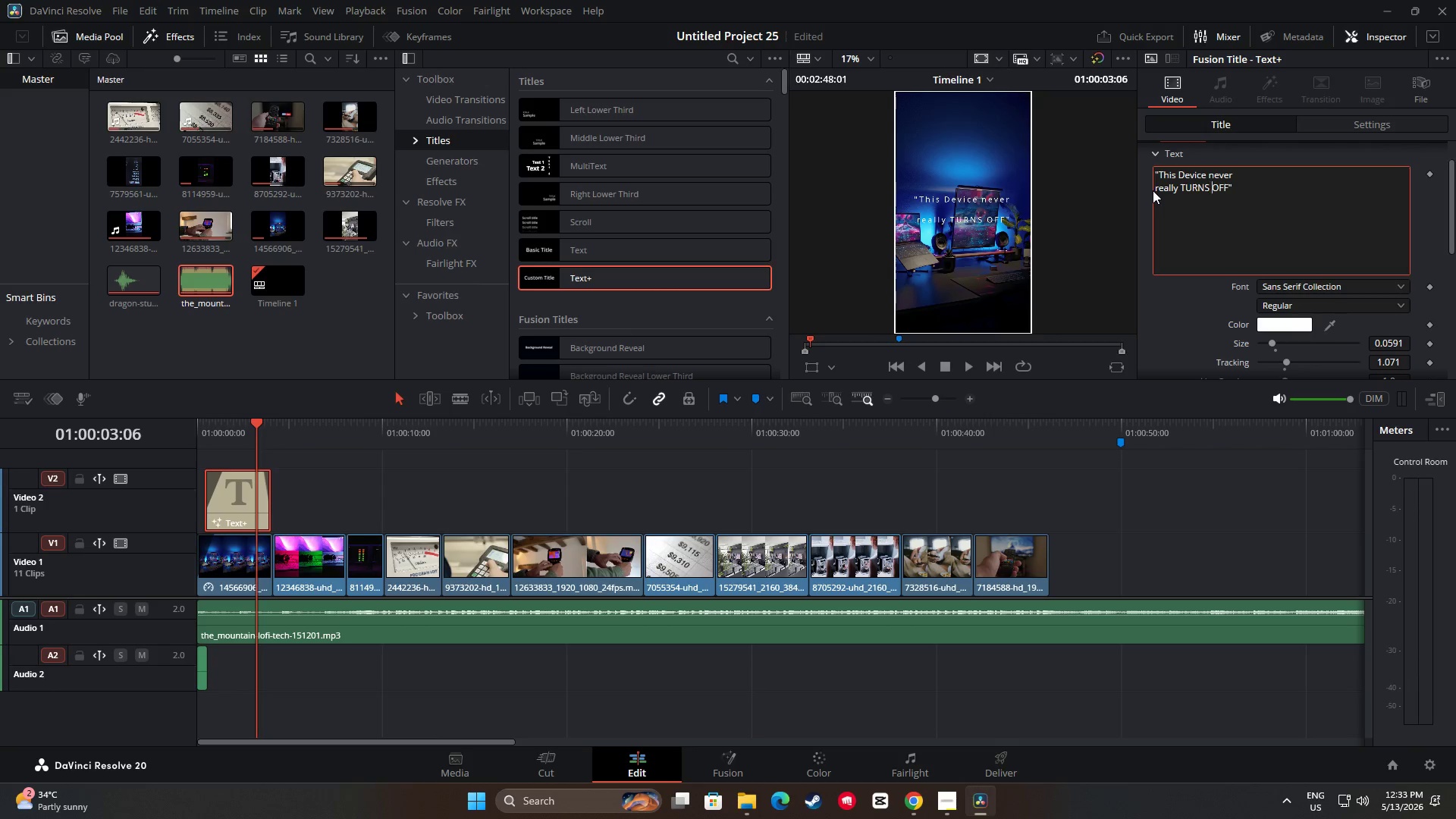 
key(ArrowRight)
 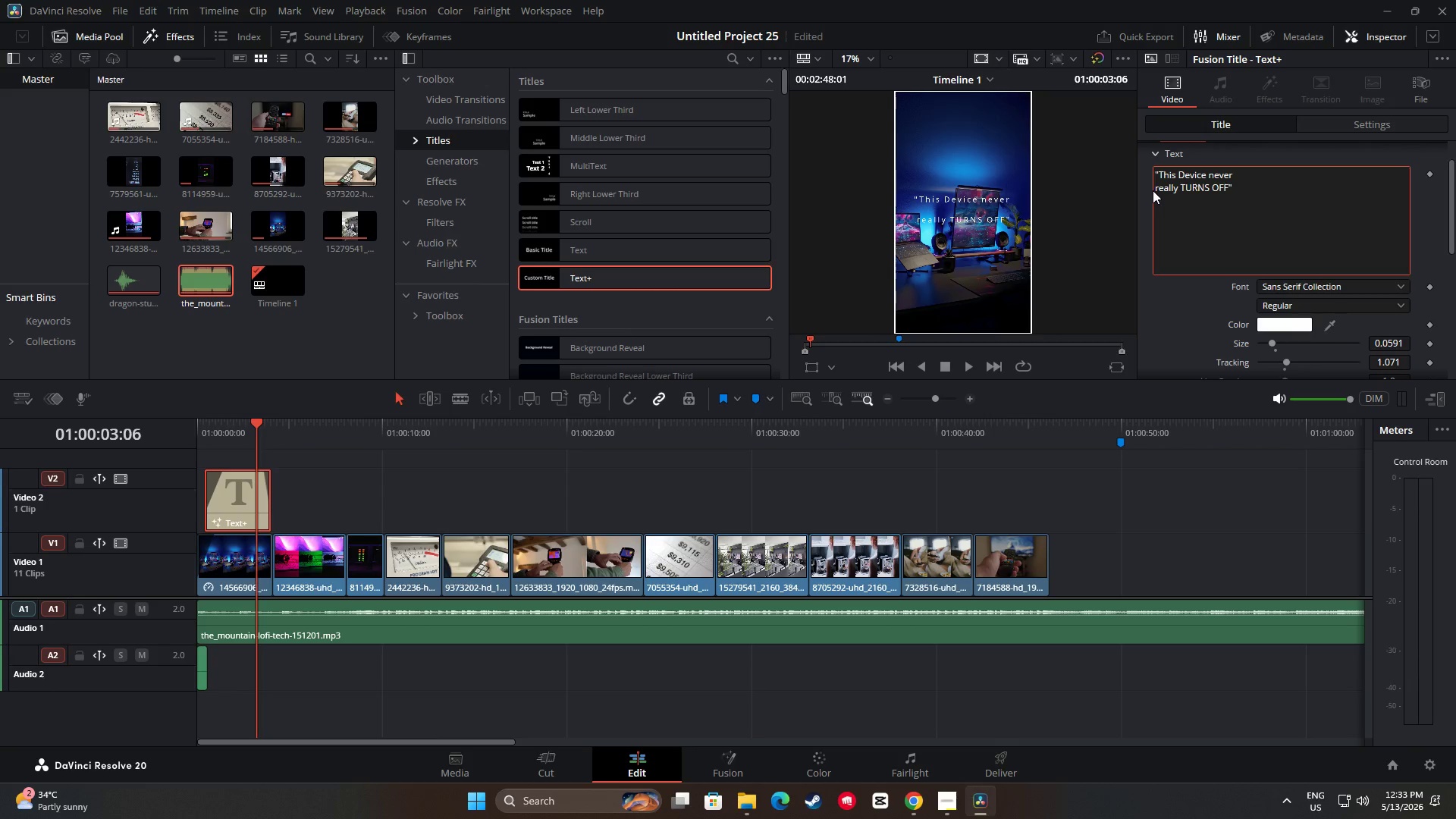 
key(ArrowLeft)
 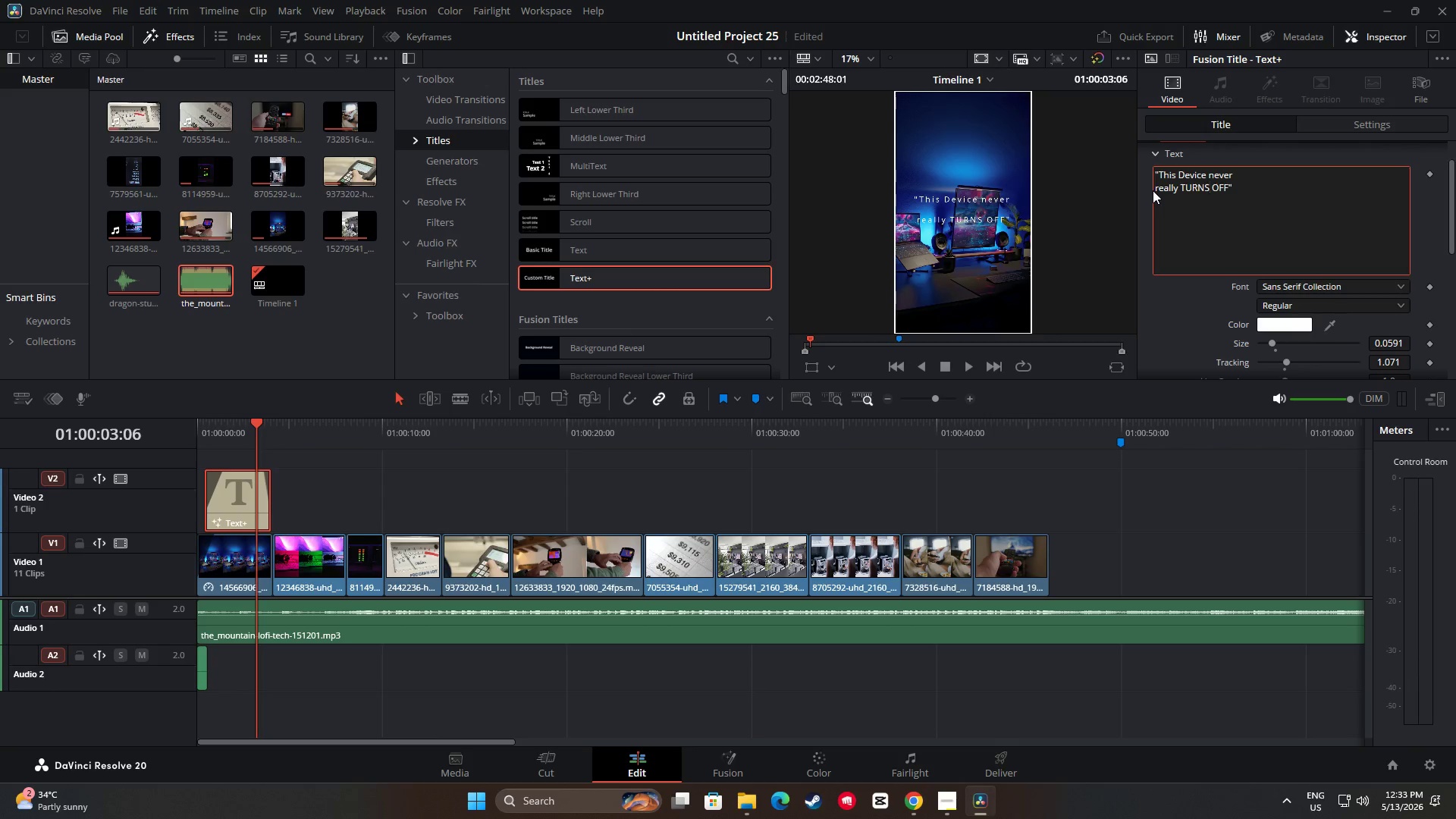 
key(Backspace)
key(Backspace)
key(Backspace)
key(Backspace)
key(Backspace)
type(turns)
 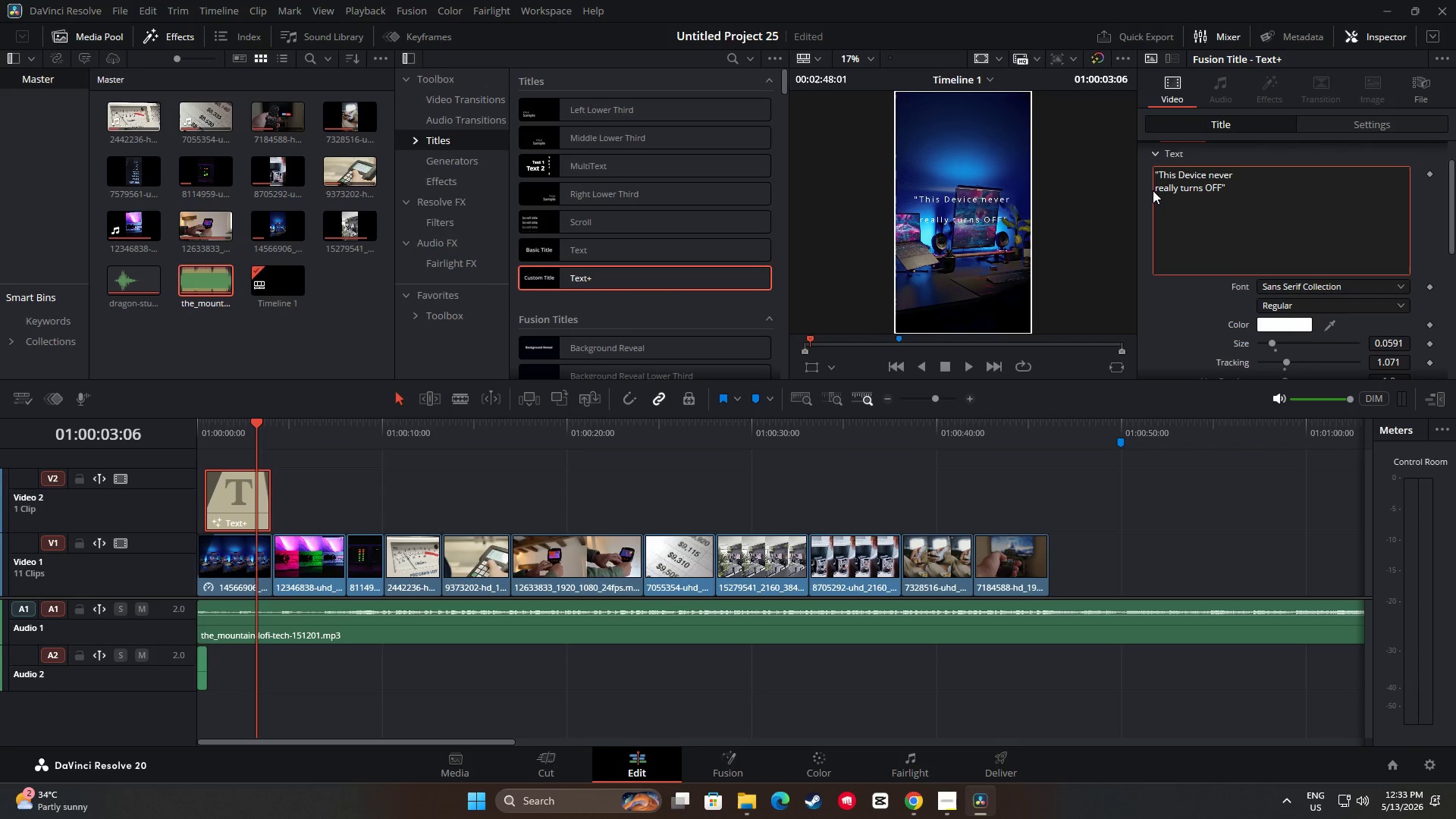 
key(ArrowRight)
 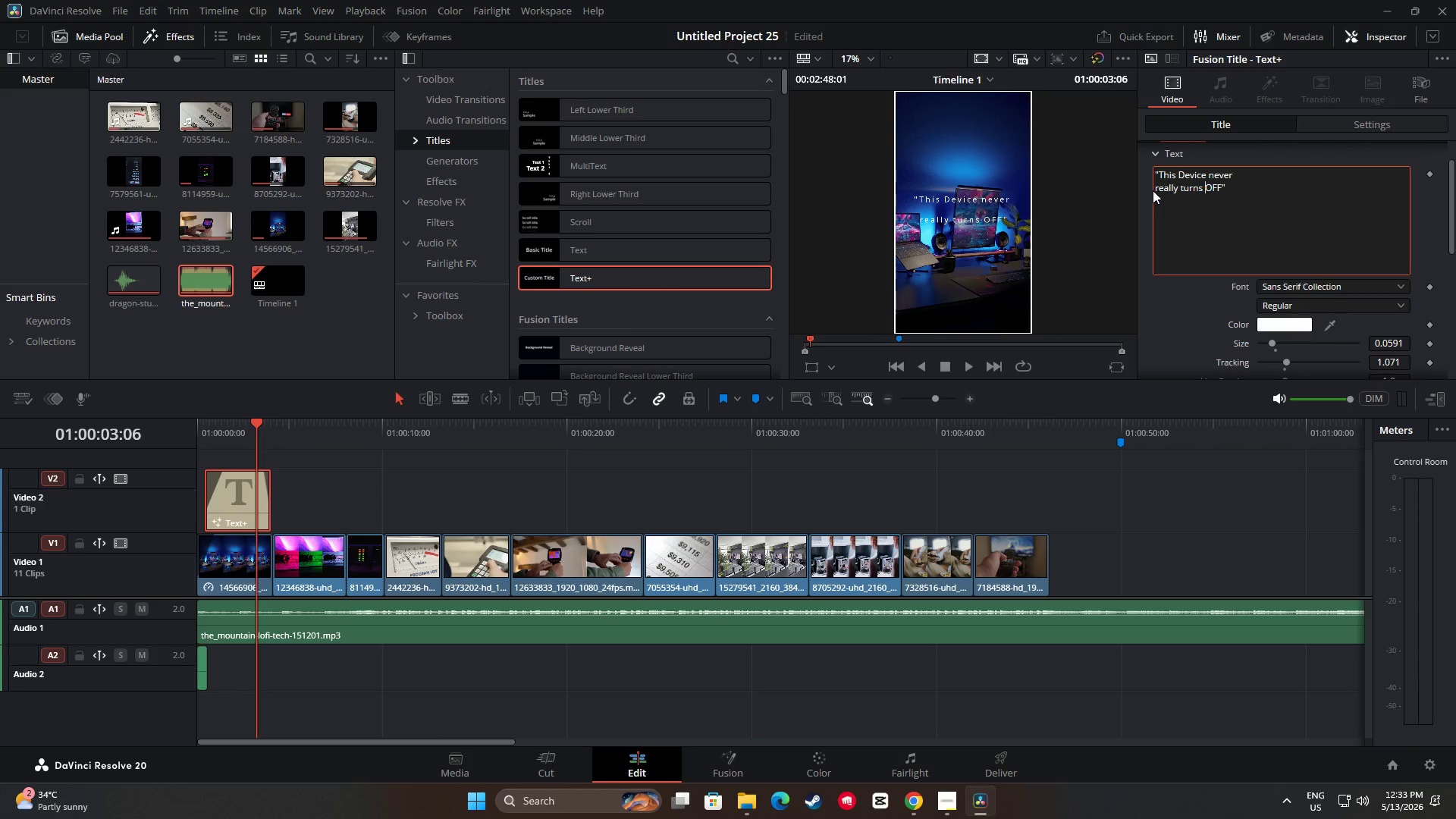 
key(ArrowRight)
 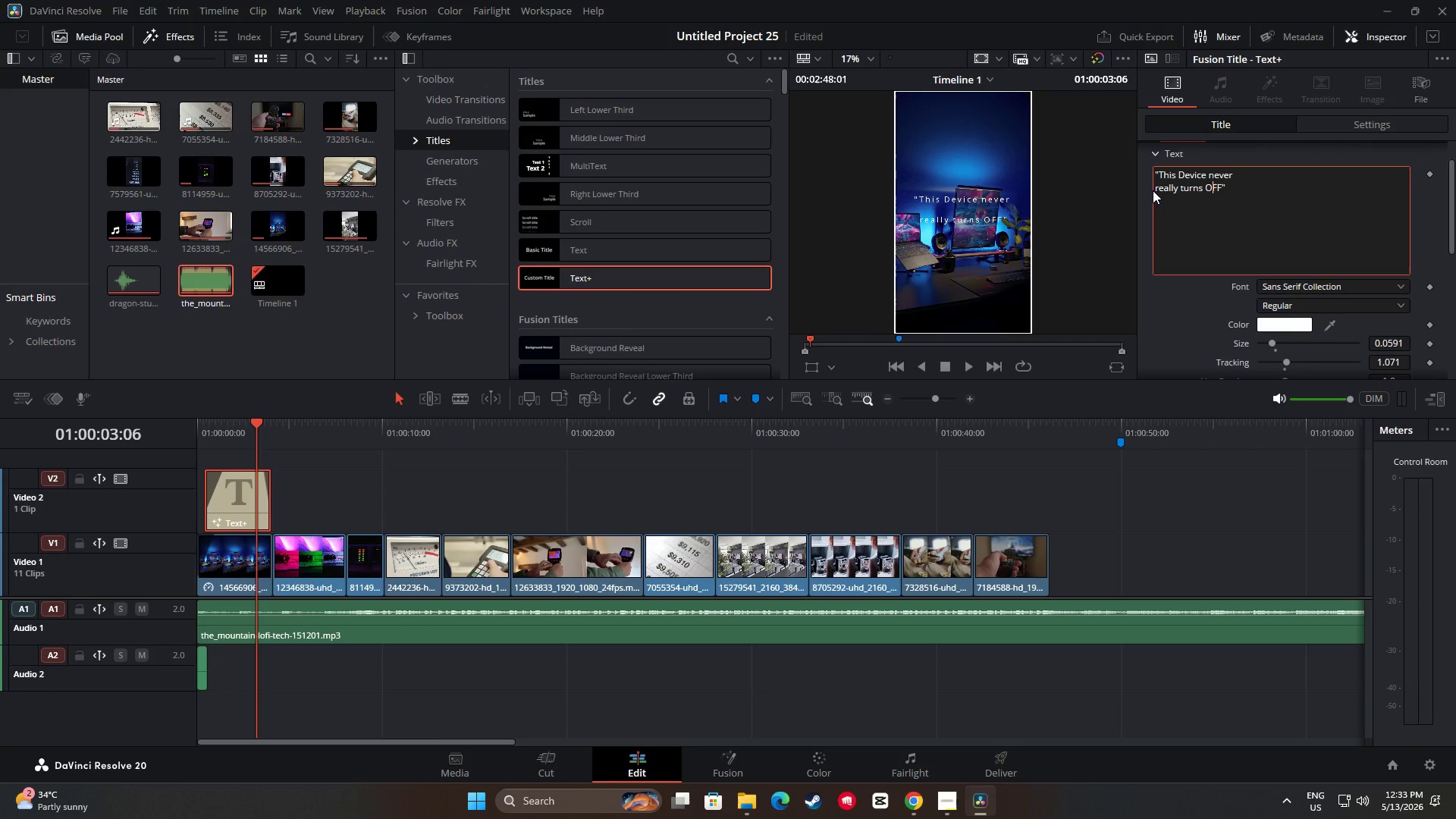 
key(ArrowRight)
 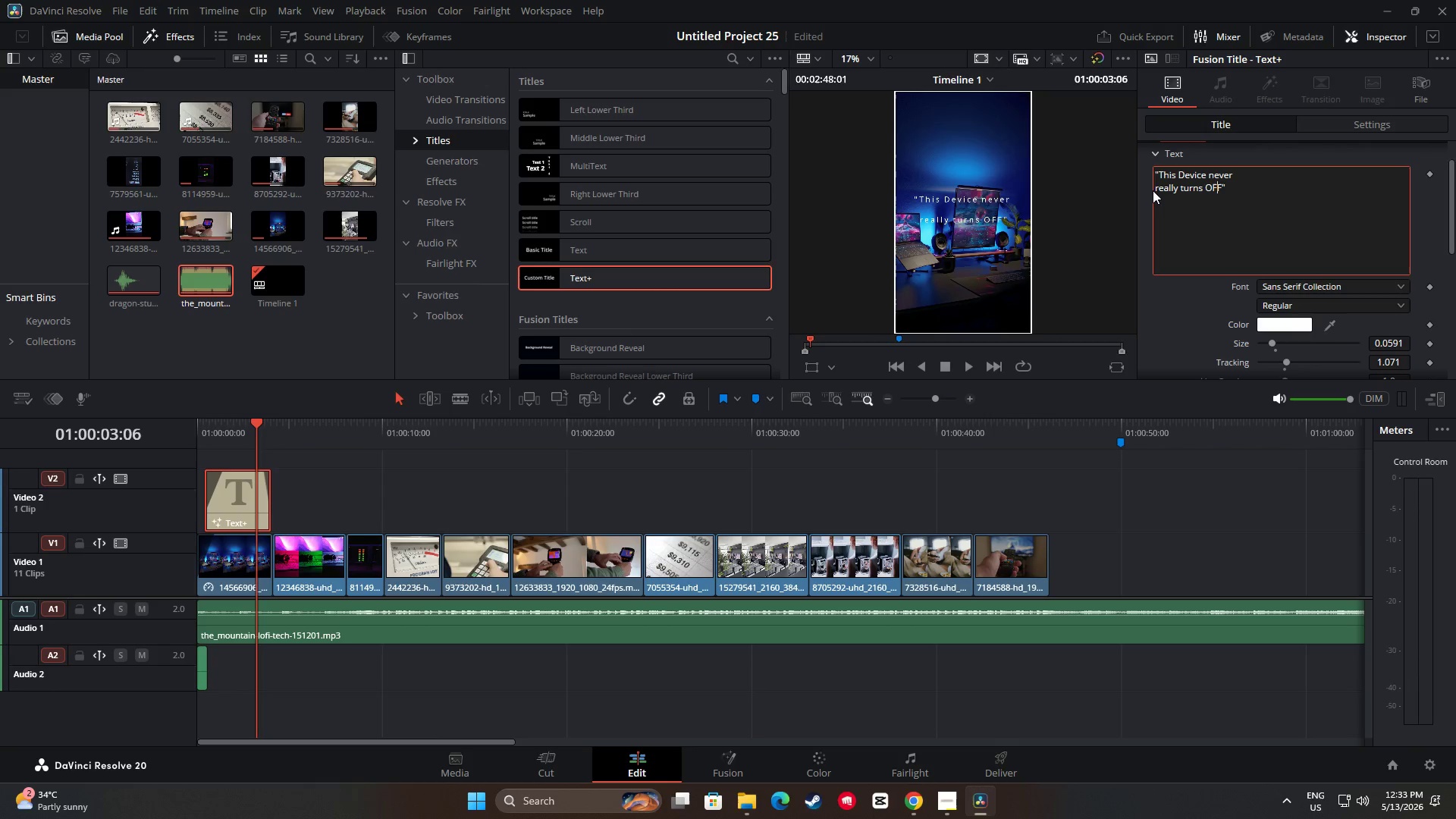 
key(ArrowRight)
 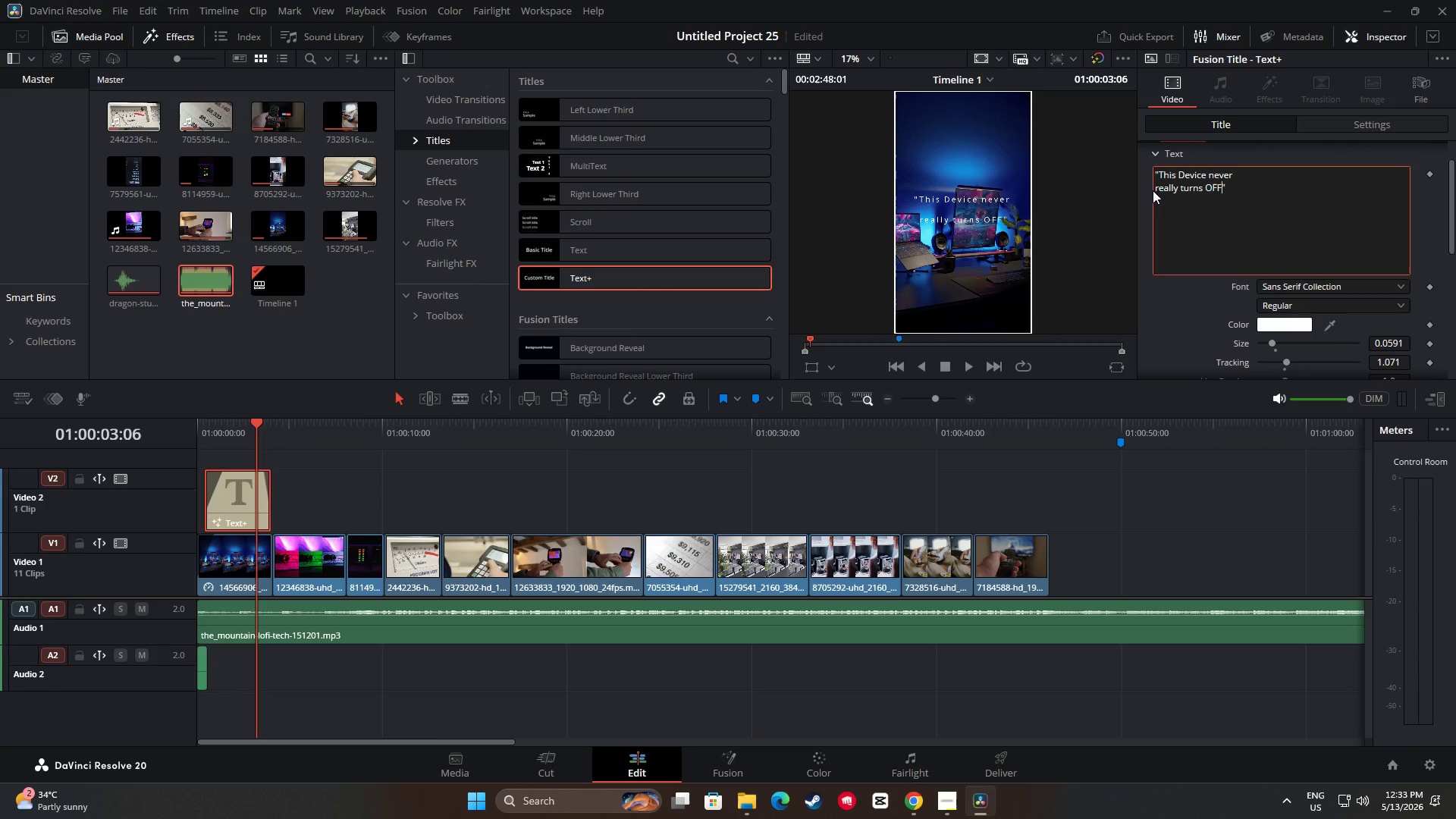 
key(Backspace)
key(Backspace)
key(Backspace)
type(off)
 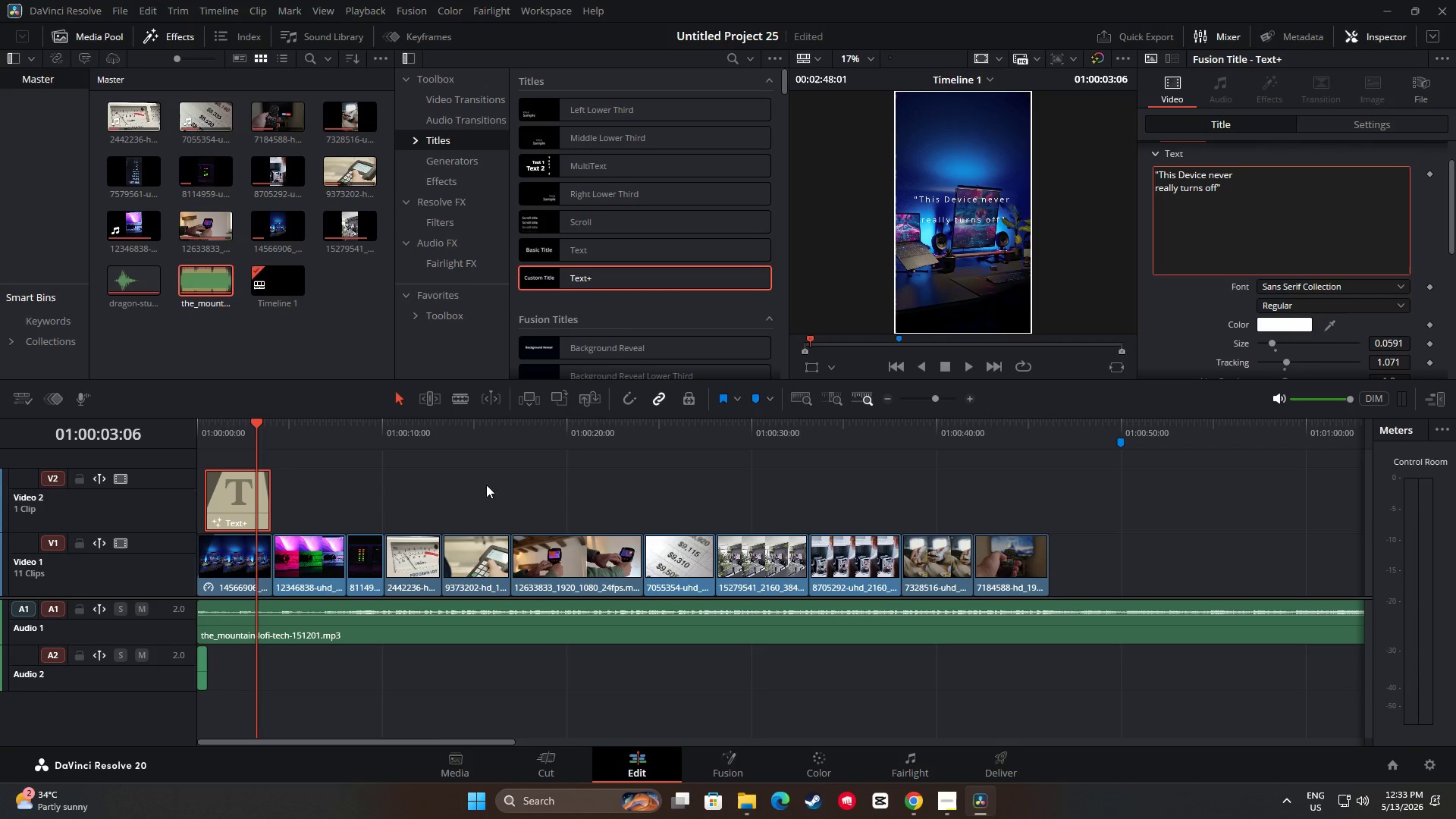 
left_click_drag(start_coordinate=[262, 432], to_coordinate=[134, 430])
 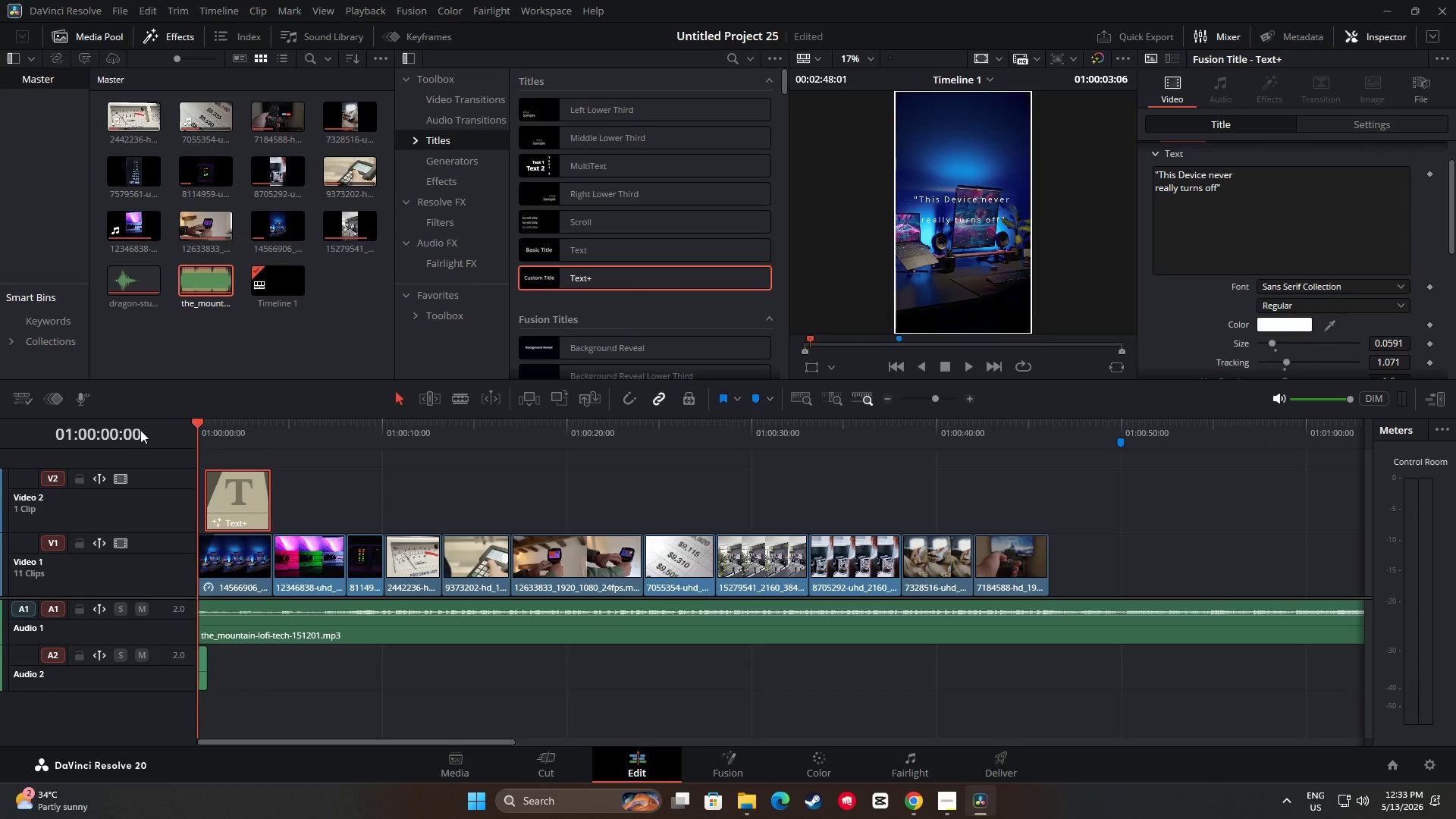 
key(Space)
 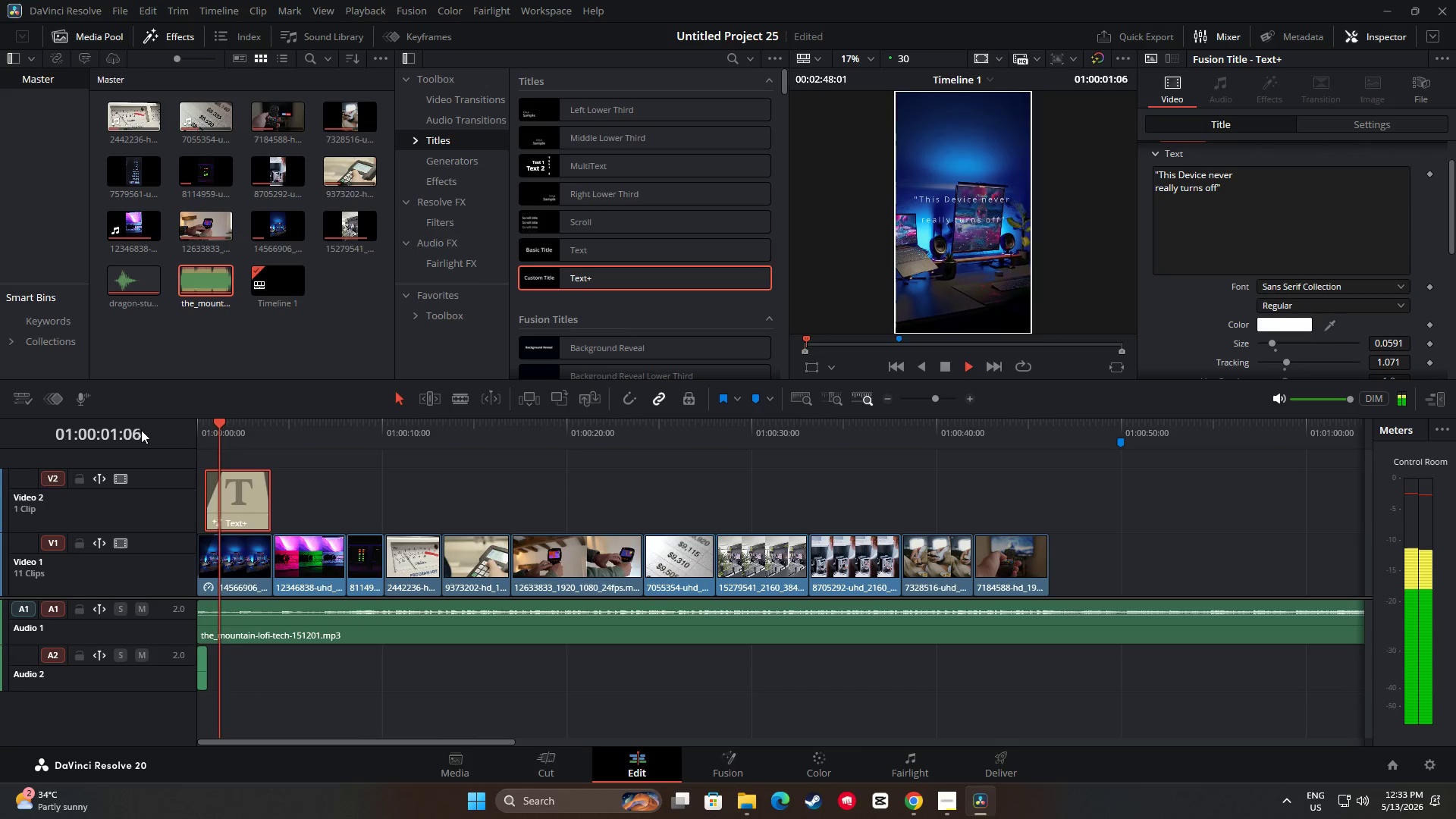 
key(Space)
 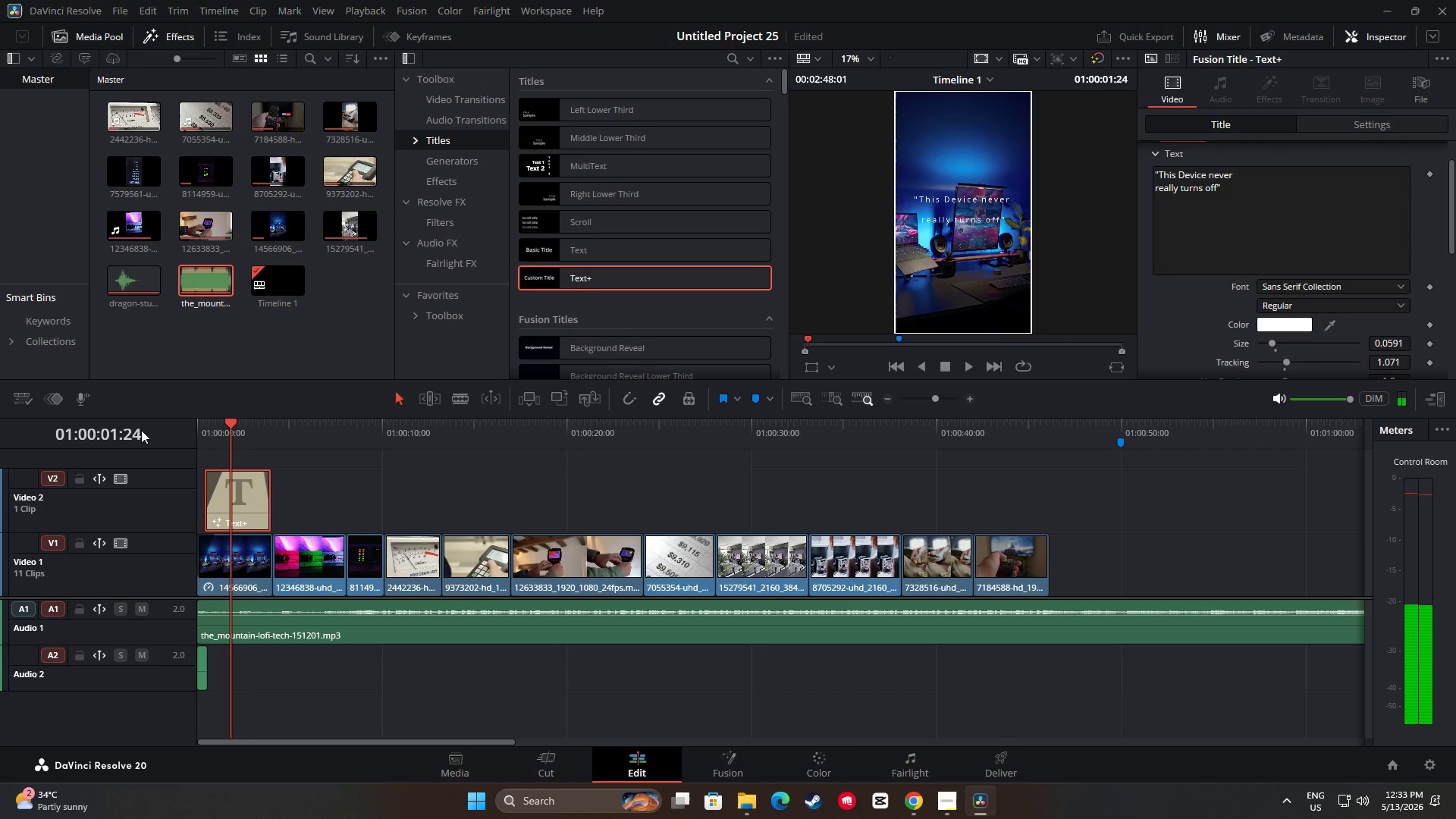 
key(Space)
 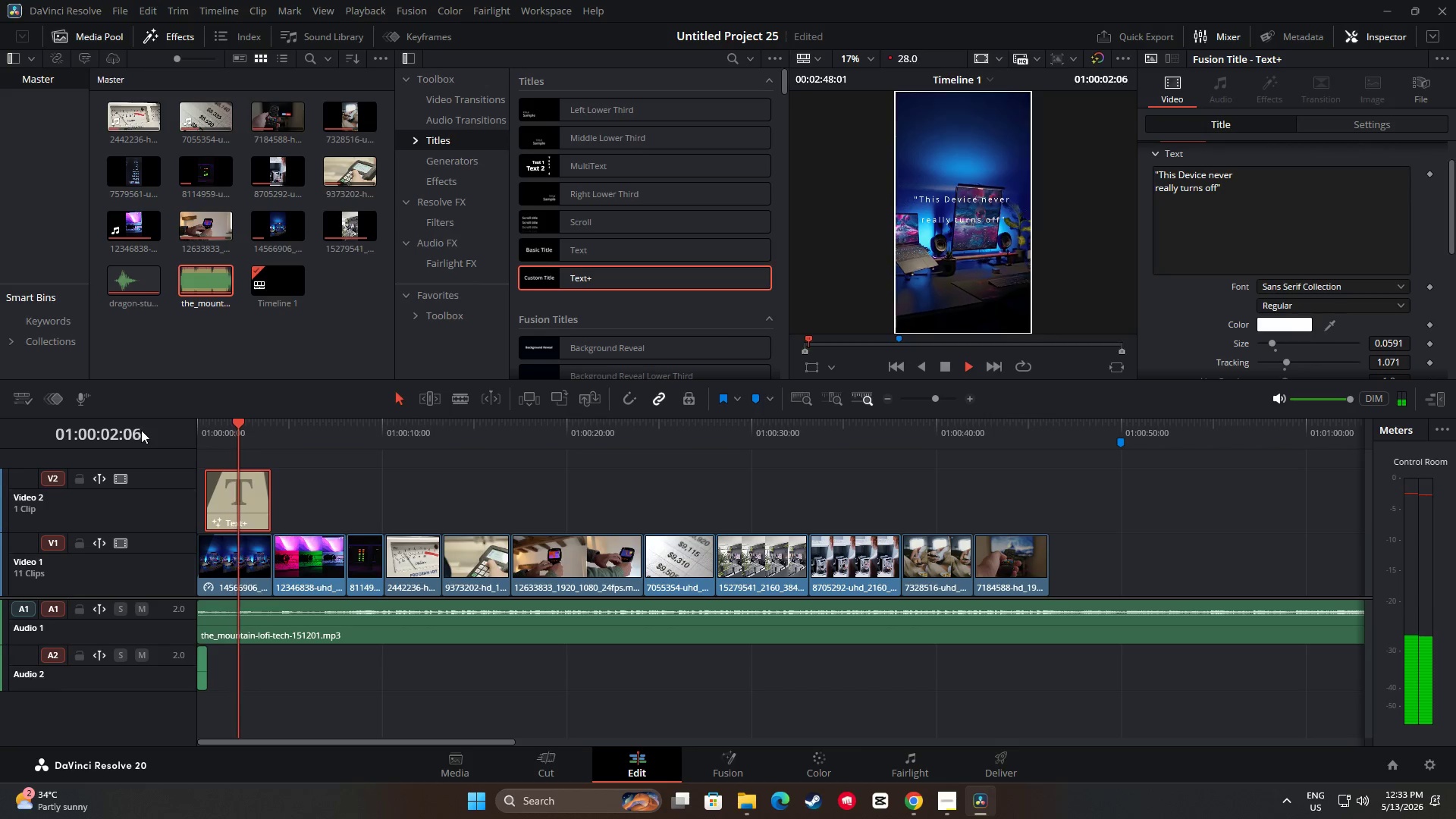 
key(Space)
 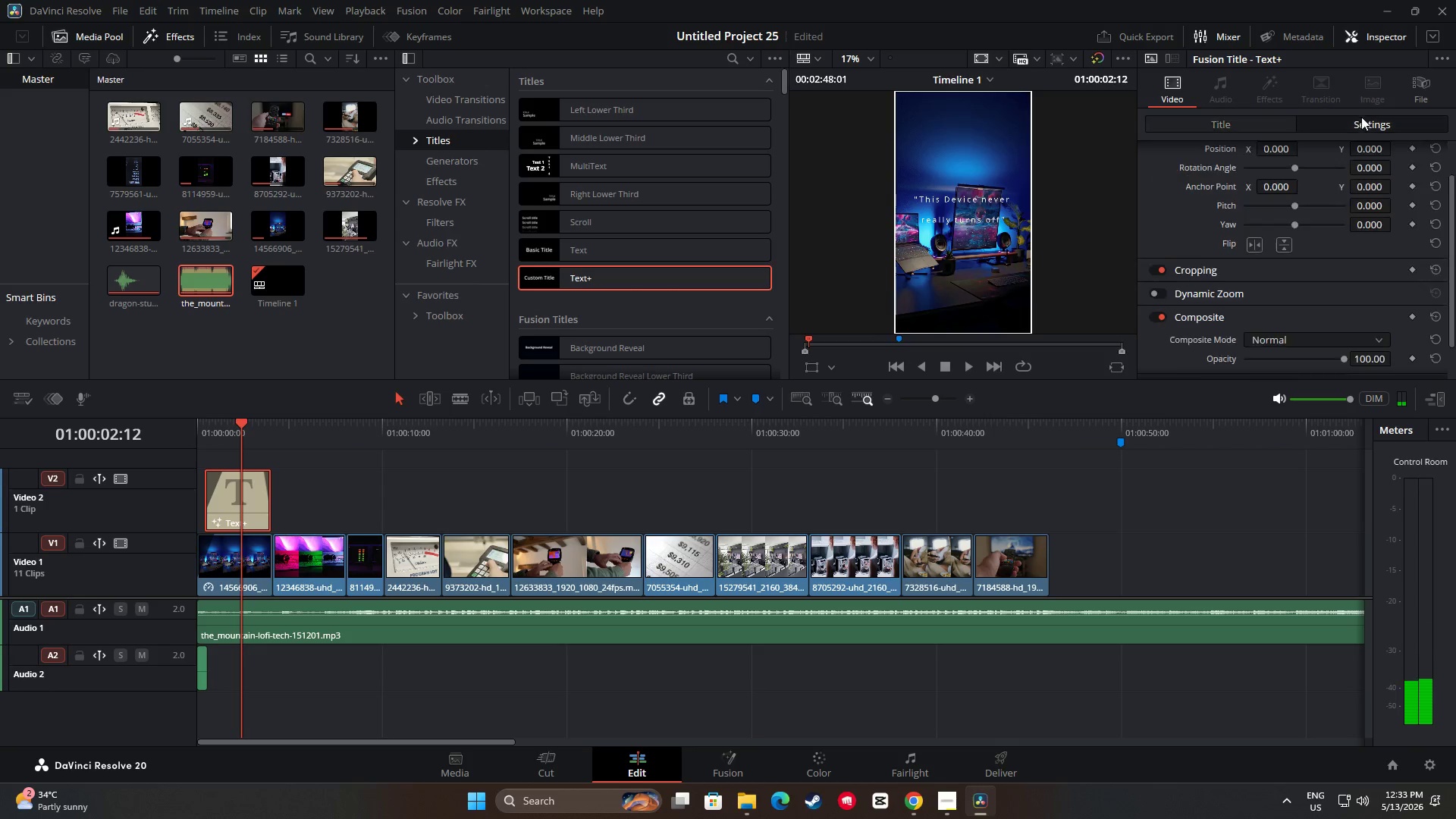 
scroll: coordinate [1368, 221], scroll_direction: up, amount: 3.0
 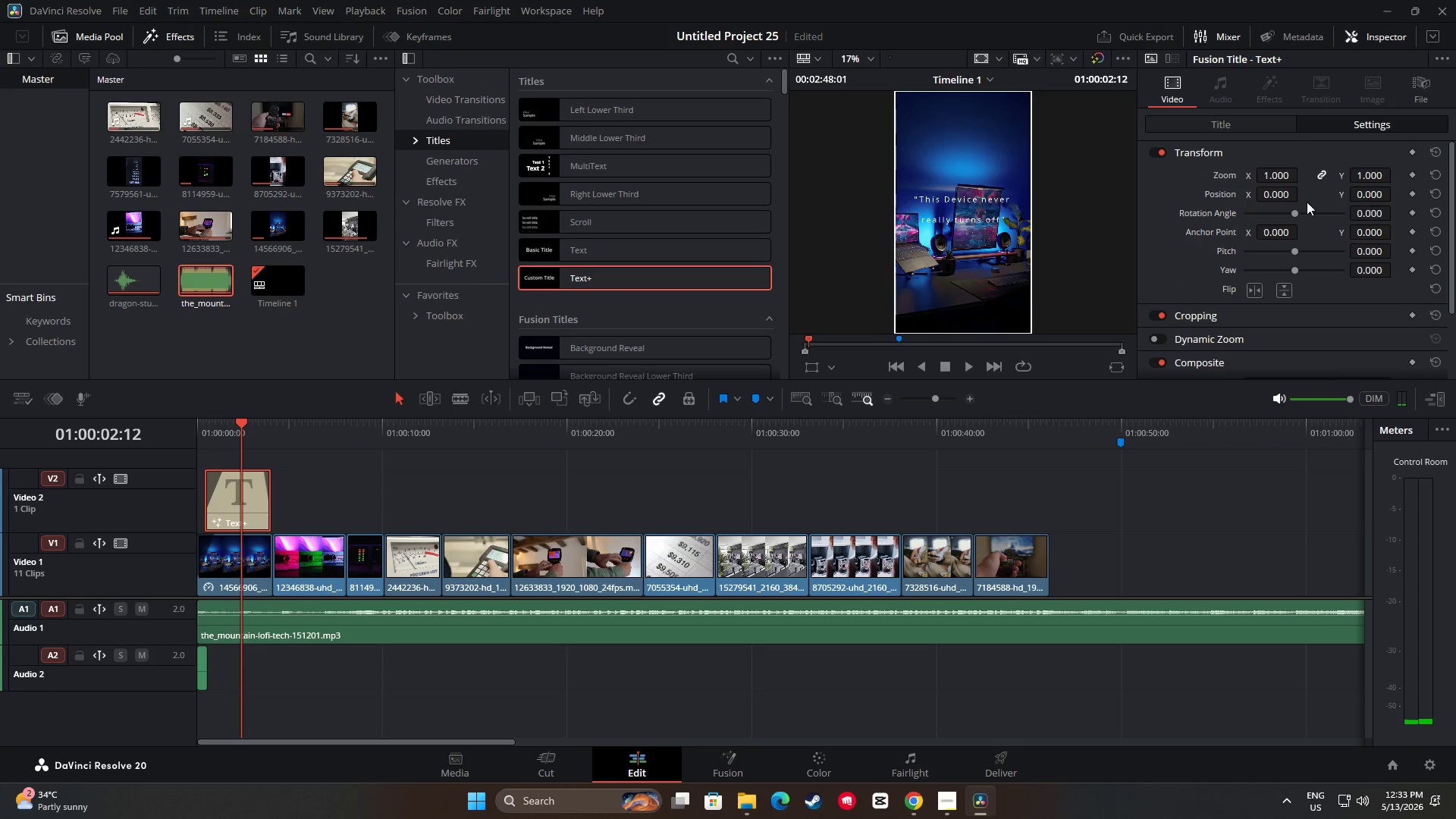 
left_click_drag(start_coordinate=[1273, 194], to_coordinate=[1278, 200])
 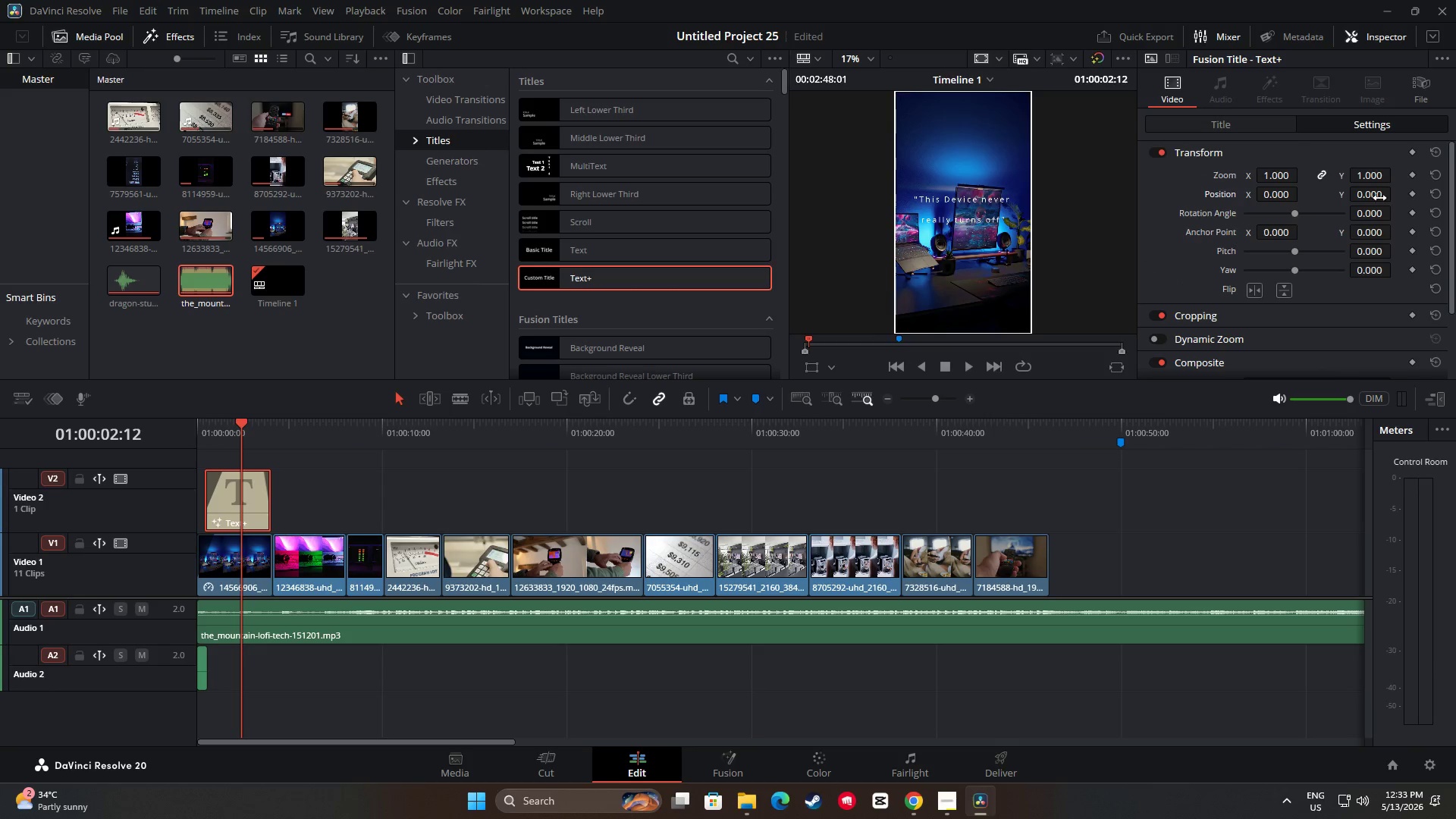 
left_click_drag(start_coordinate=[1371, 196], to_coordinate=[997, 401])
 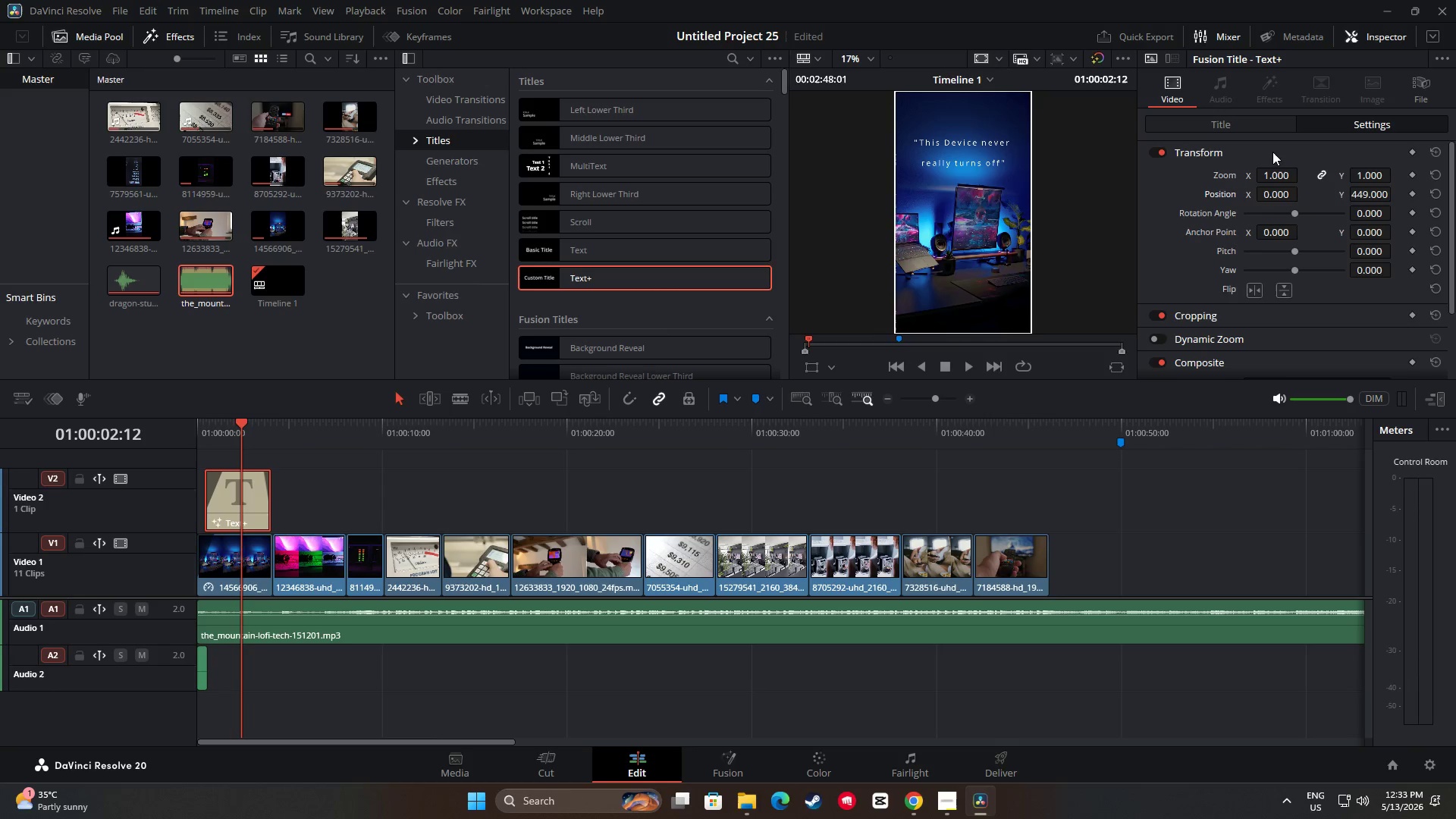 
left_click_drag(start_coordinate=[1268, 149], to_coordinate=[1269, 121])
 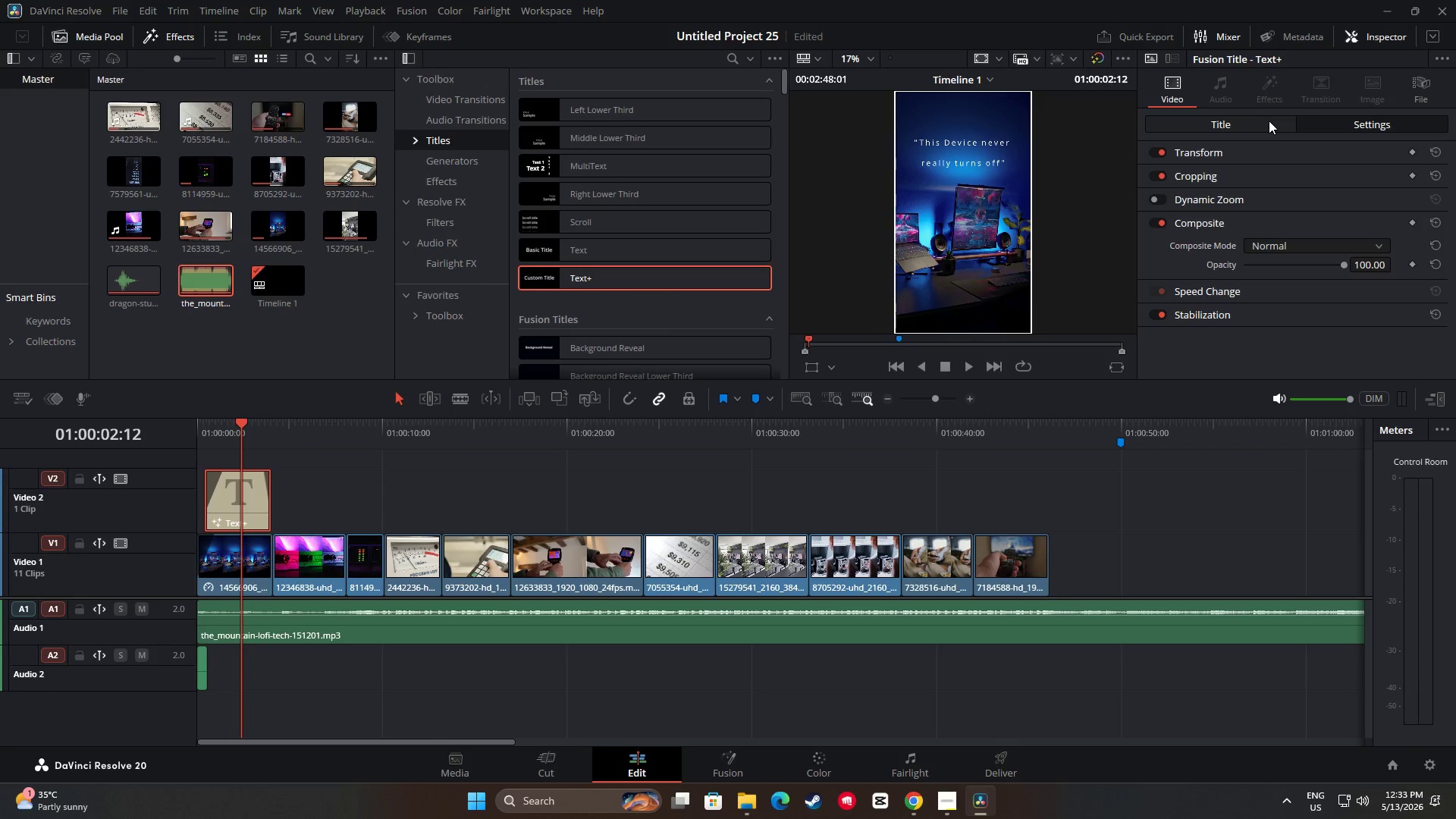 
left_click([1269, 121])
 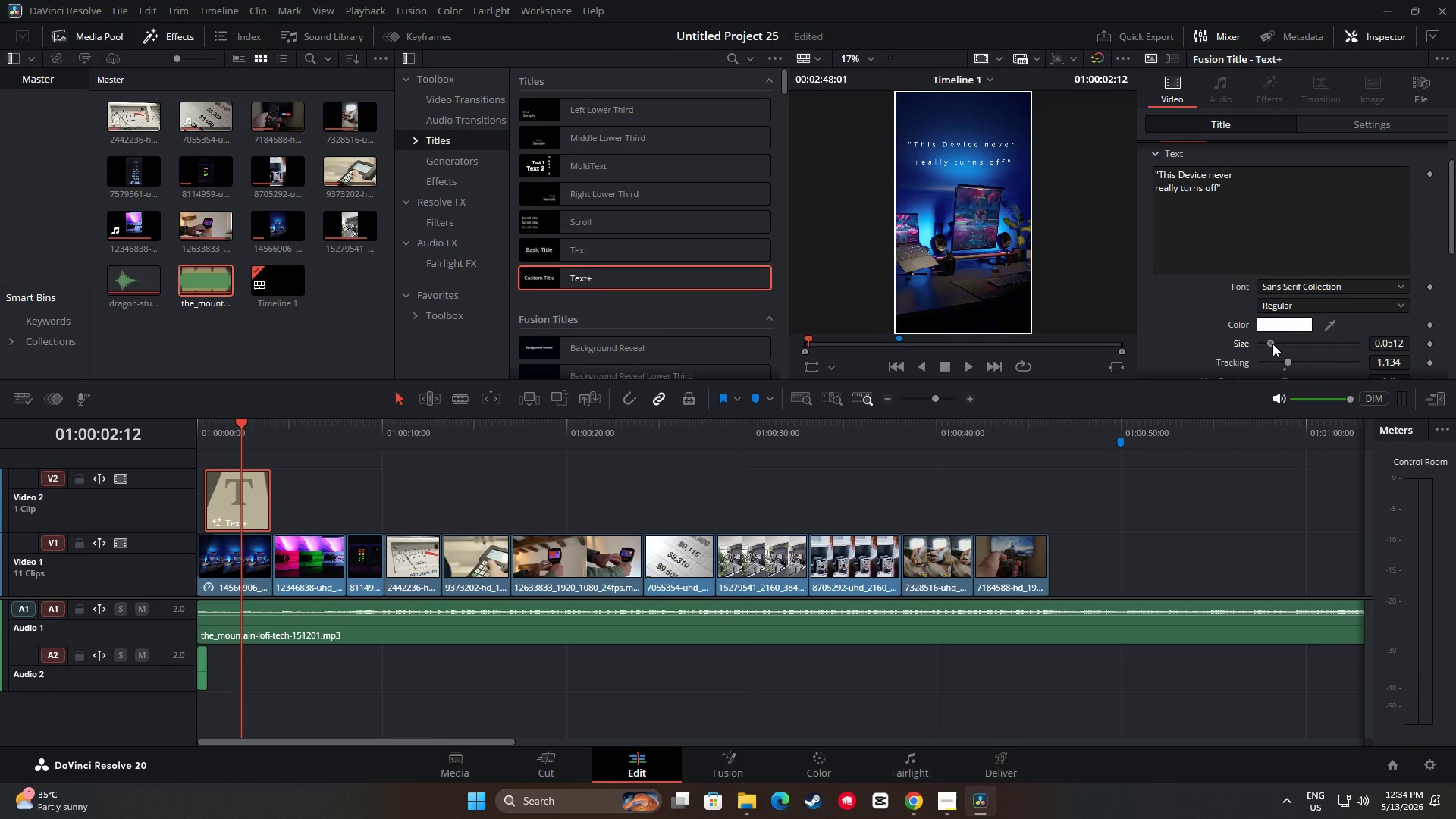 
wait(6.72)
 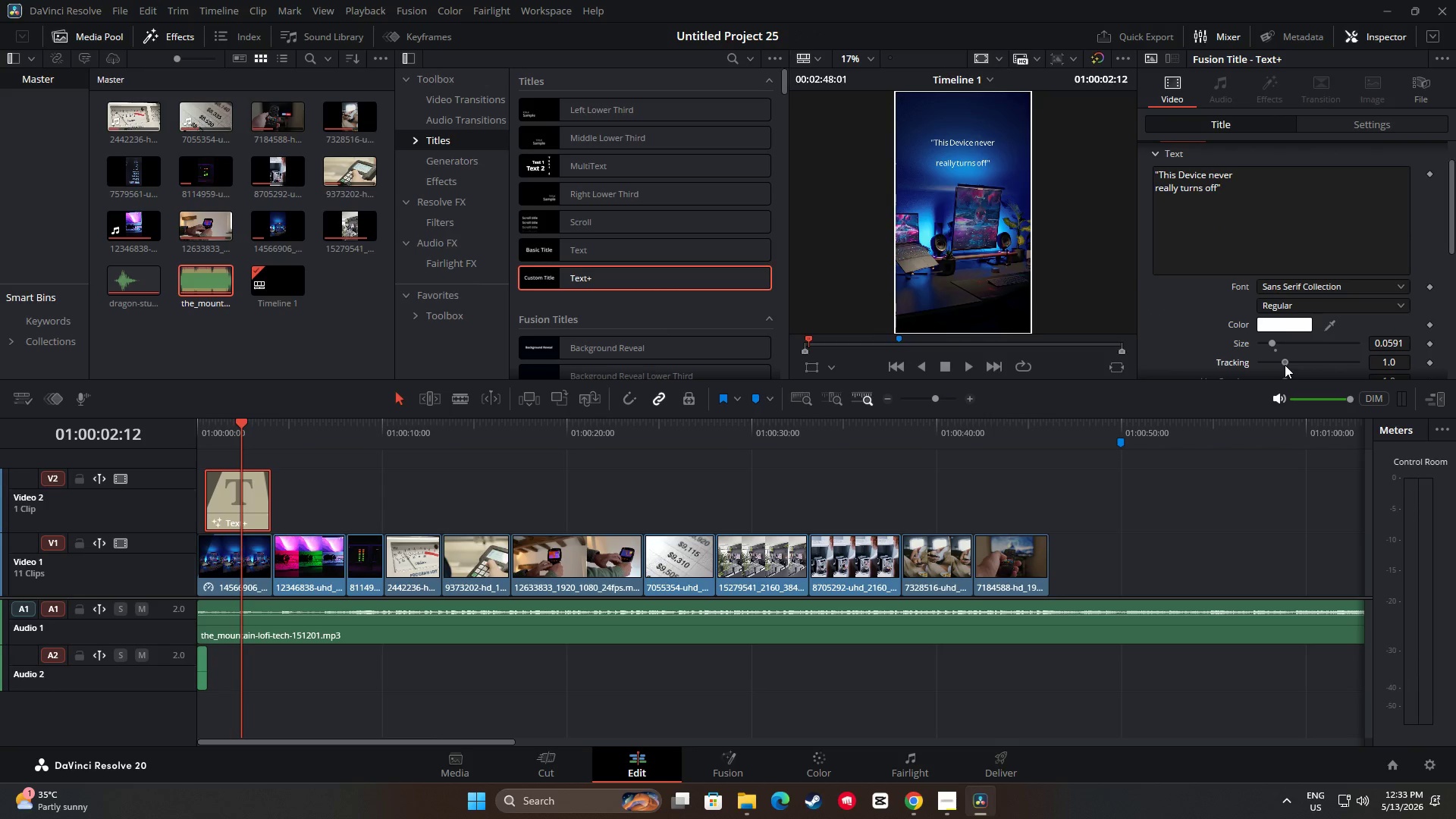 
left_click([1274, 344])
 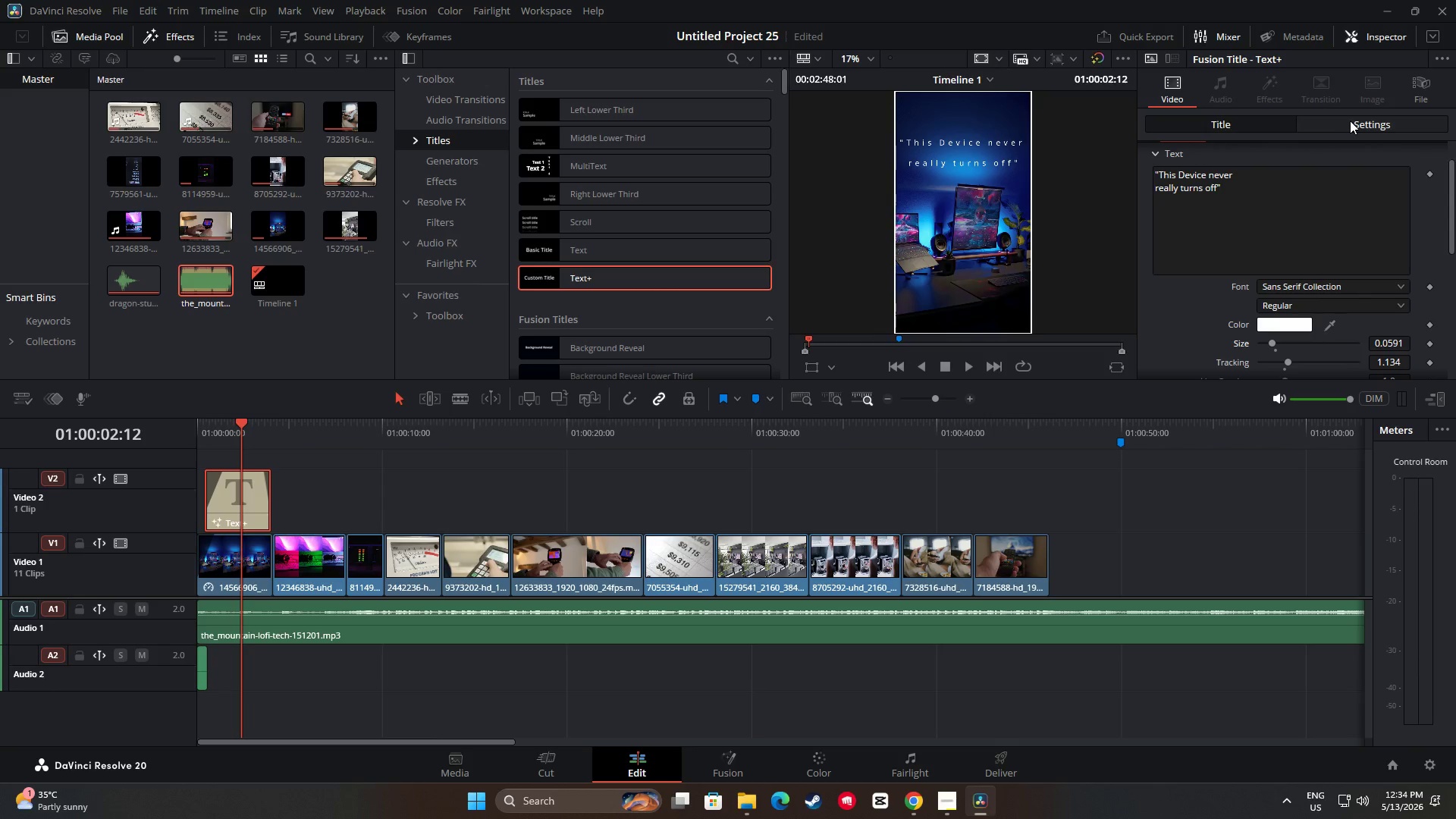 
left_click([1350, 121])
 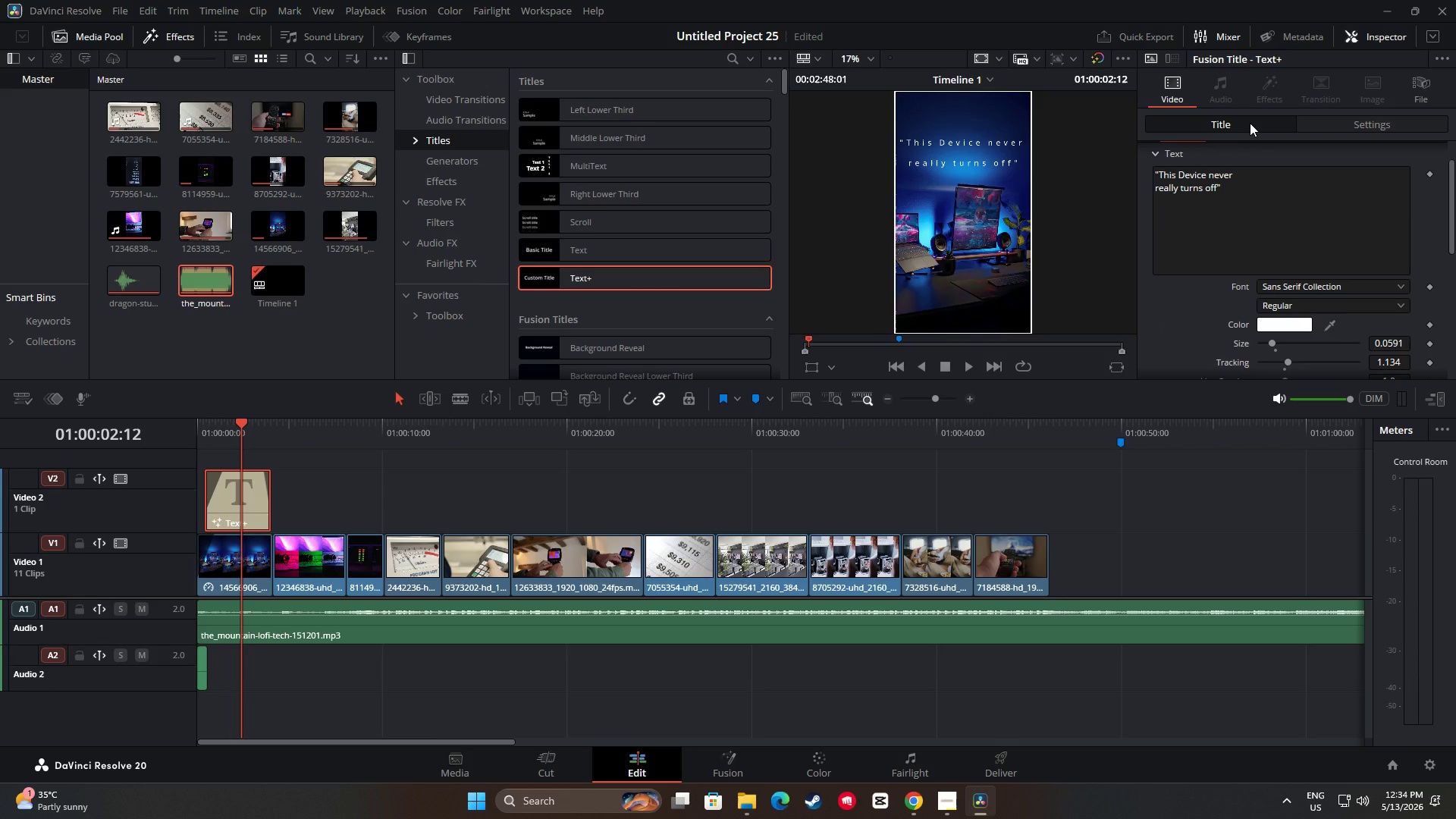 
left_click([1354, 126])
 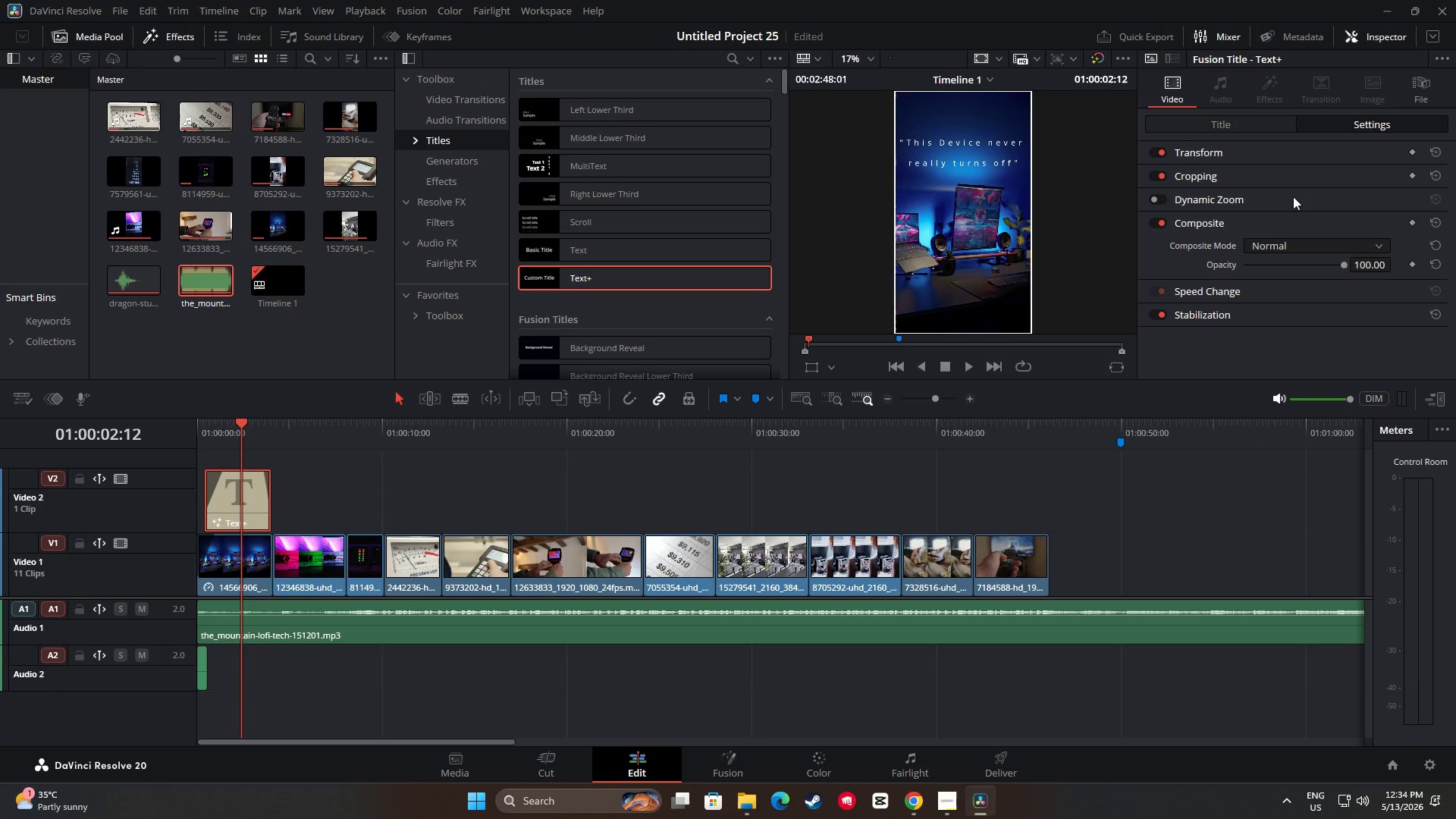 
left_click([1226, 123])
 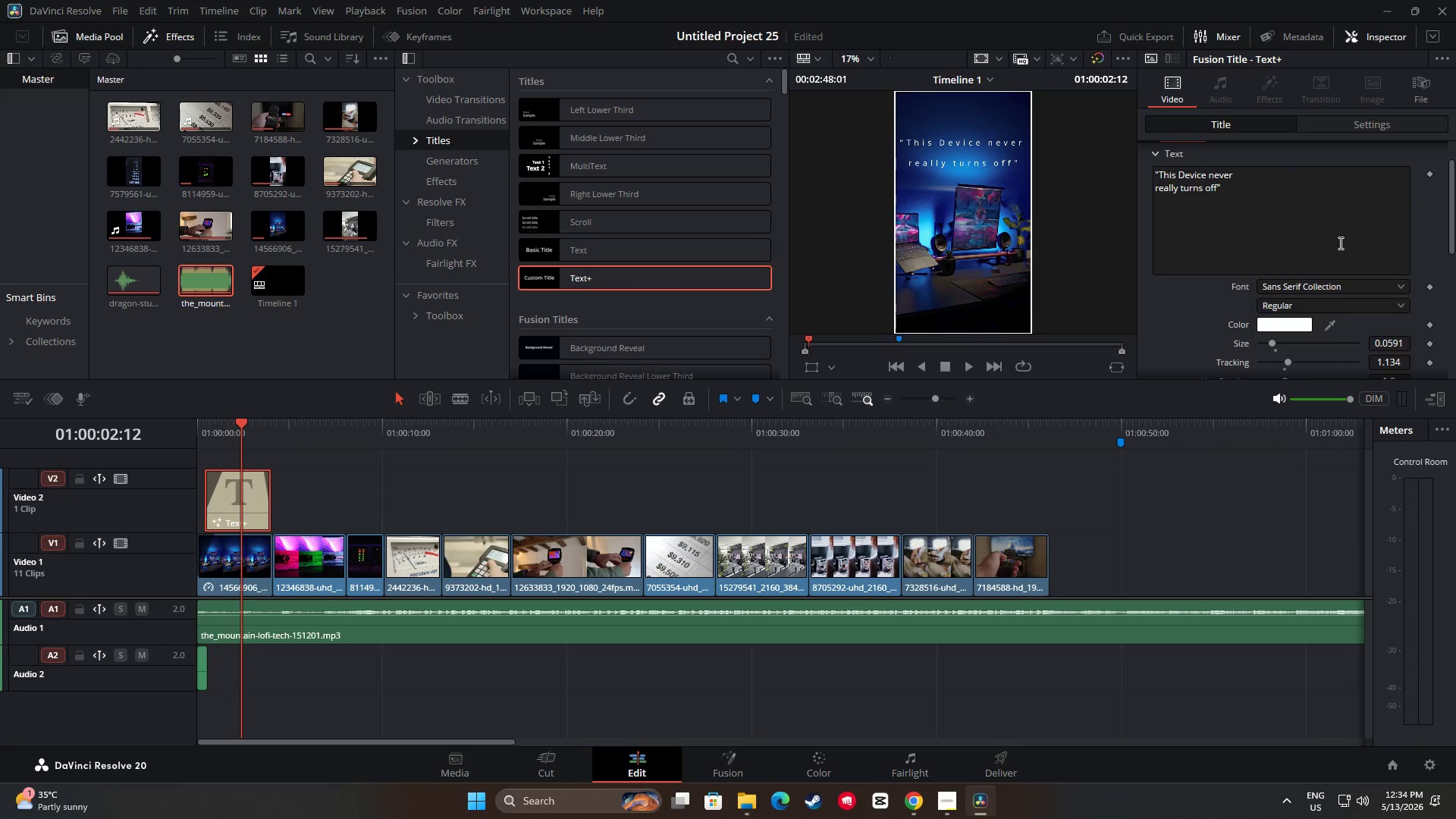 
scroll: coordinate [1340, 253], scroll_direction: up, amount: 9.0
 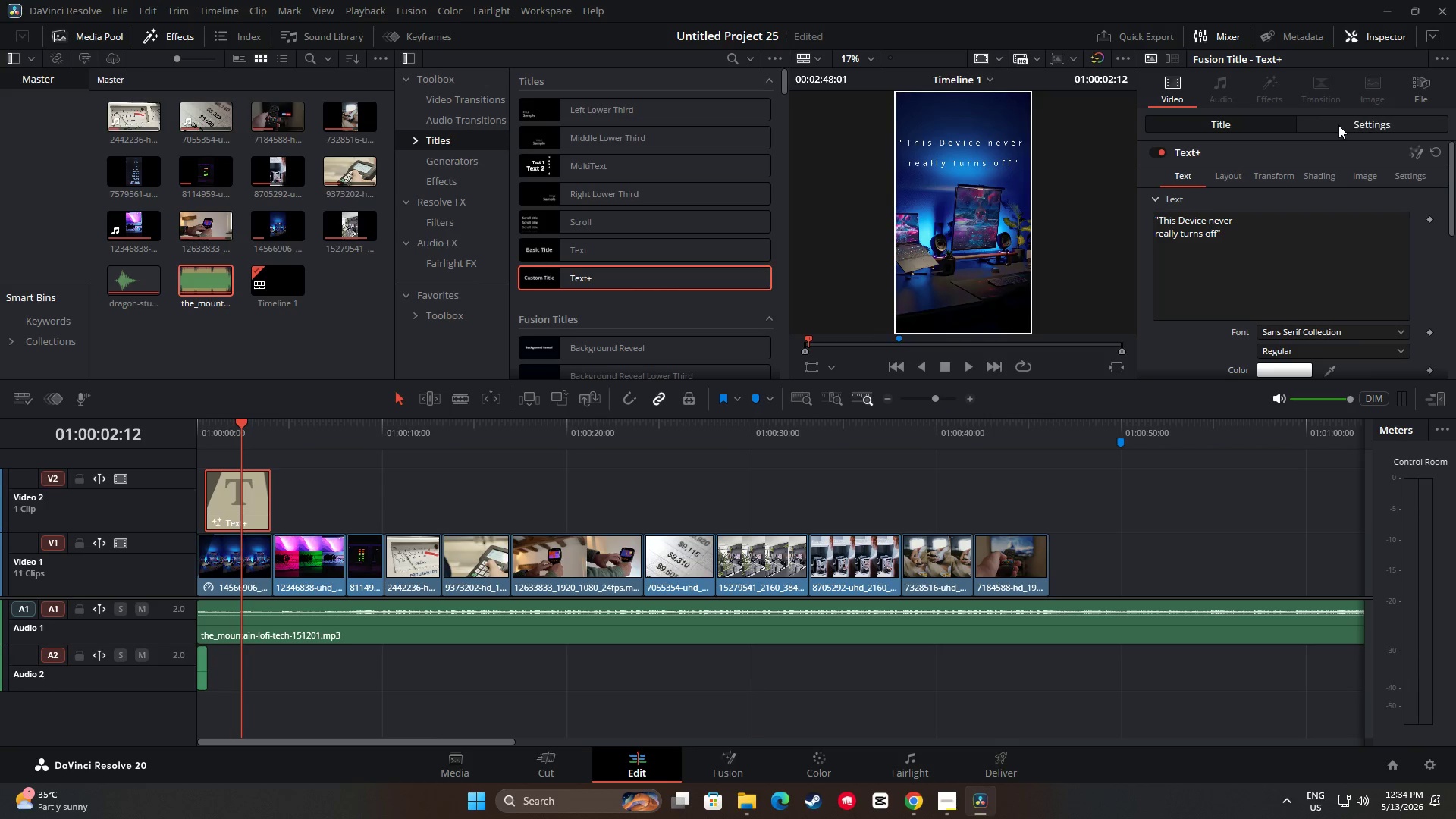 
left_click([1339, 124])
 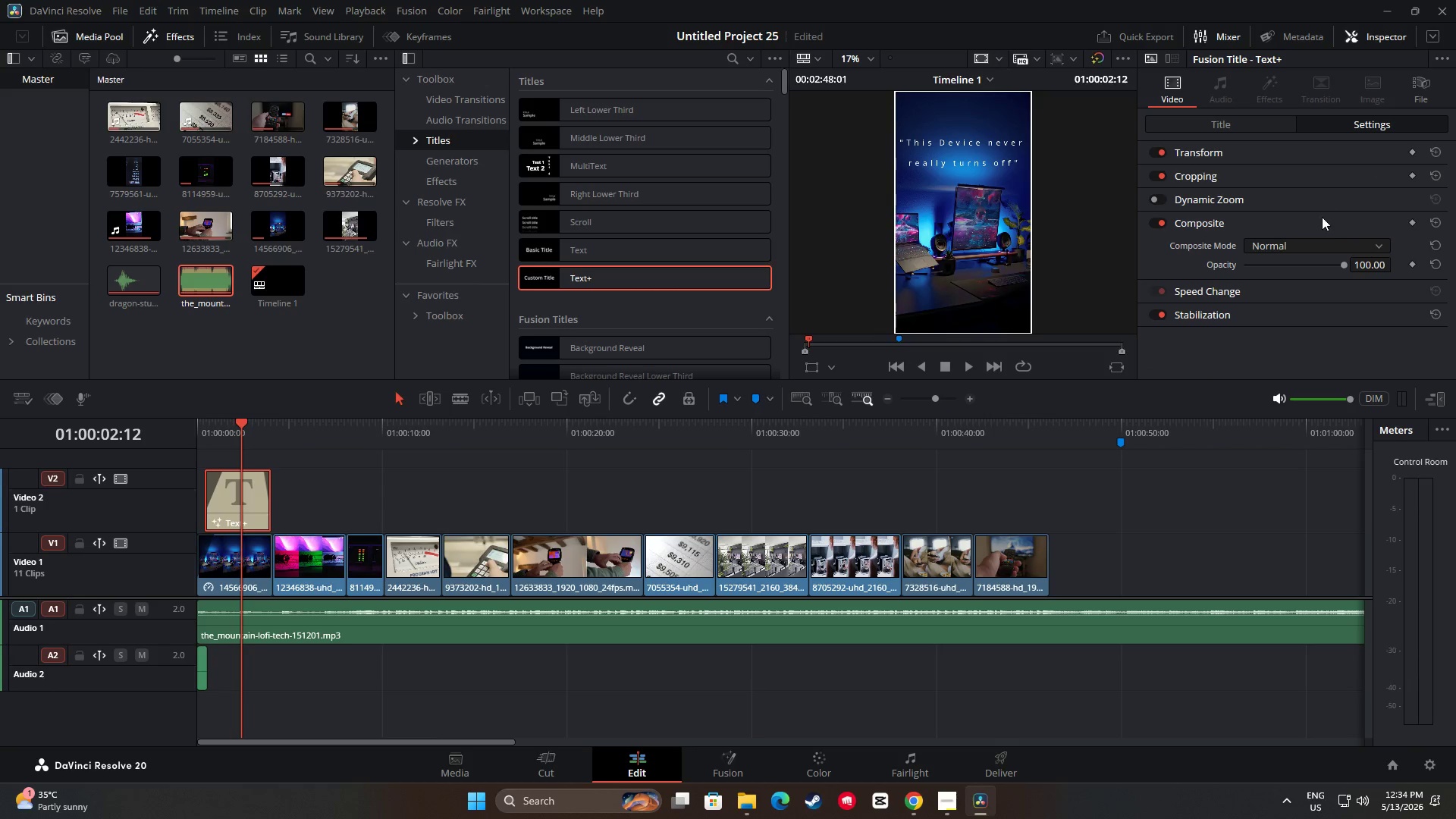 
scroll: coordinate [1327, 217], scroll_direction: up, amount: 4.0
 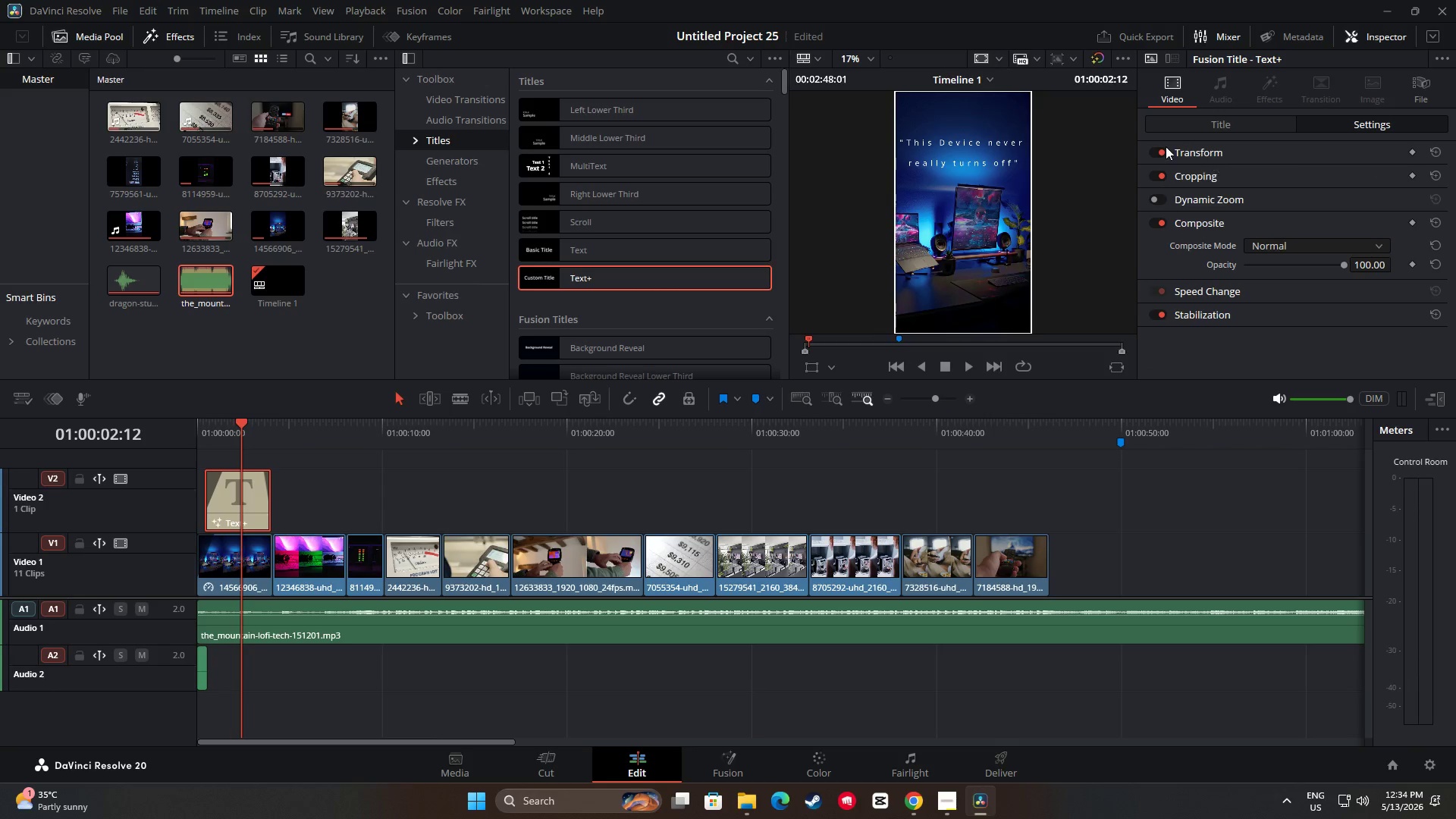 
left_click([1165, 146])
 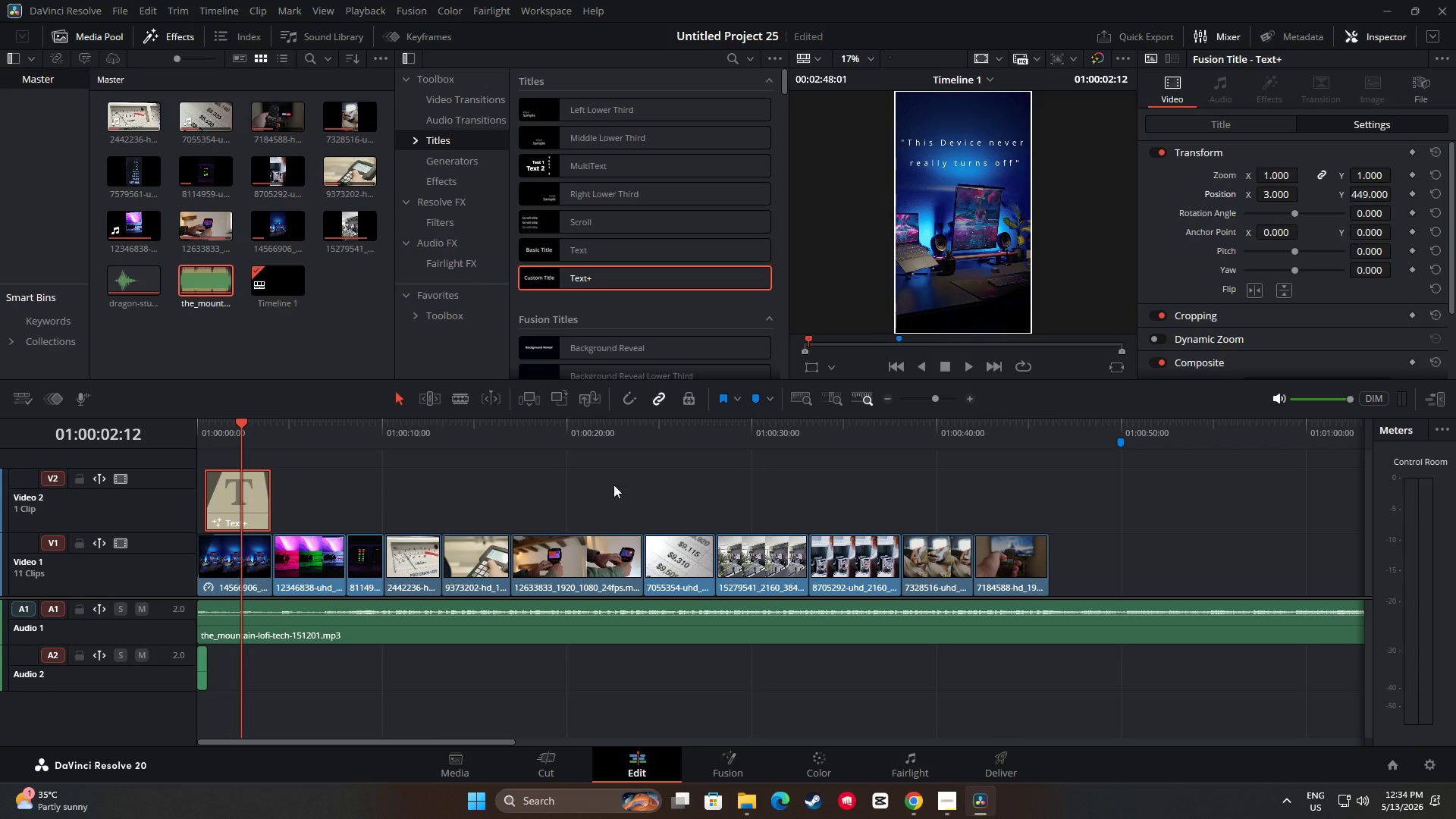 
left_click_drag(start_coordinate=[249, 429], to_coordinate=[168, 436])
 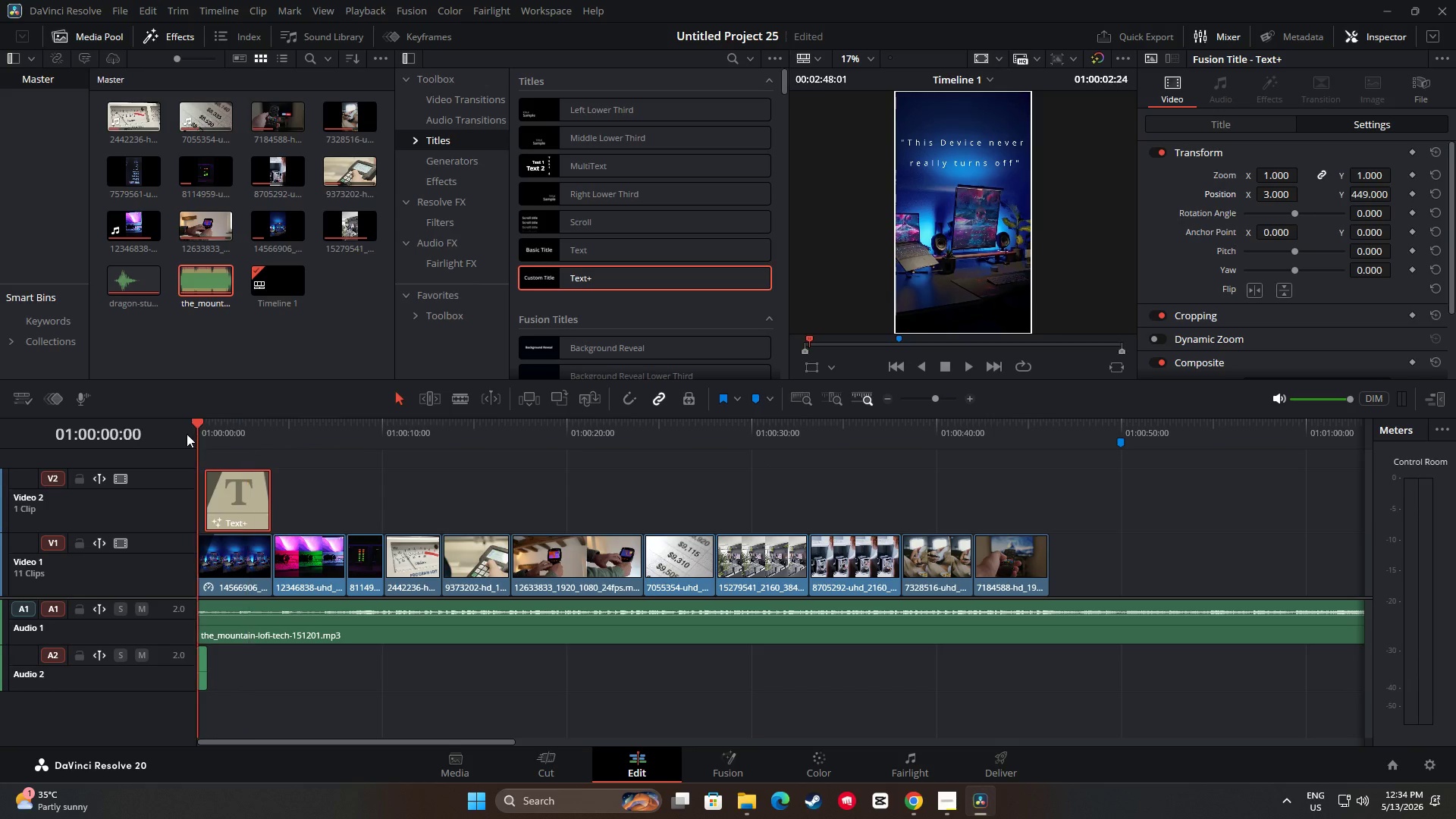 
key(Space)
 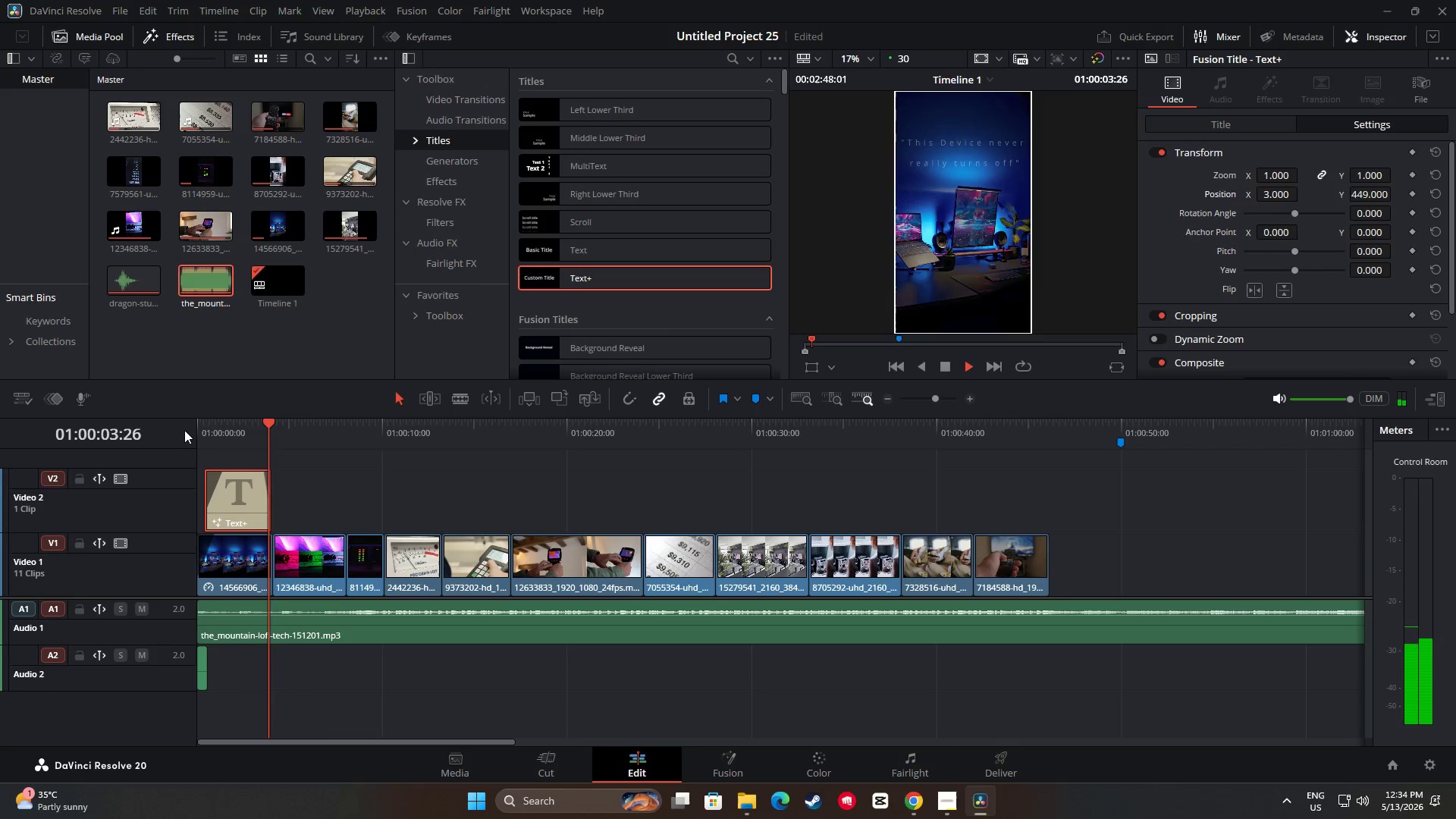 
wait(5.33)
 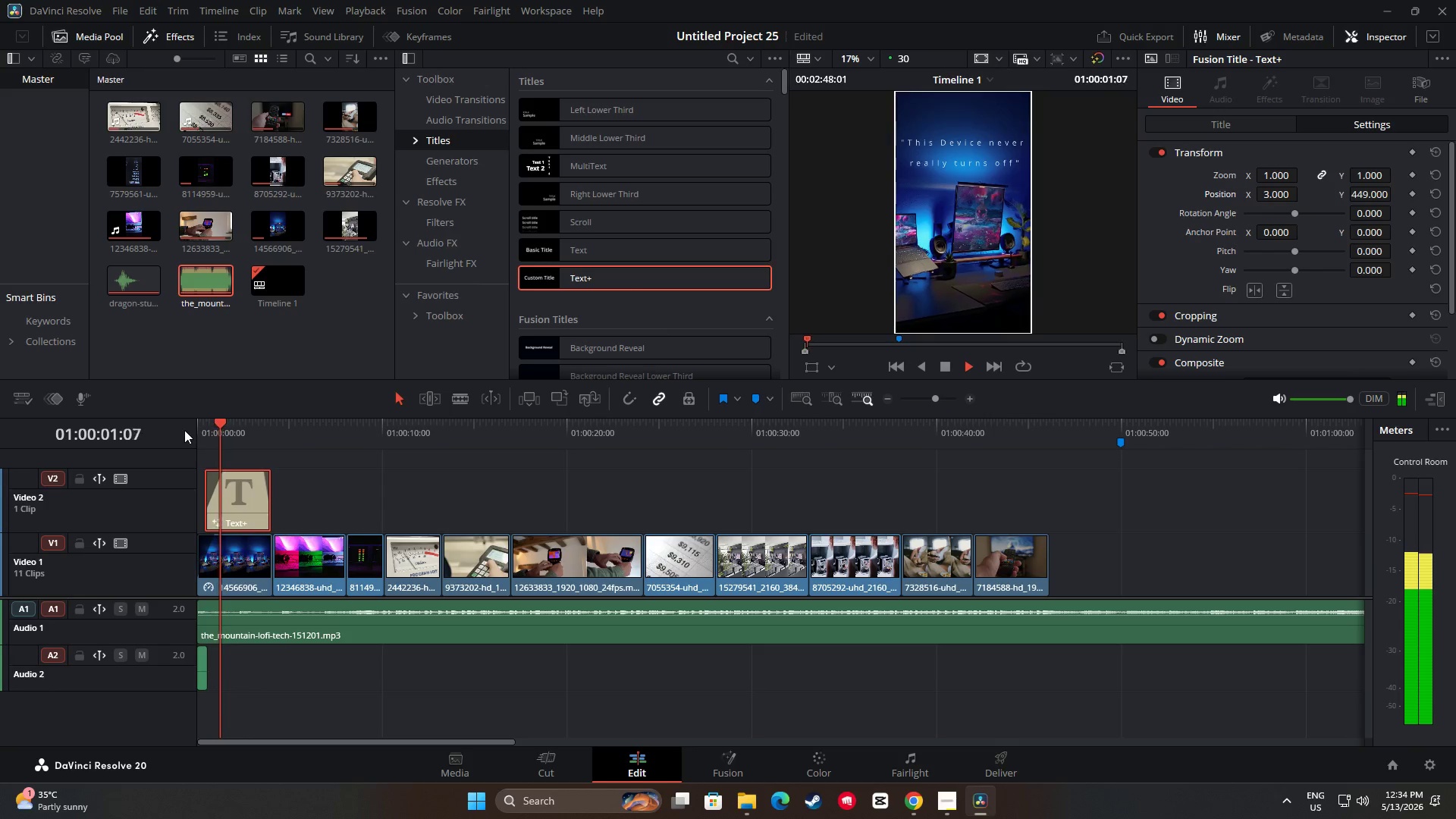 
key(Space)
 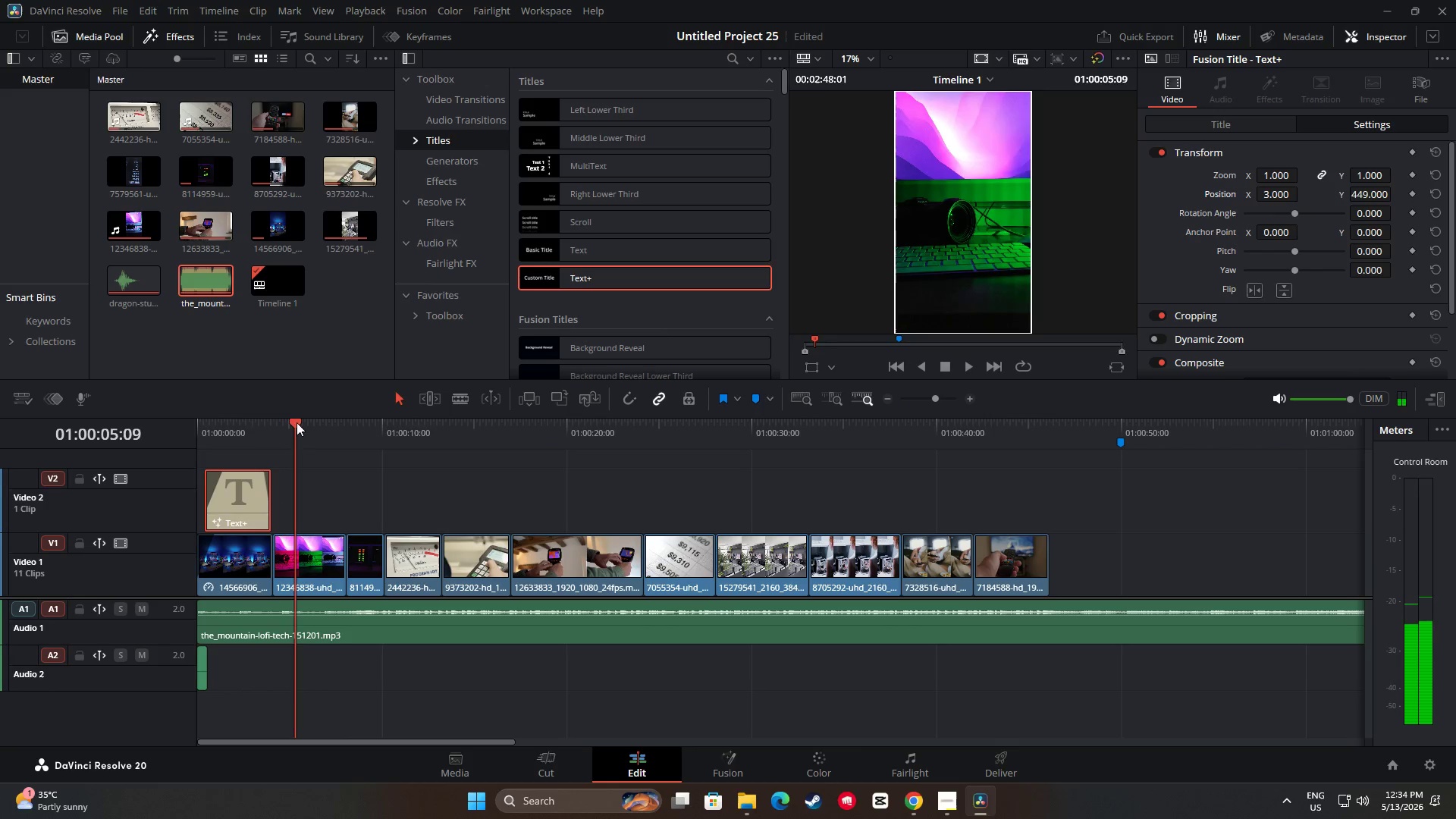 
left_click_drag(start_coordinate=[296, 422], to_coordinate=[168, 431])
 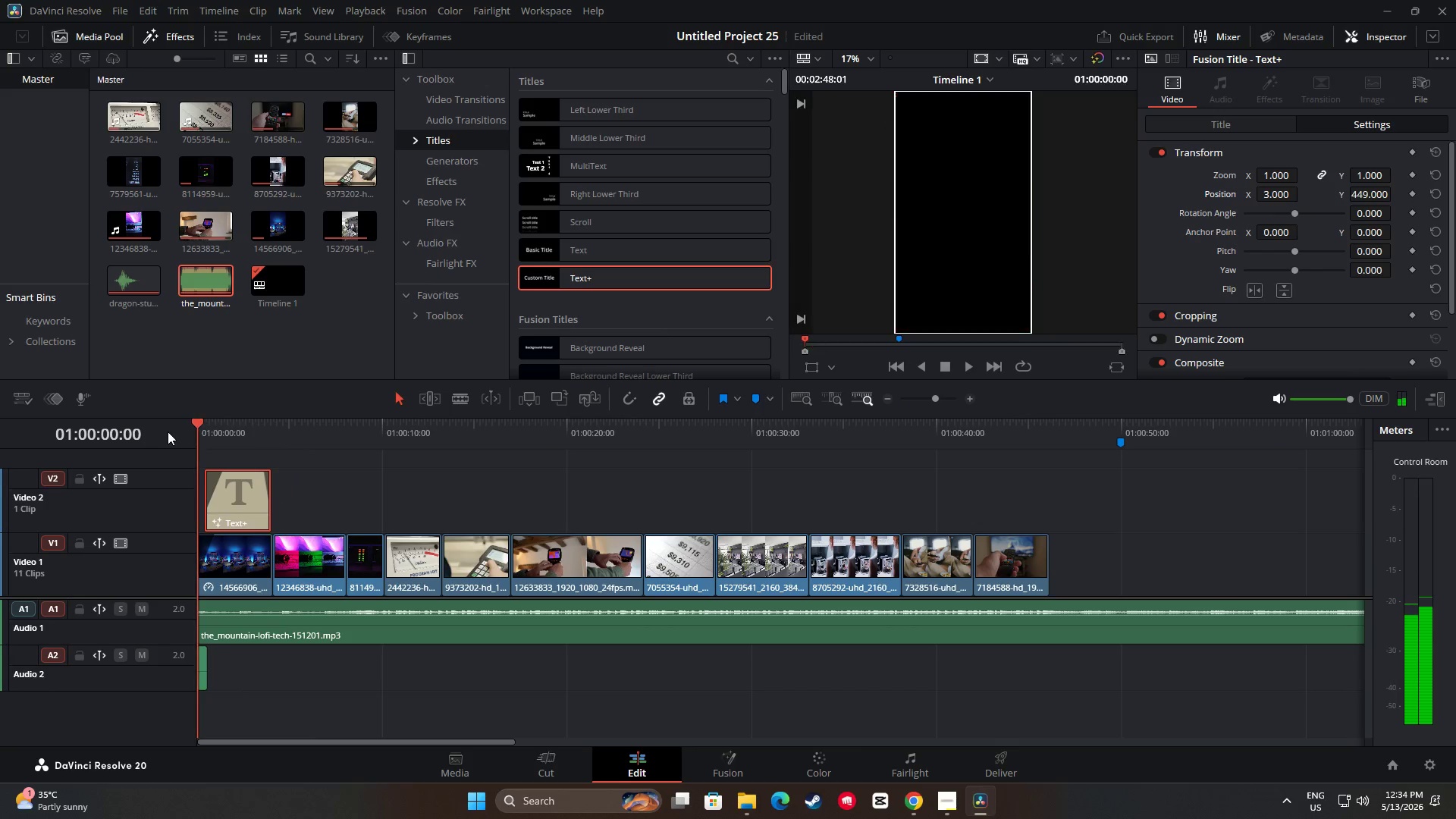 
key(Space)
 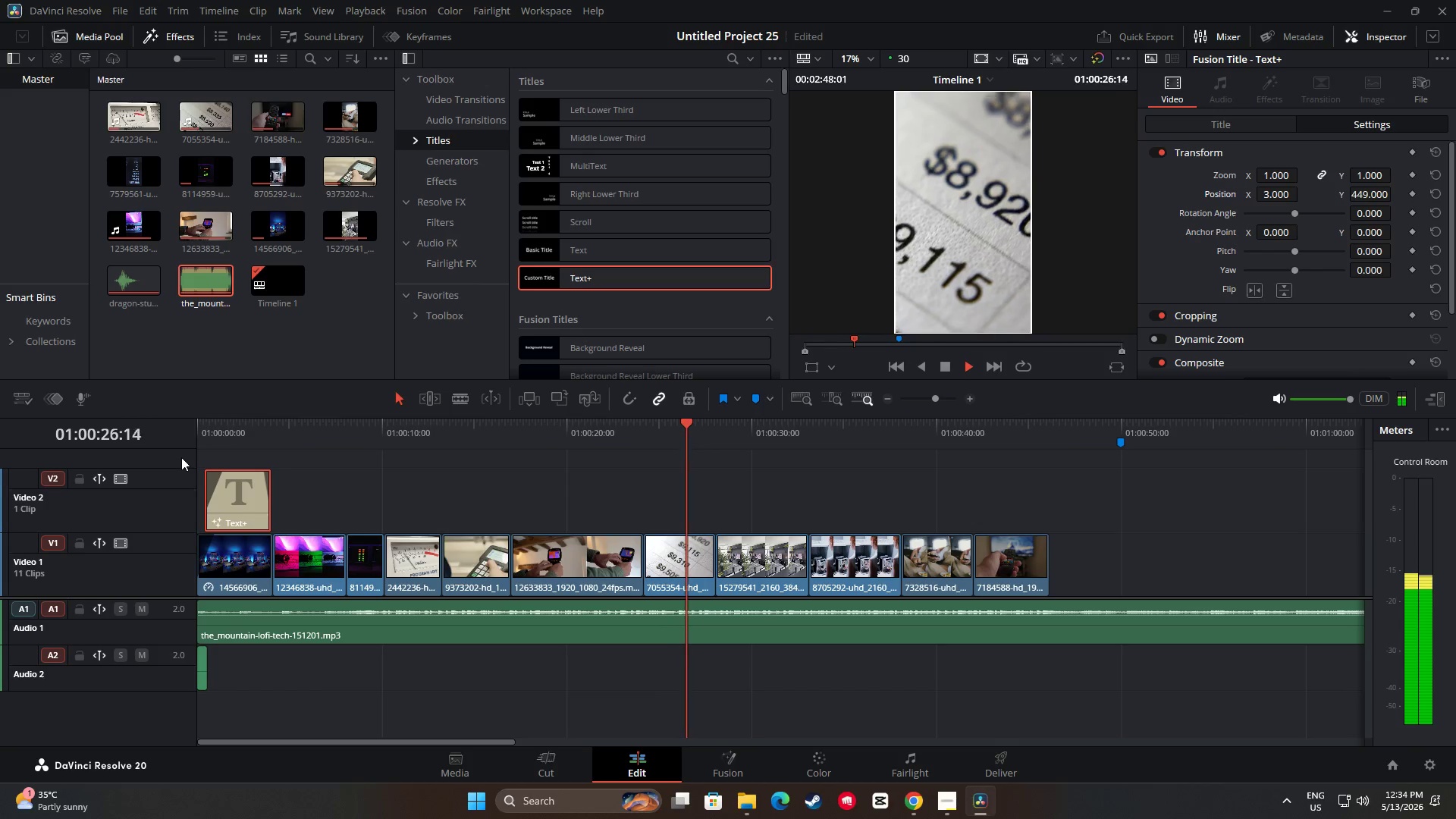 
wait(31.58)
 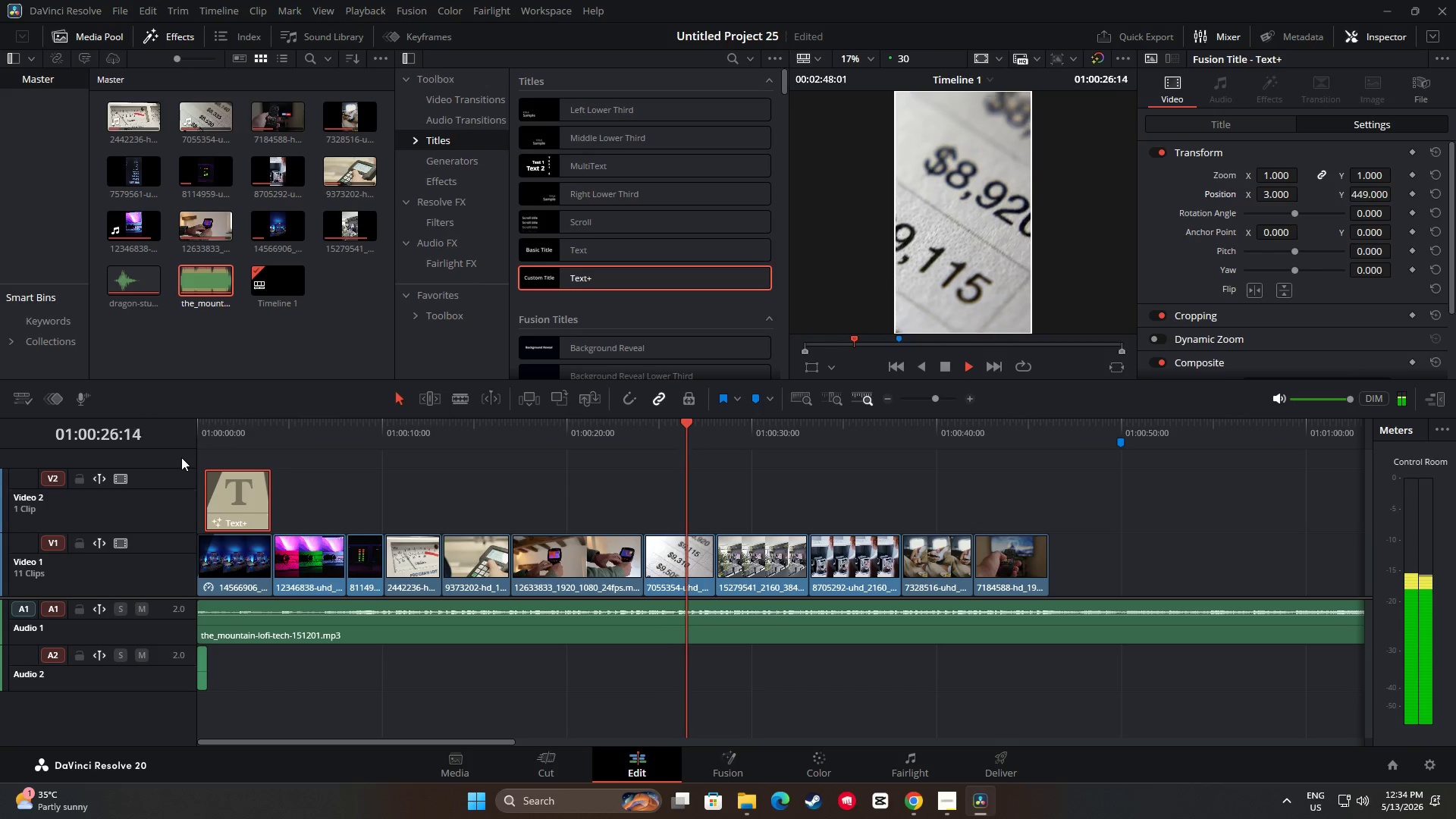 
key(Space)
 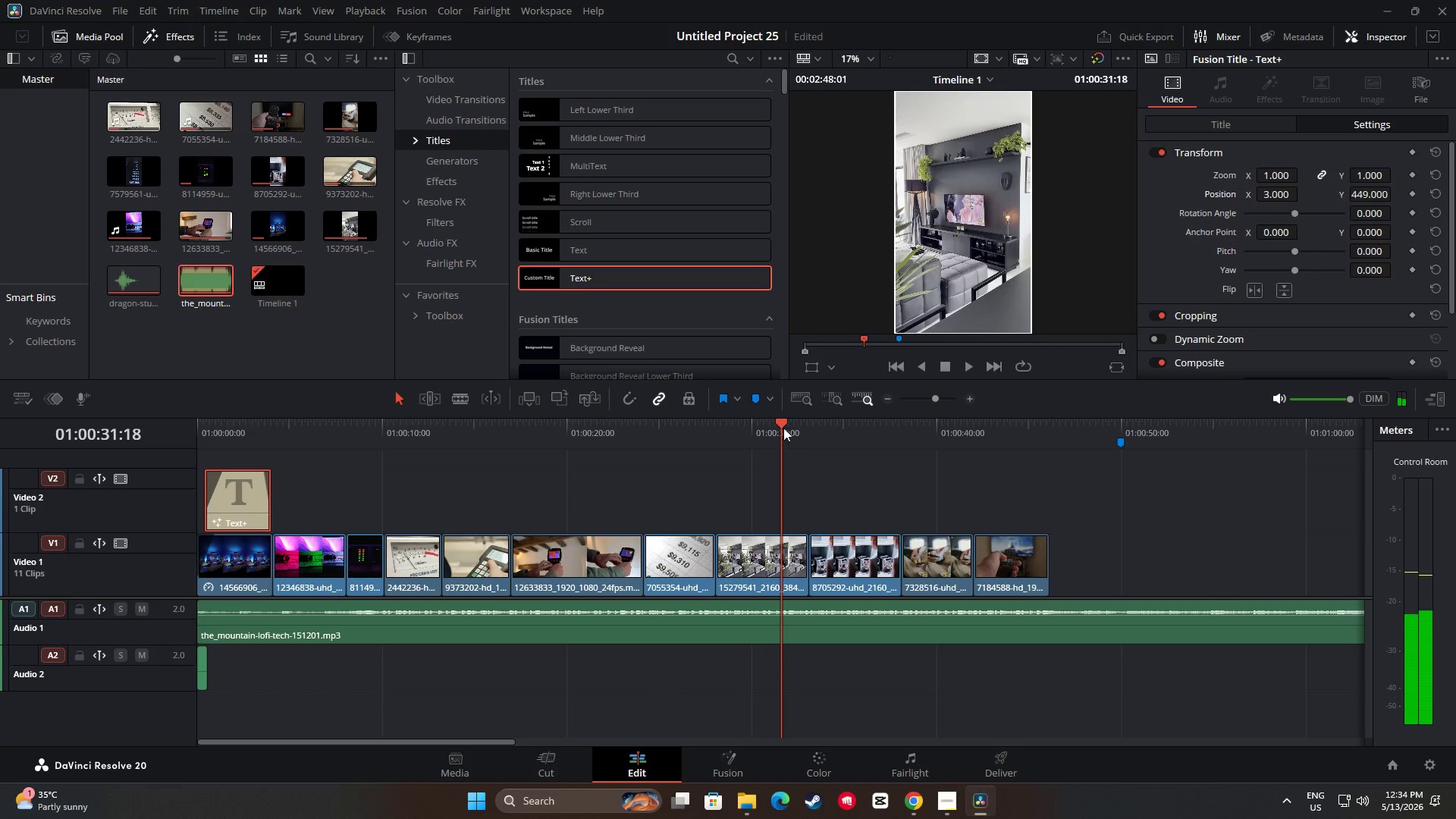 
left_click_drag(start_coordinate=[780, 425], to_coordinate=[138, 441])
 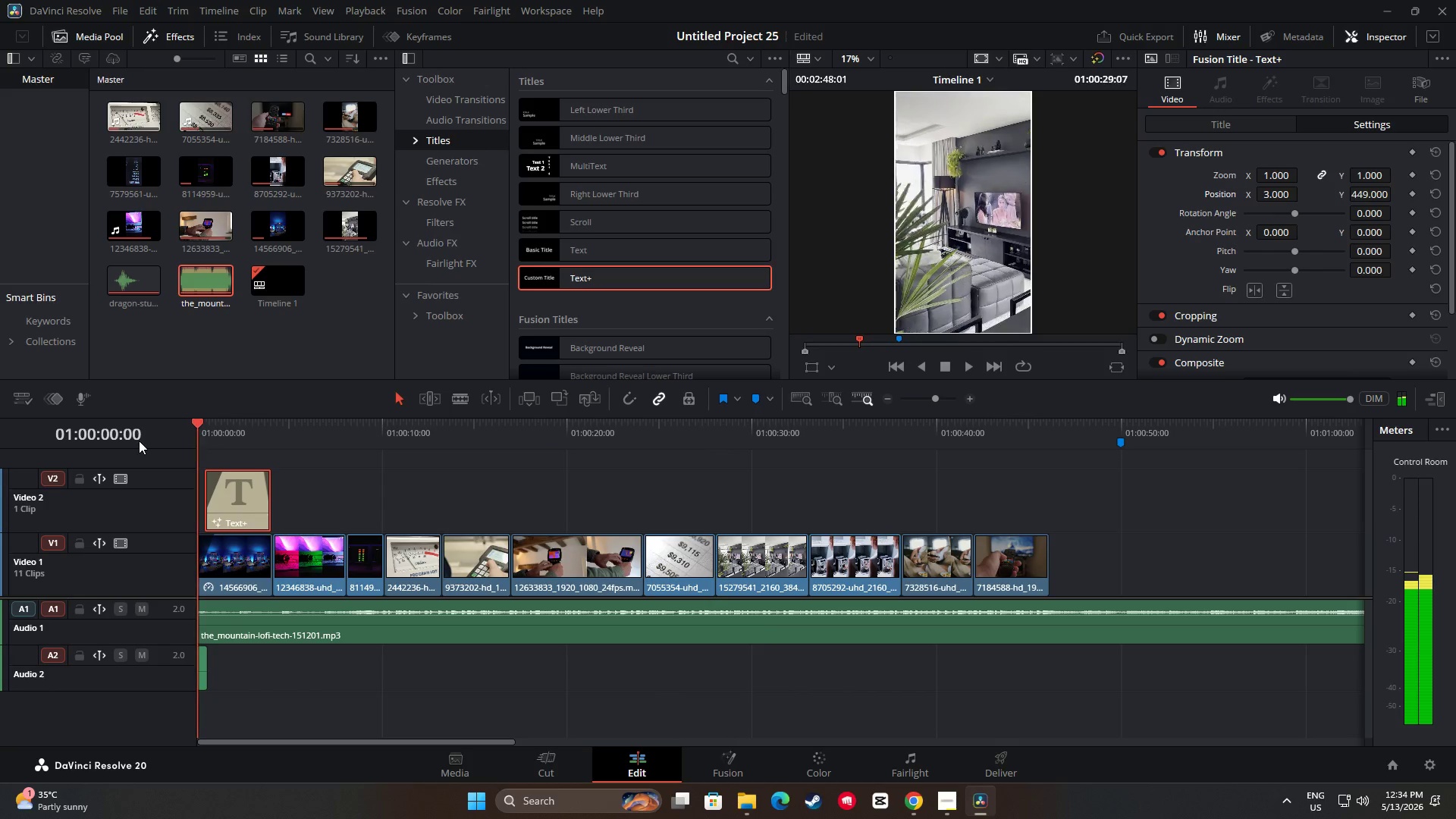 
key(Space)
 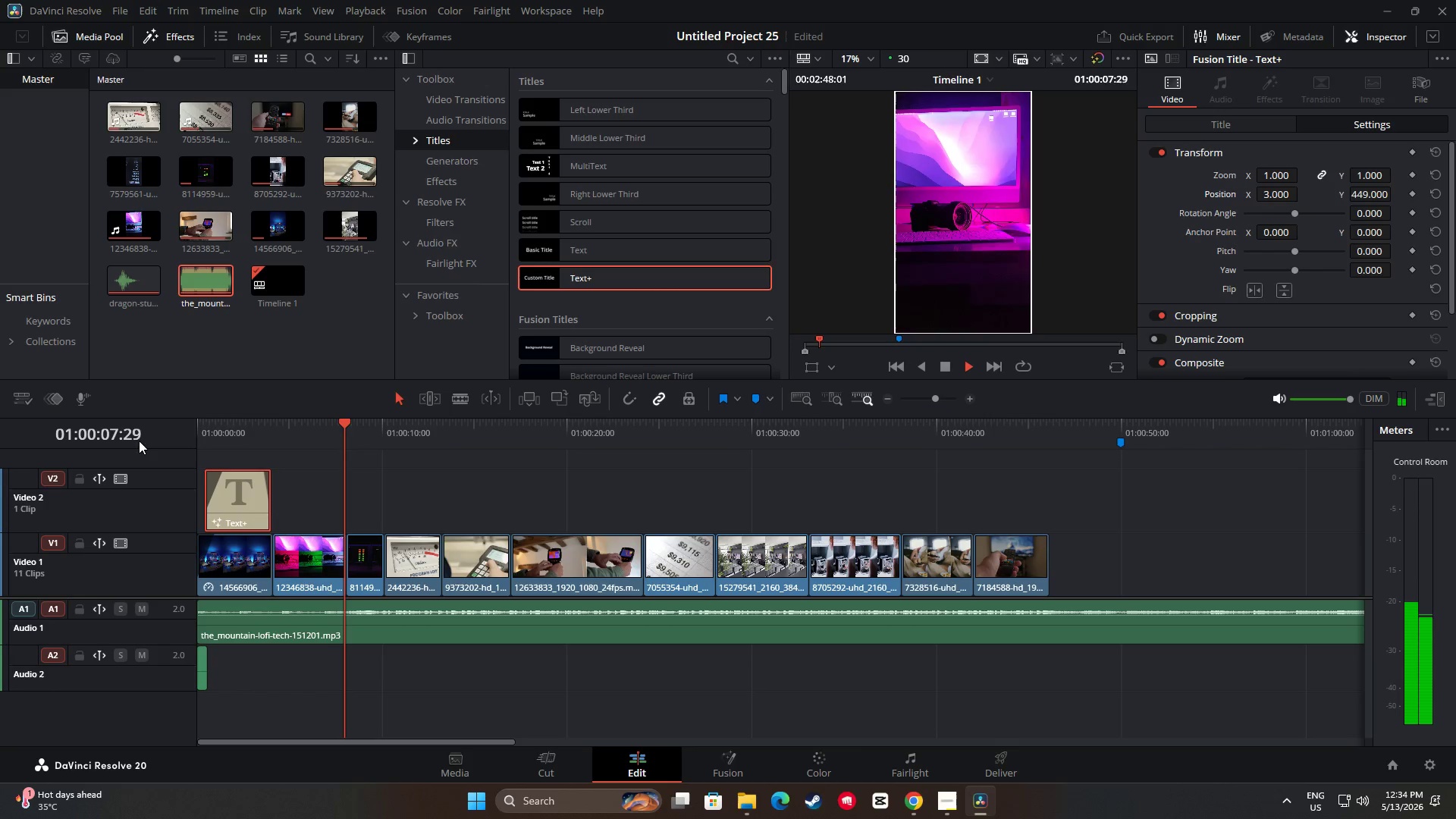 
wait(13.01)
 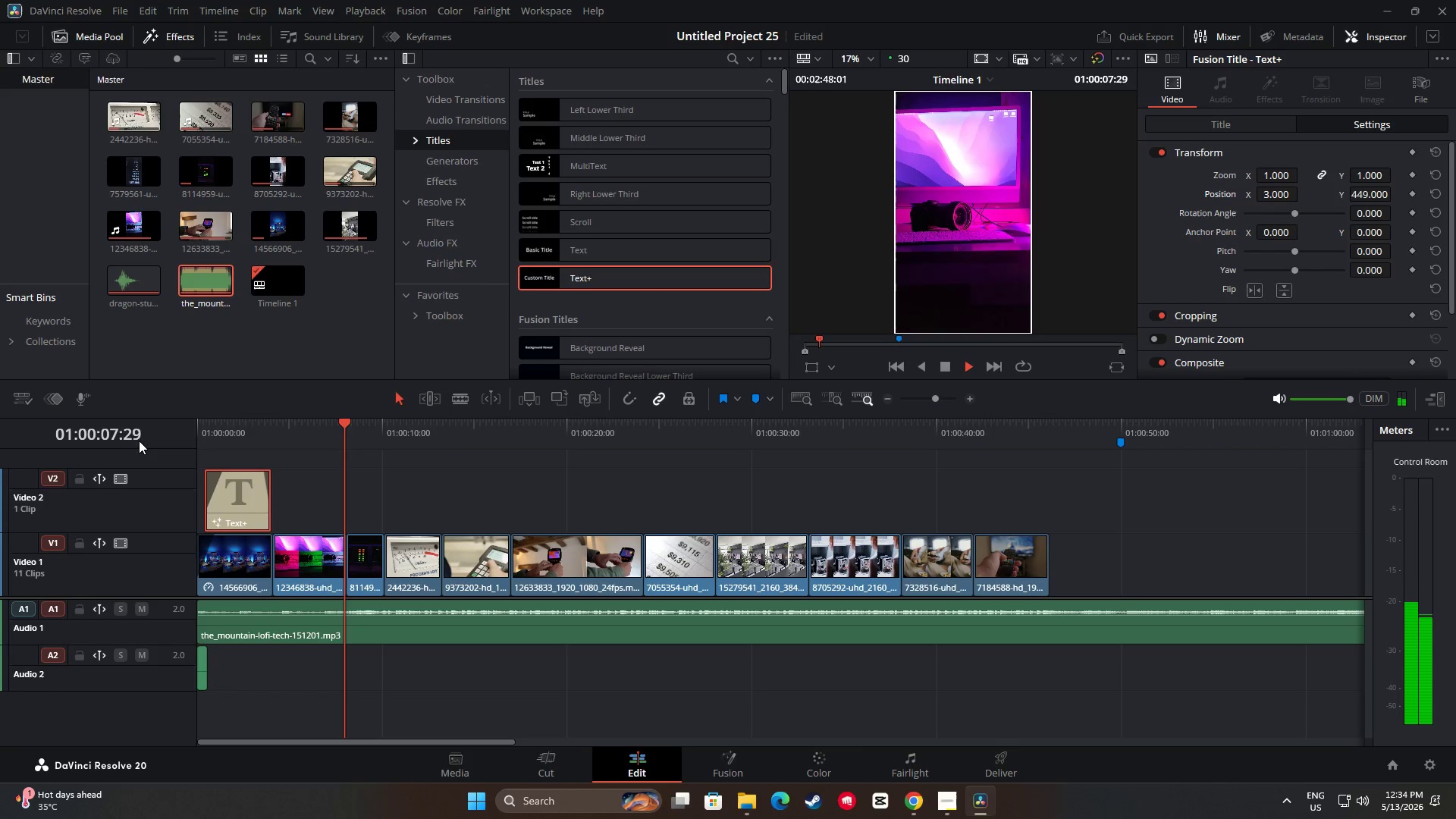 
key(Space)
 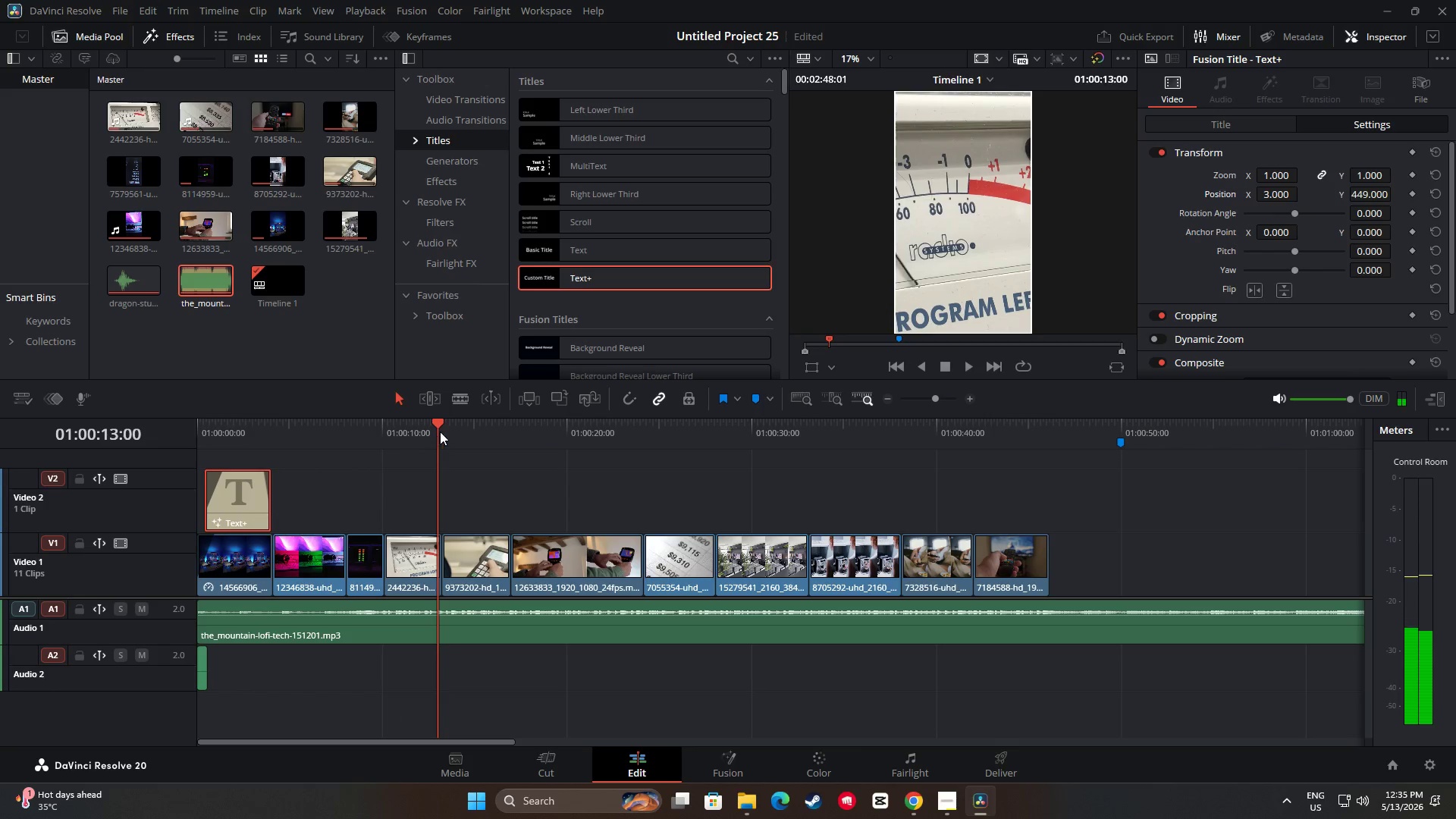 
left_click_drag(start_coordinate=[439, 431], to_coordinate=[279, 425])
 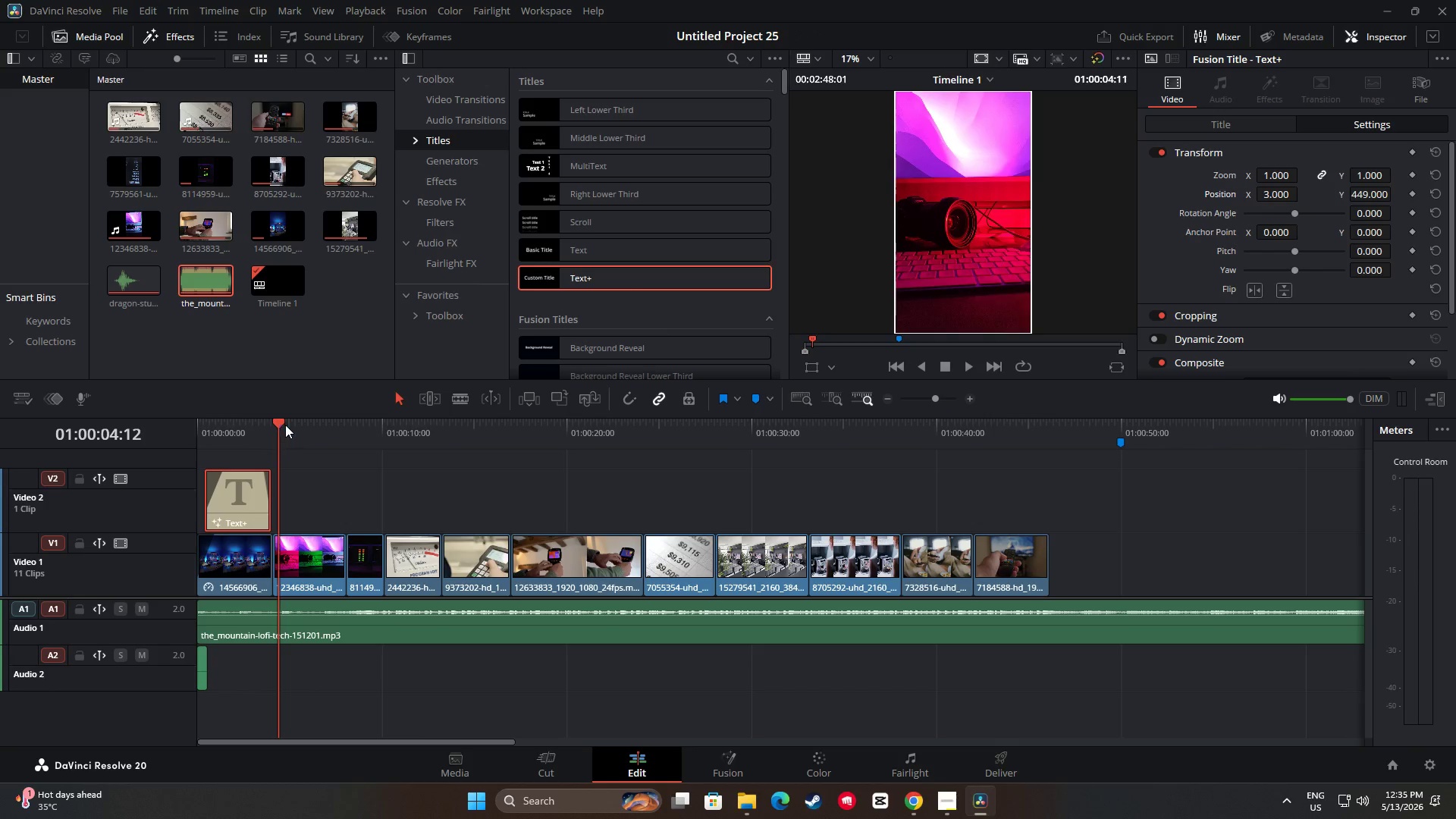 
key(Space)
 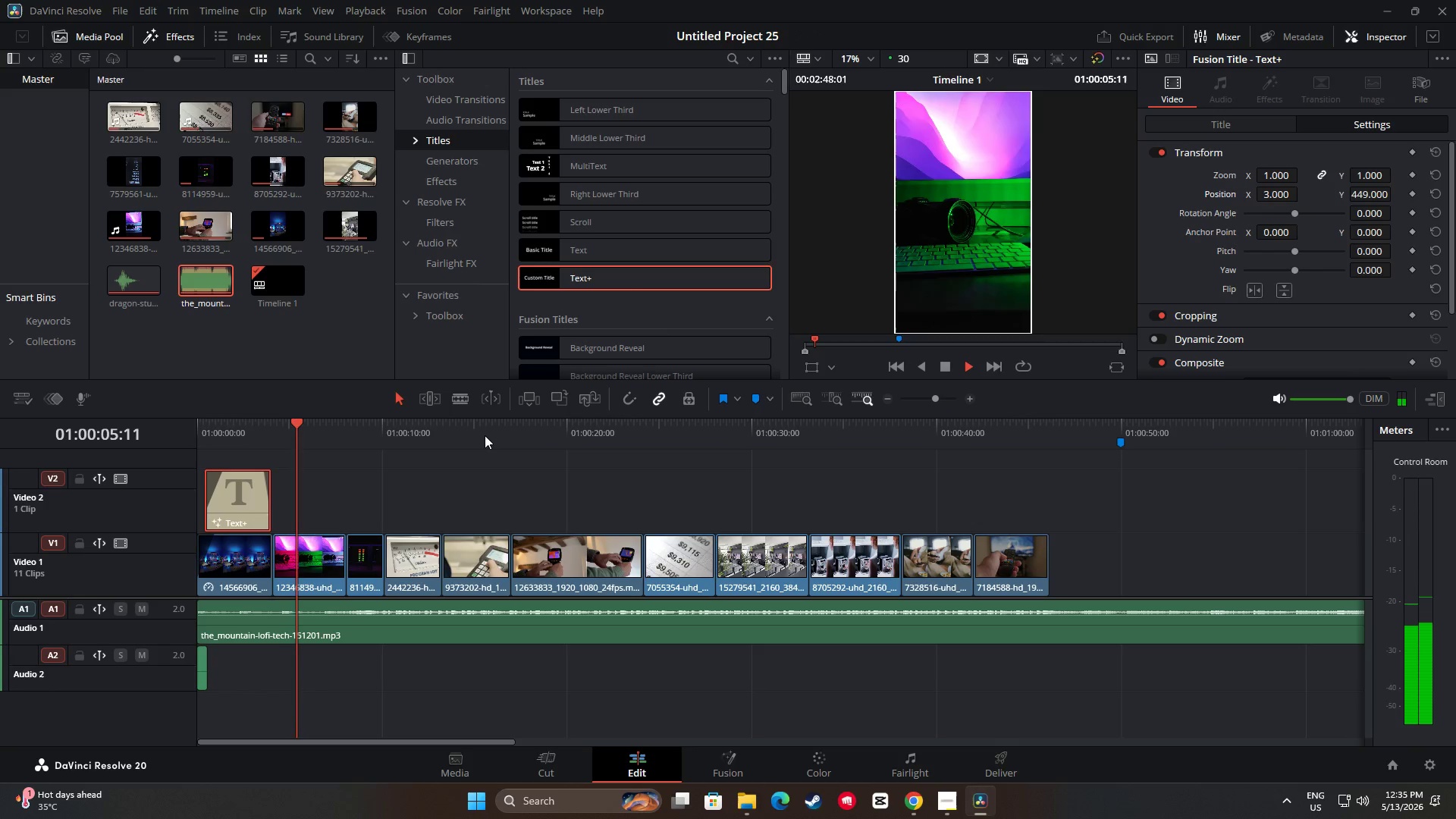 
key(Space)
 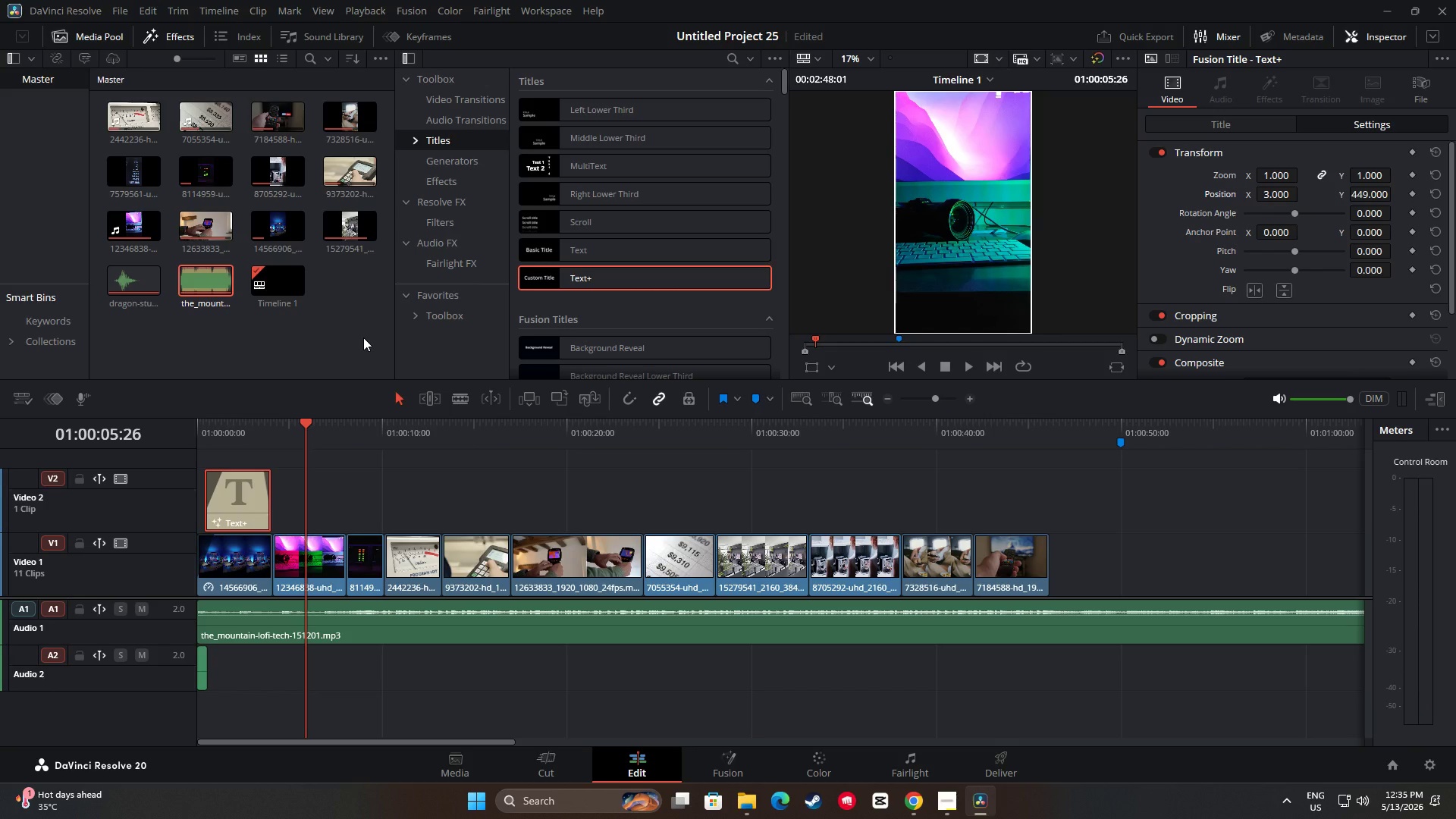 
wait(8.52)
 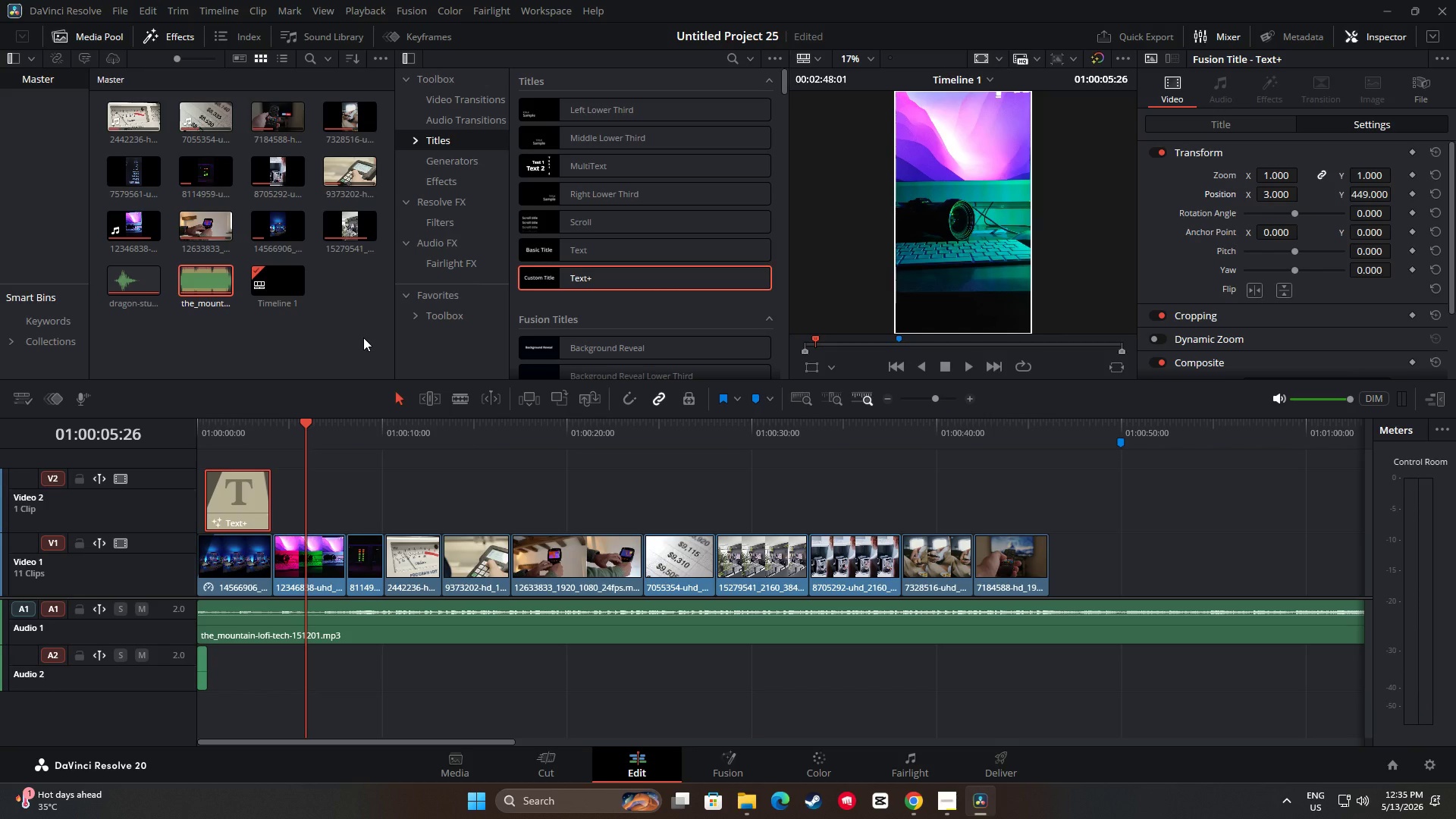 
key(Space)
 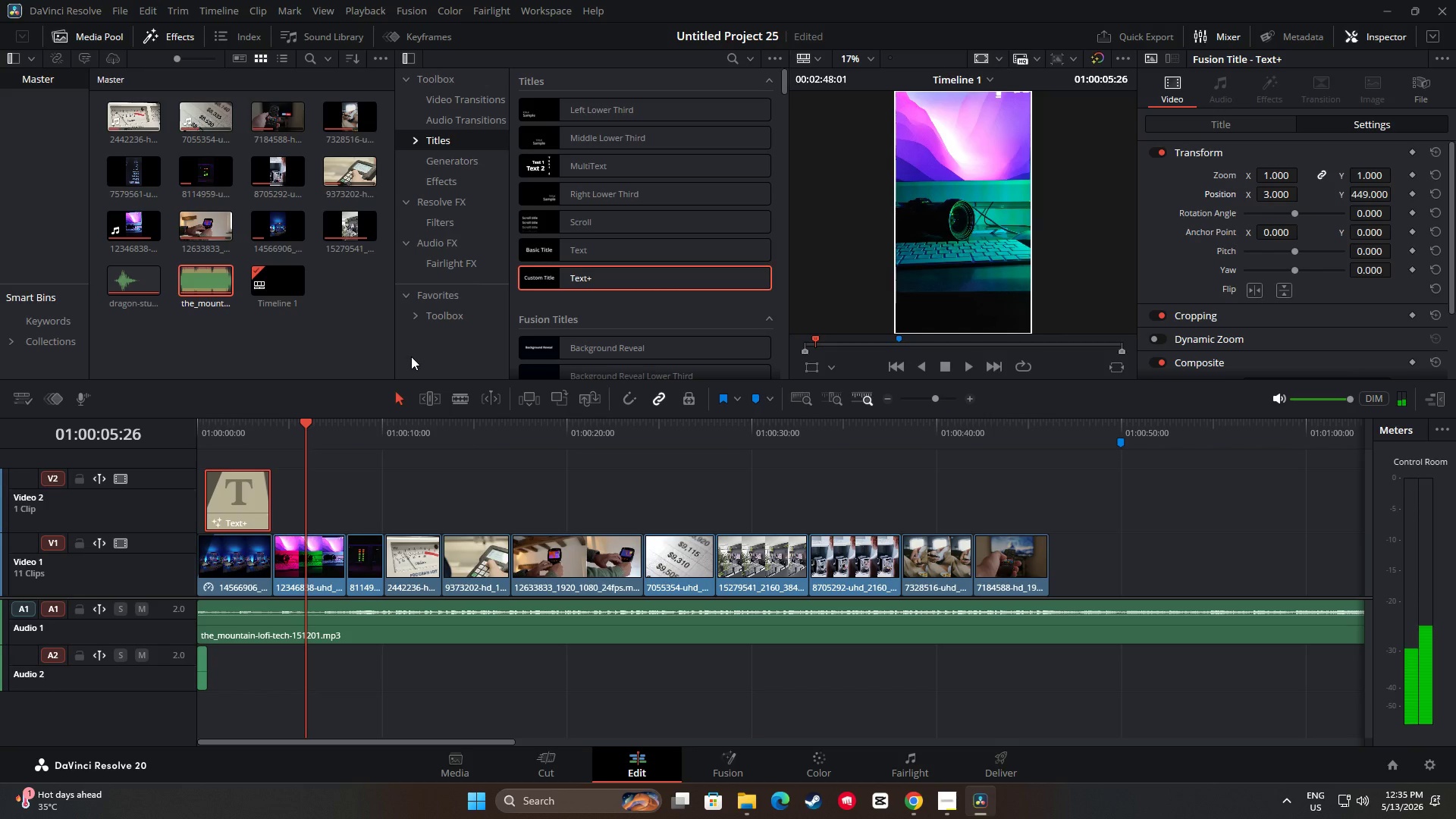 
key(Space)
 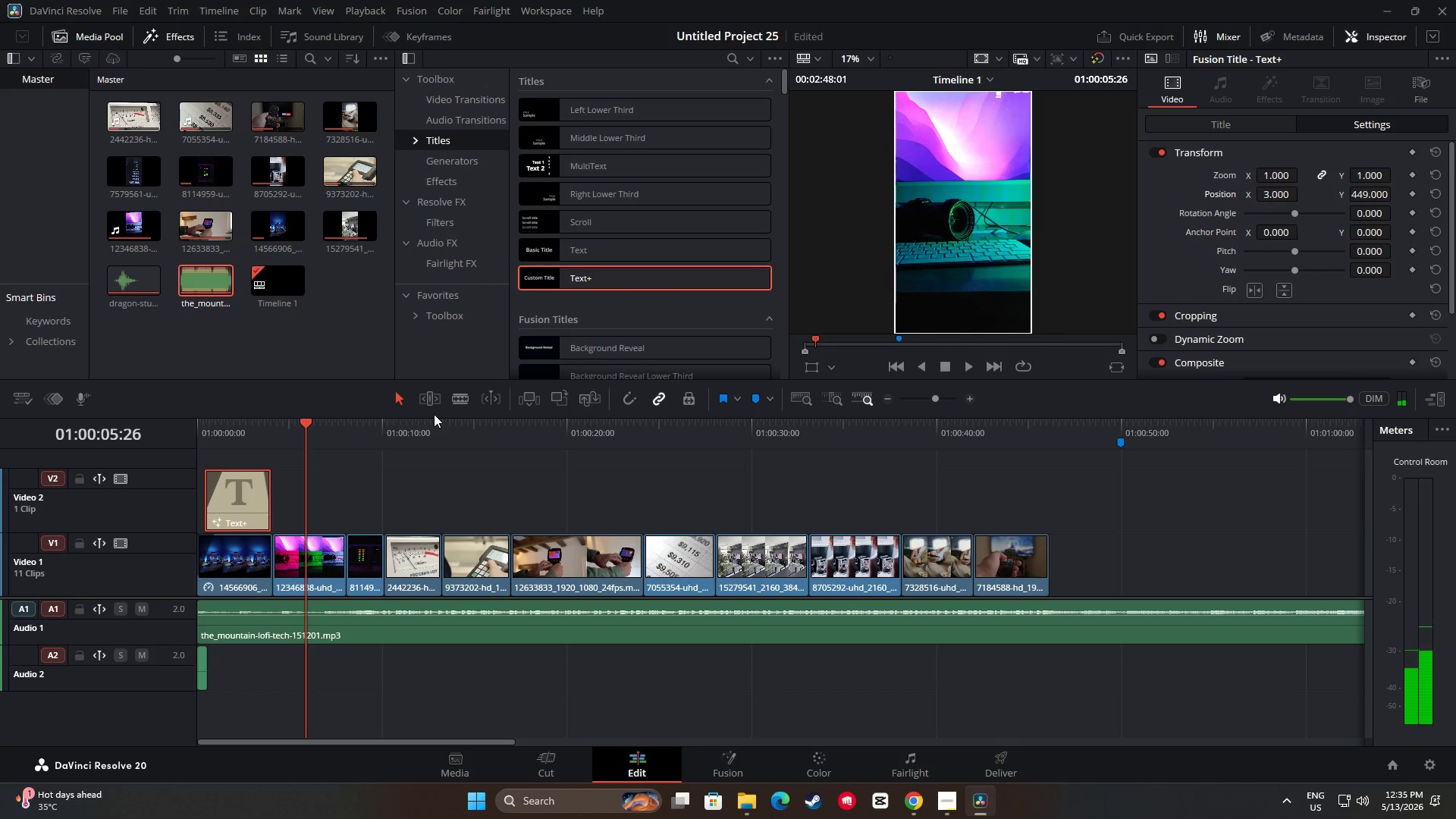 
key(Space)
 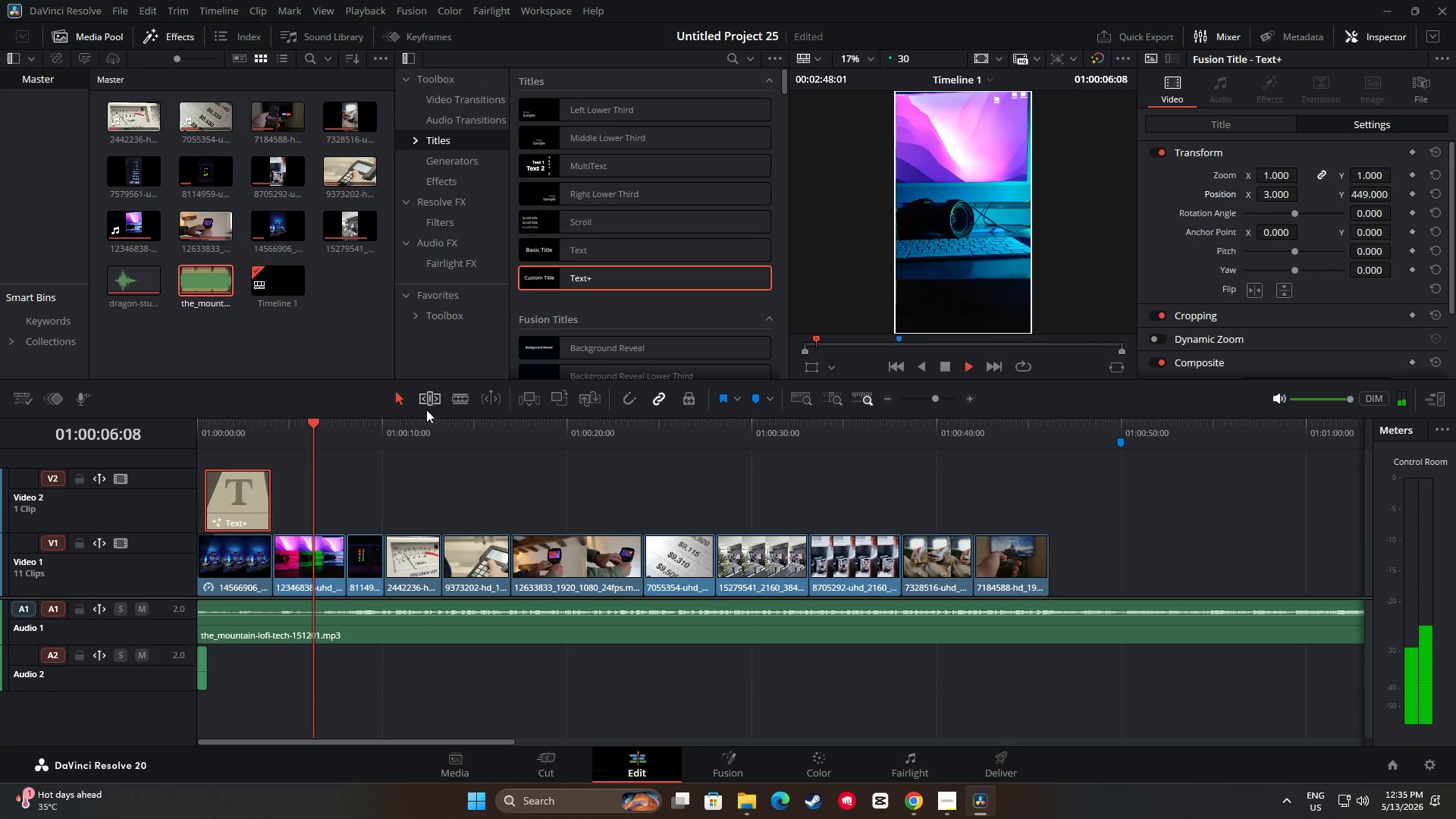 
key(Space)
 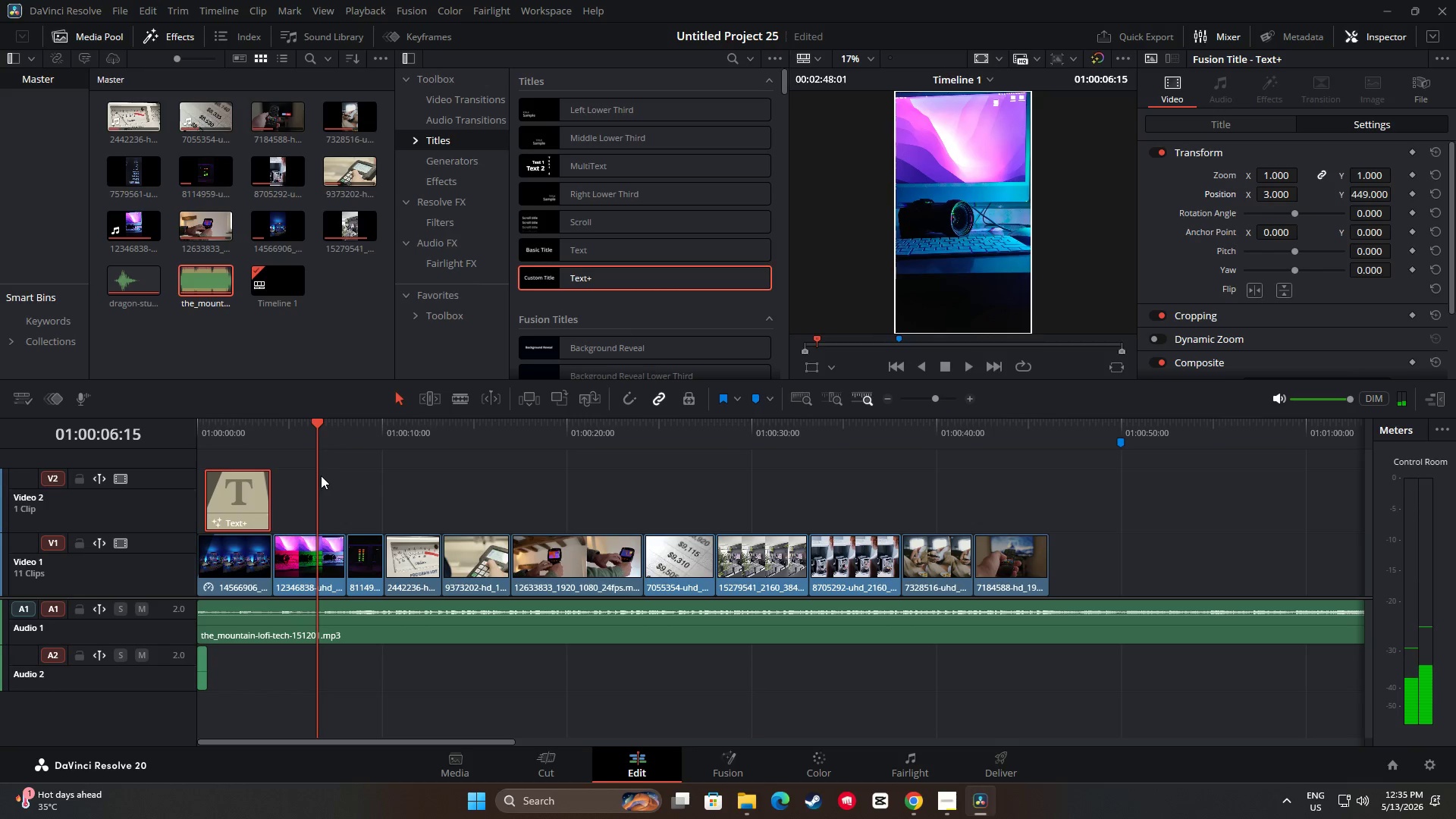 
left_click_drag(start_coordinate=[319, 422], to_coordinate=[175, 436])
 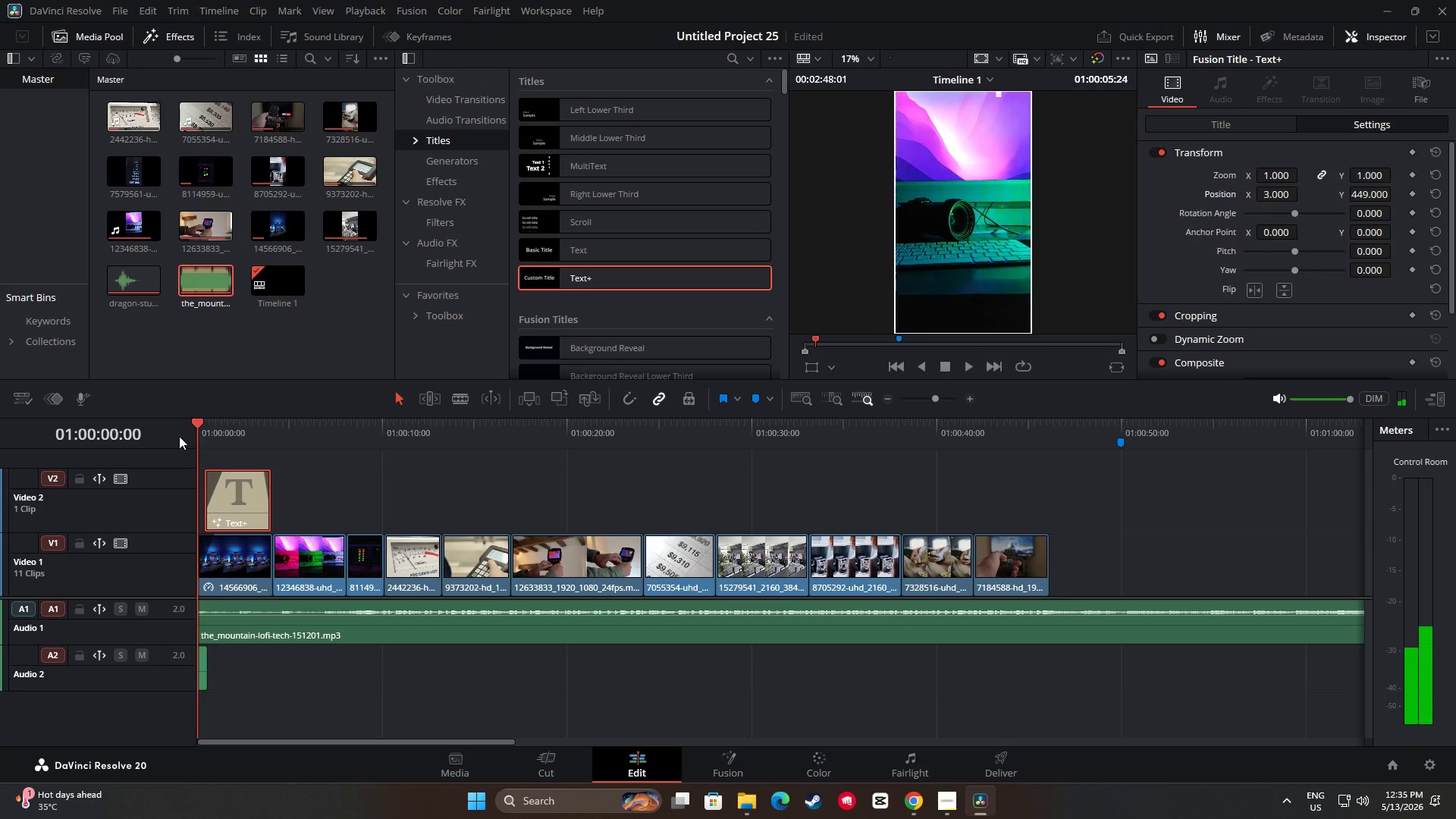 
key(Space)
 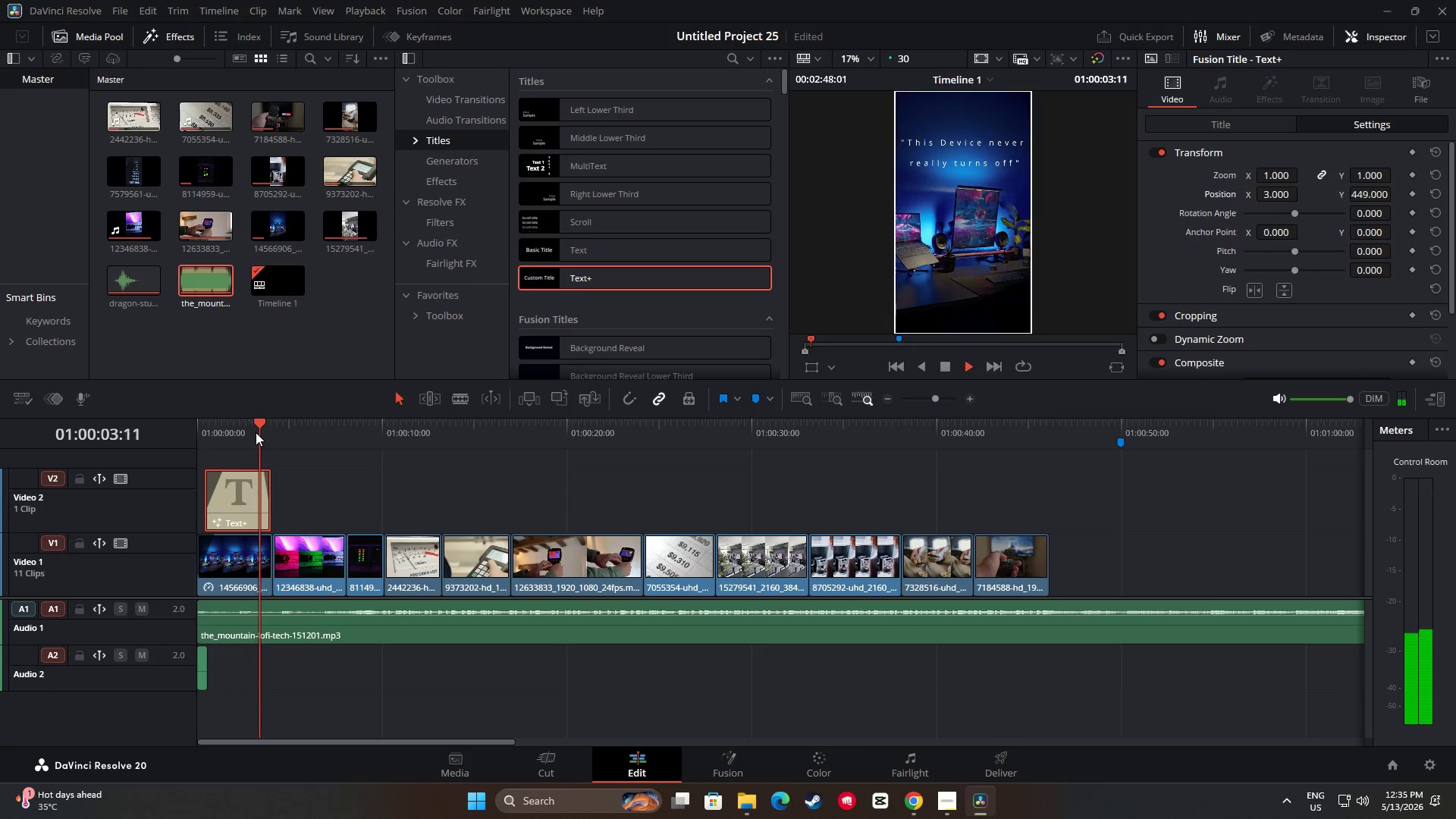 
key(Space)
 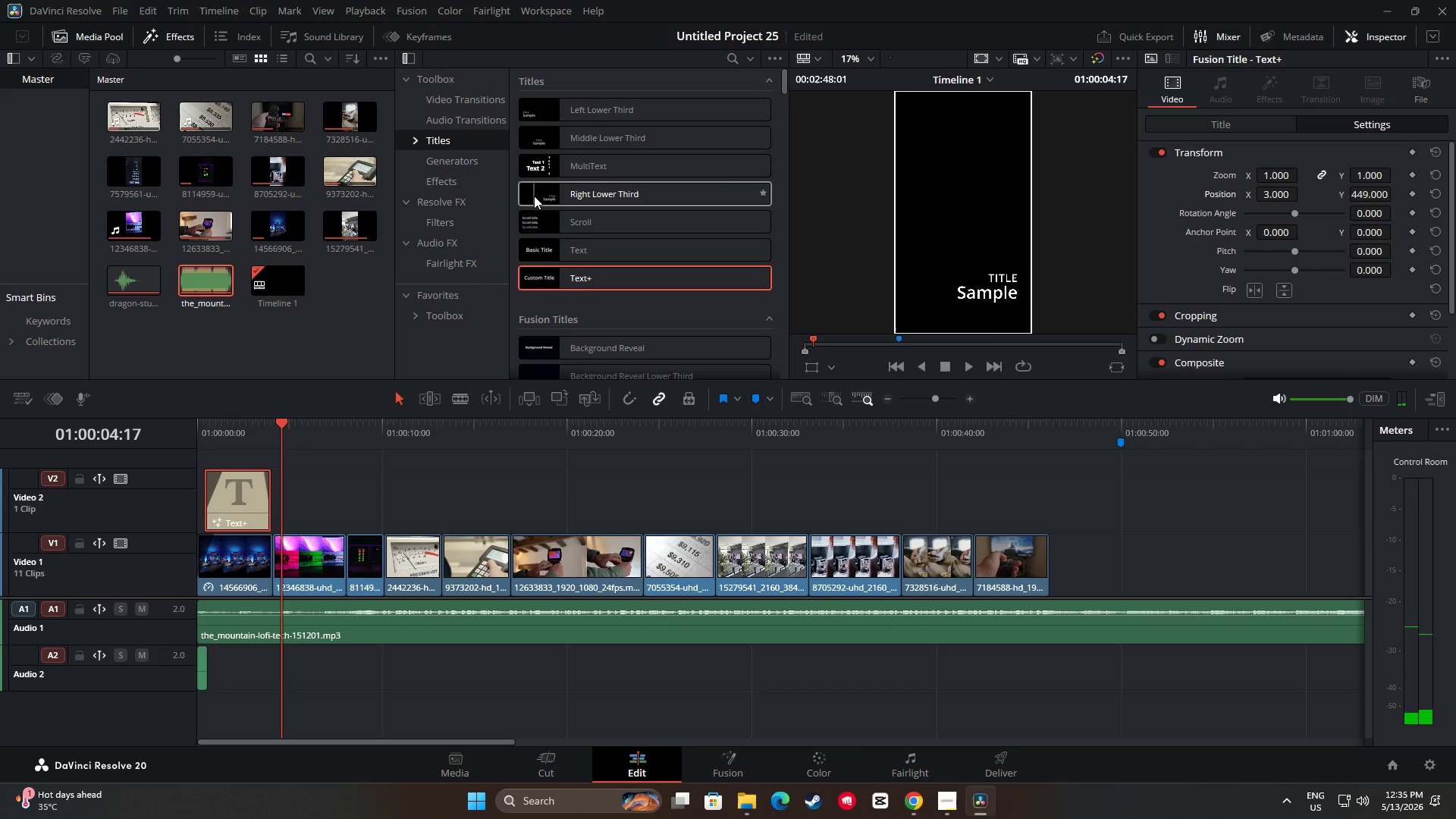 
key(Space)
 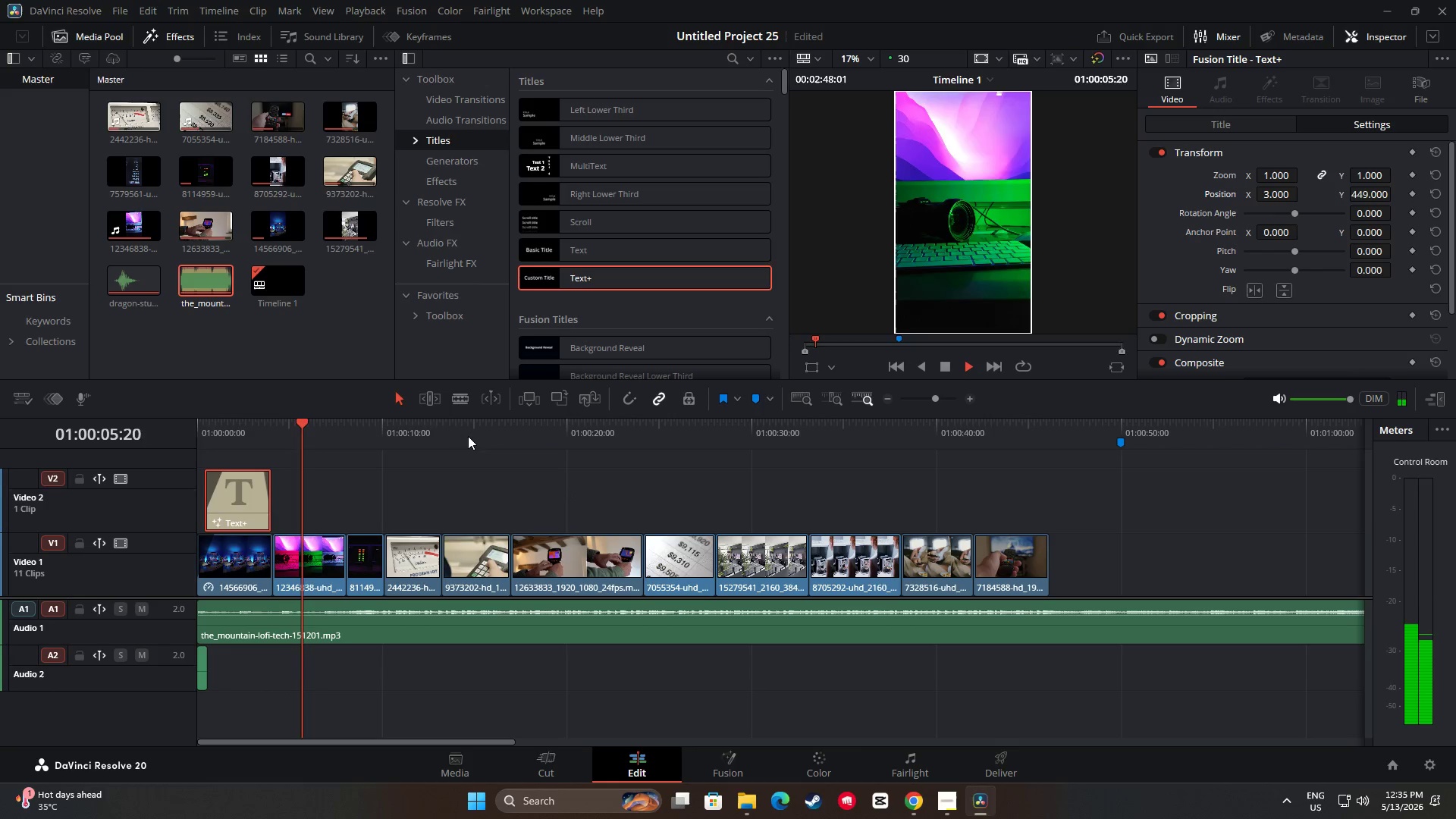 
key(Space)
 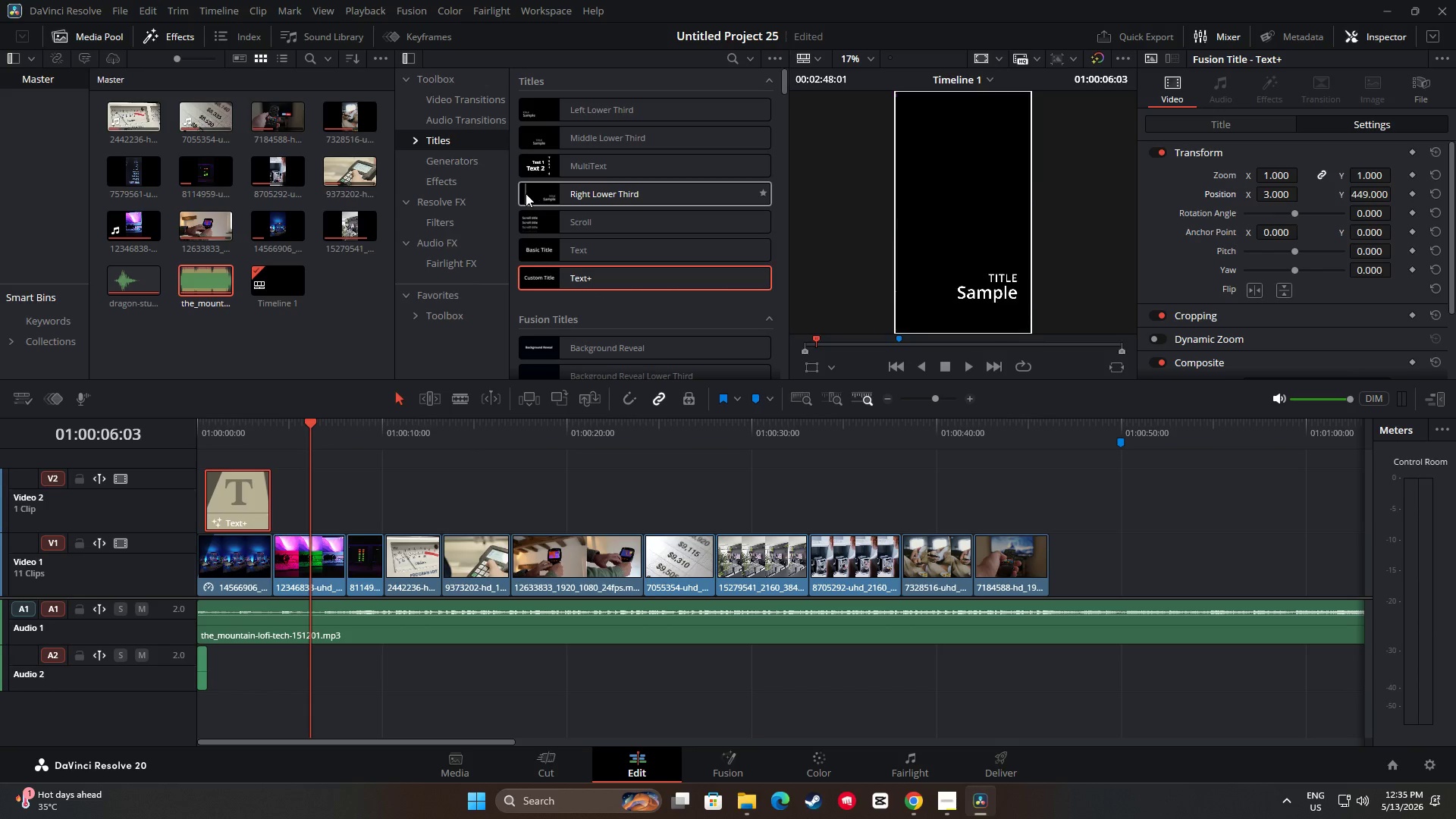 
wait(8.55)
 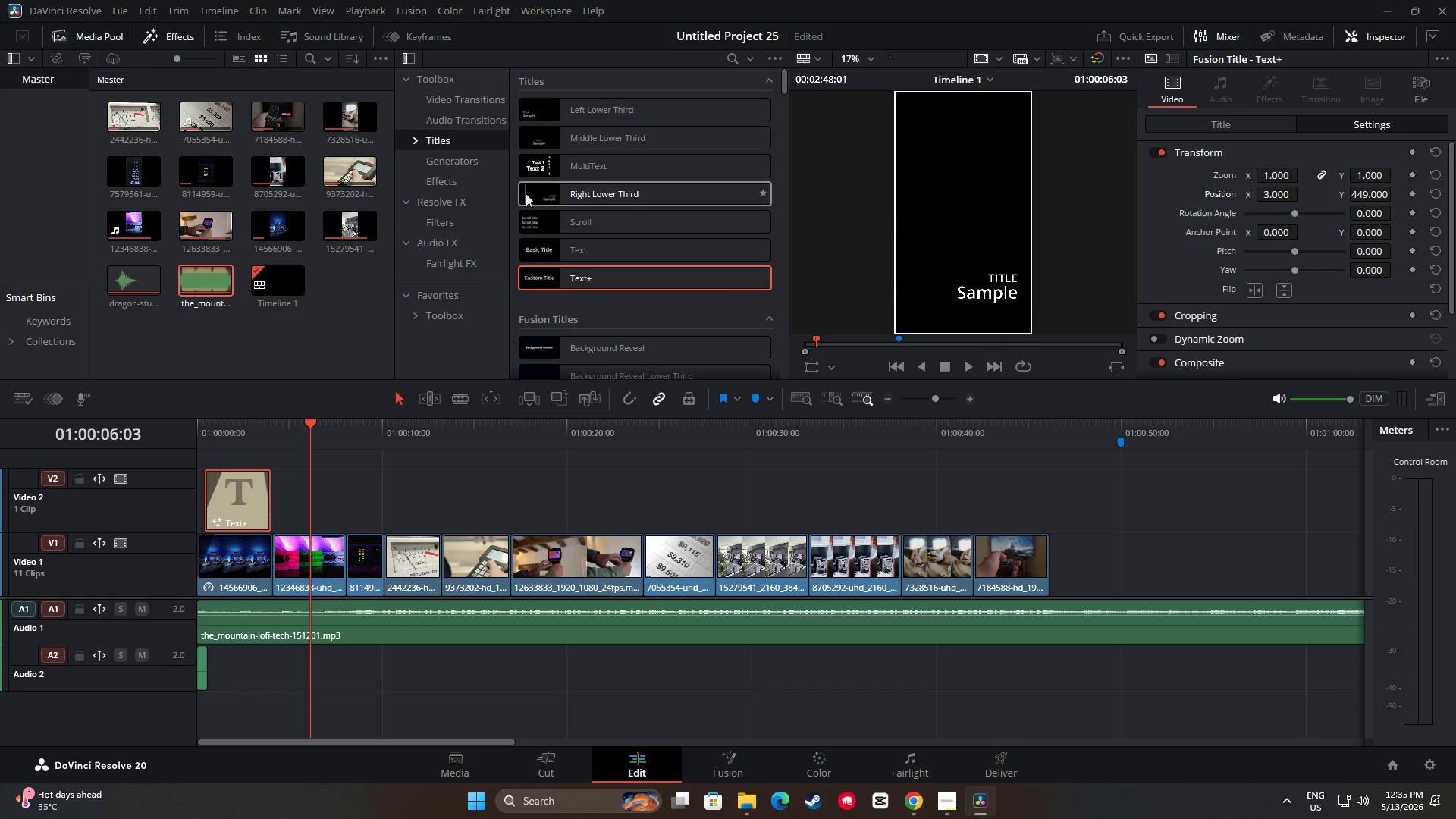 
scroll: coordinate [639, 255], scroll_direction: down, amount: 2.0
 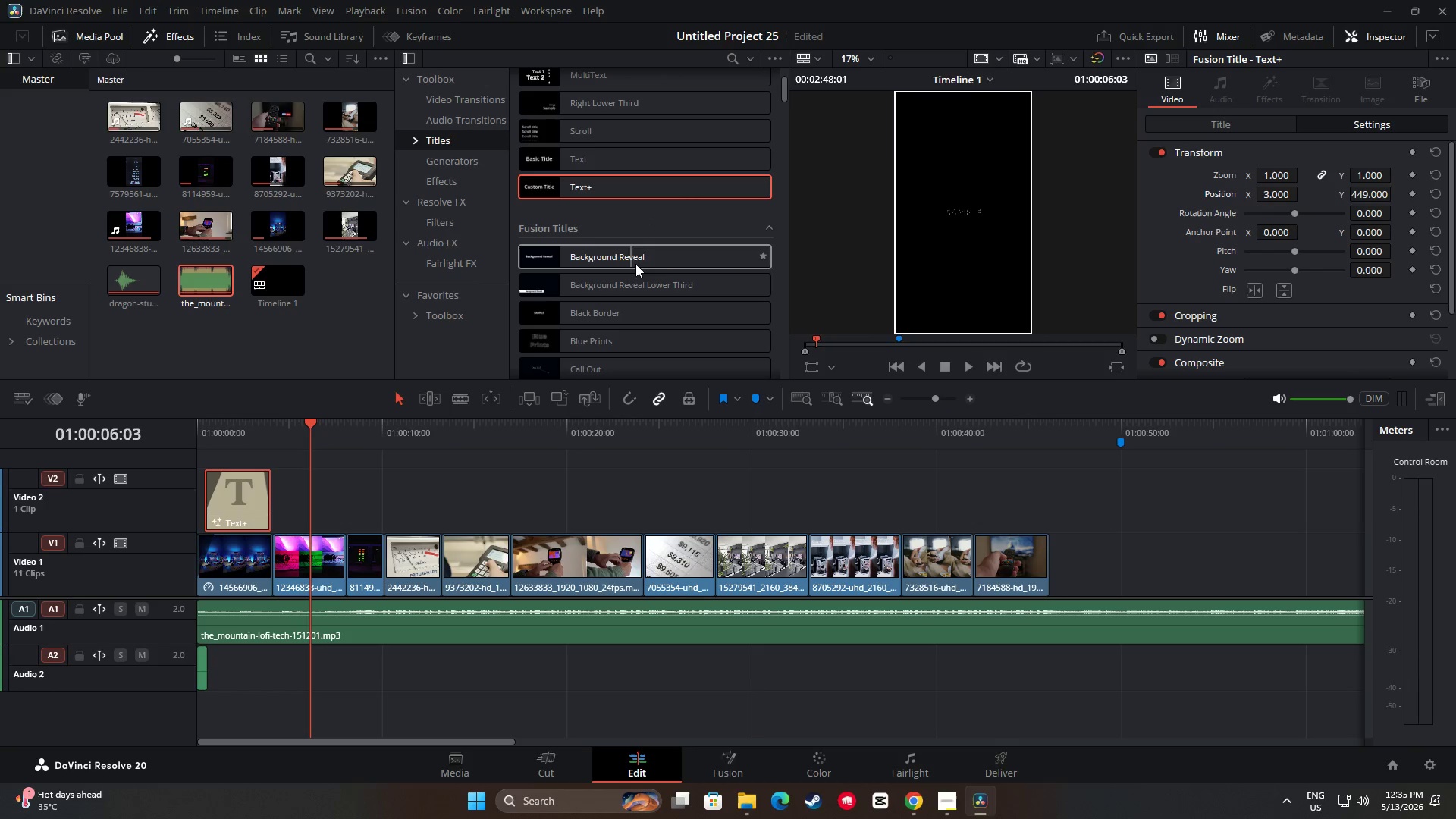 
wait(9.73)
 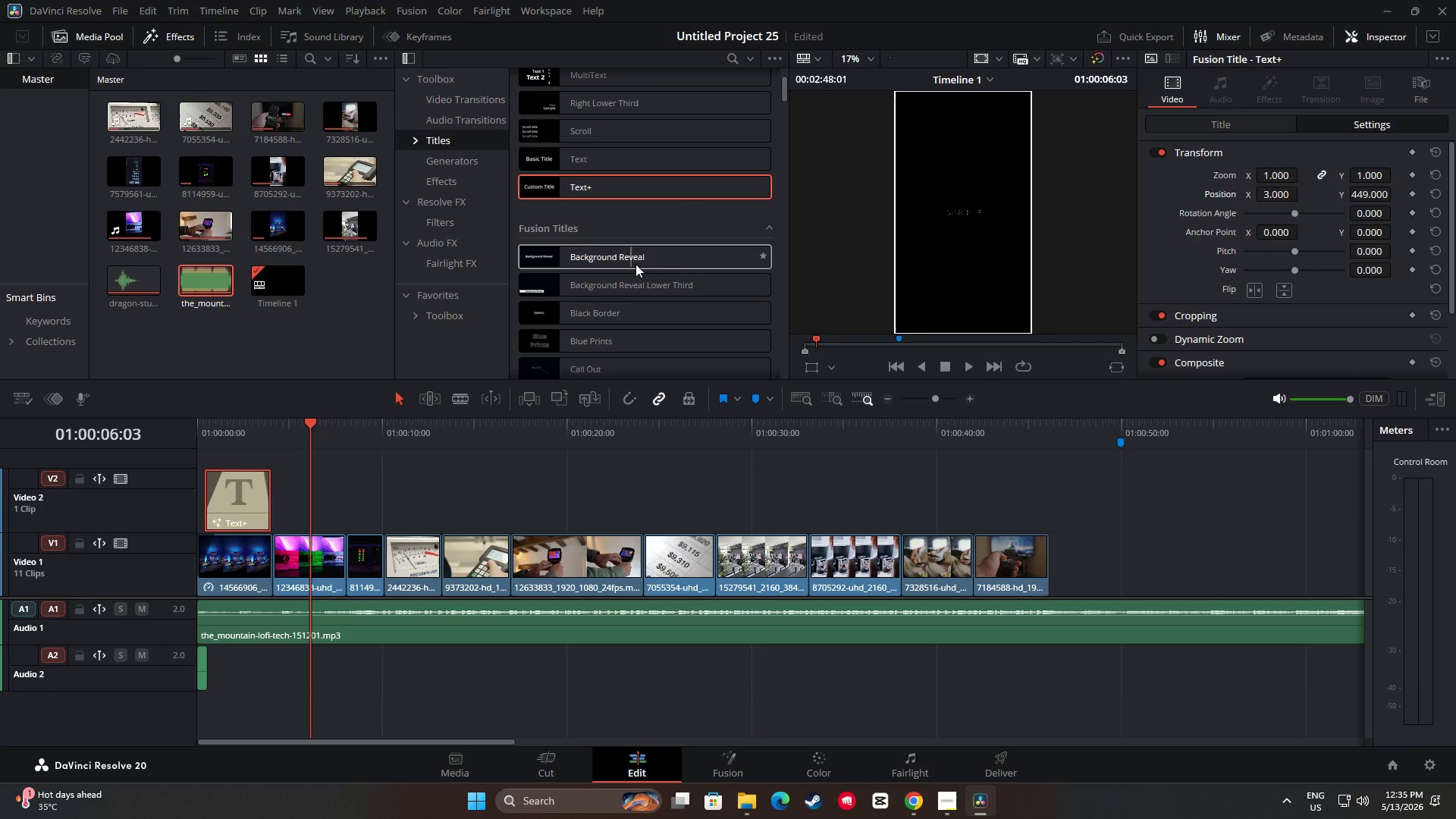 
scroll: coordinate [630, 304], scroll_direction: down, amount: 5.0
 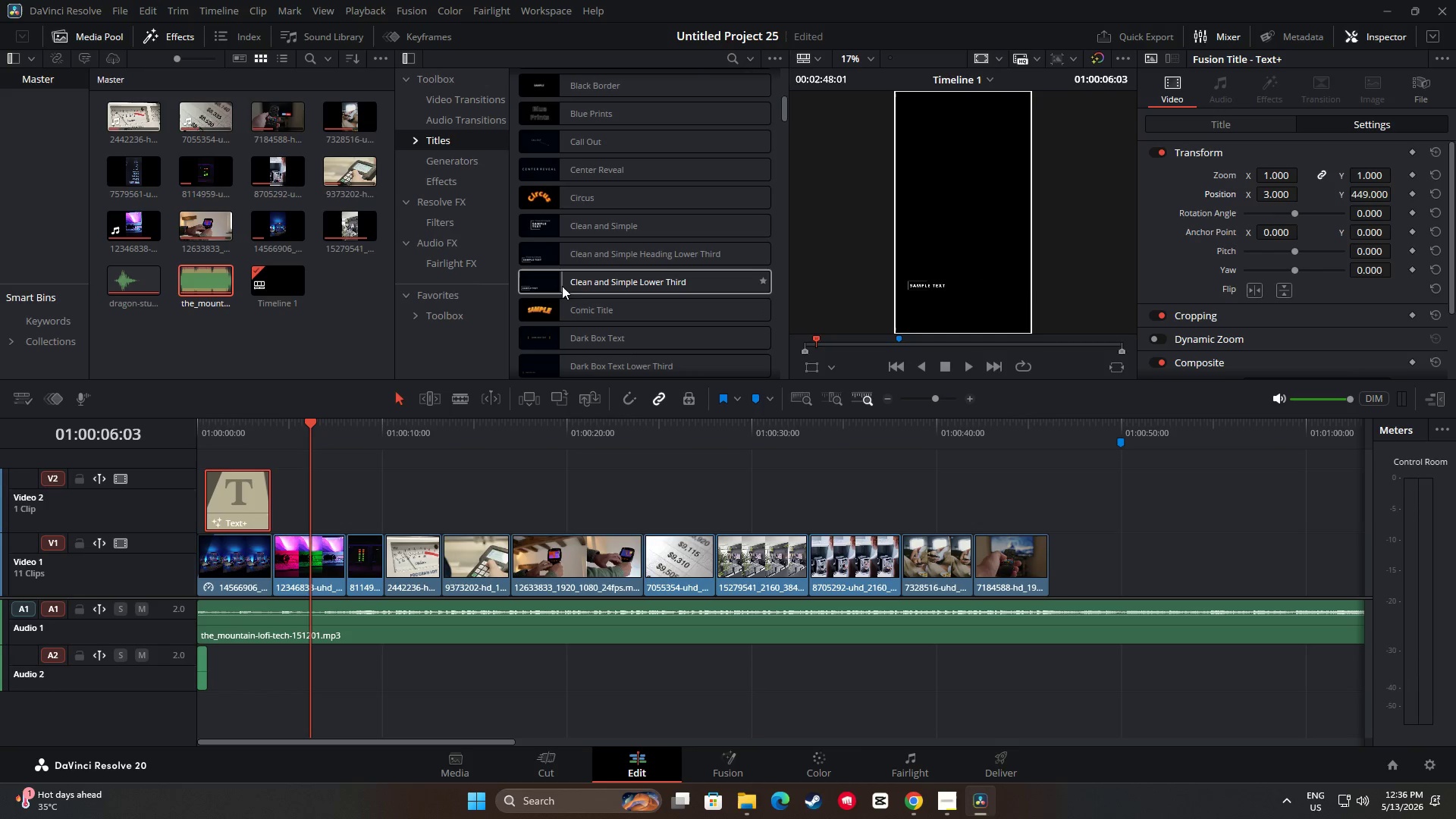 
scroll: coordinate [618, 284], scroll_direction: down, amount: 3.0
 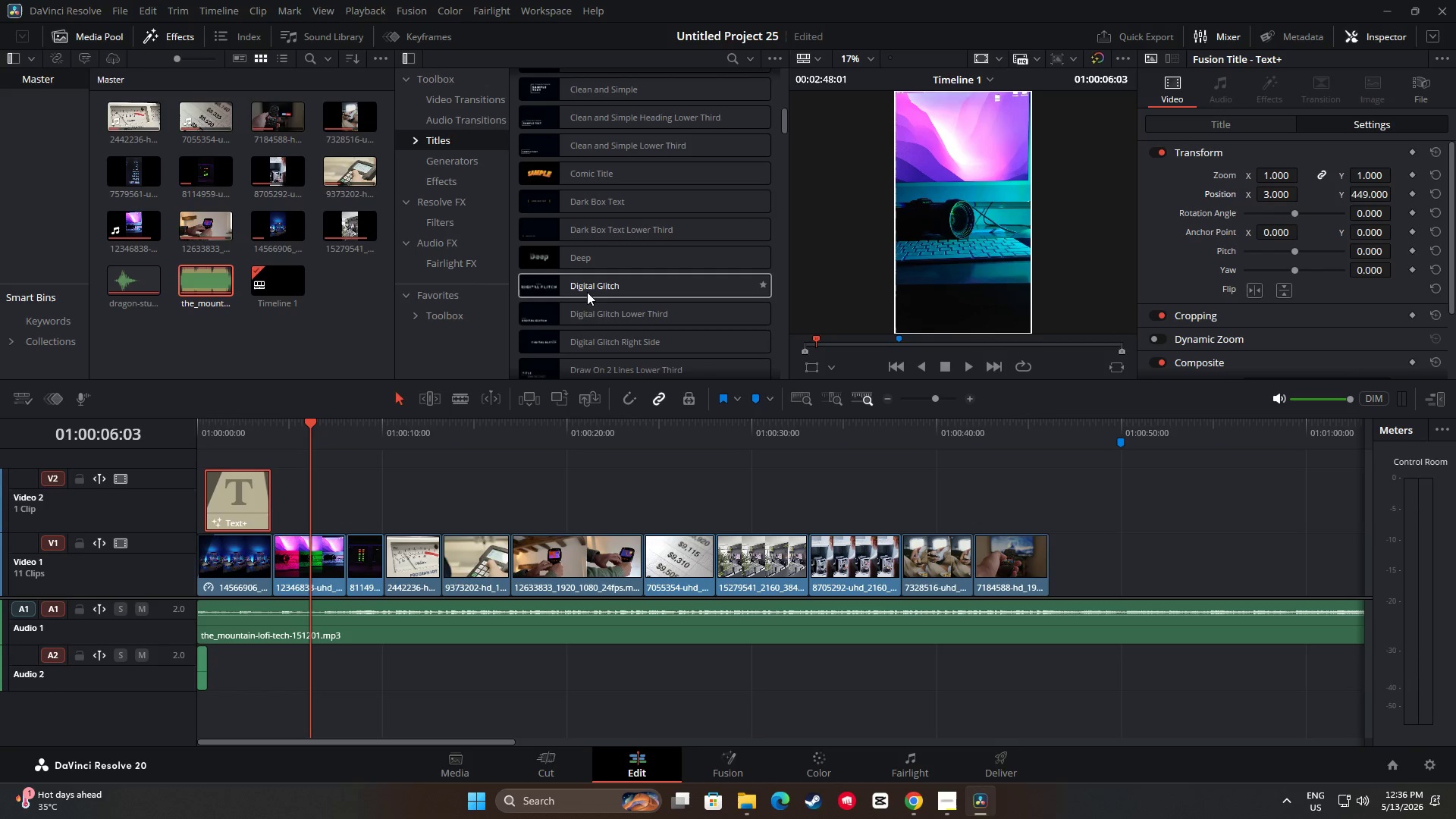 
wait(6.56)
 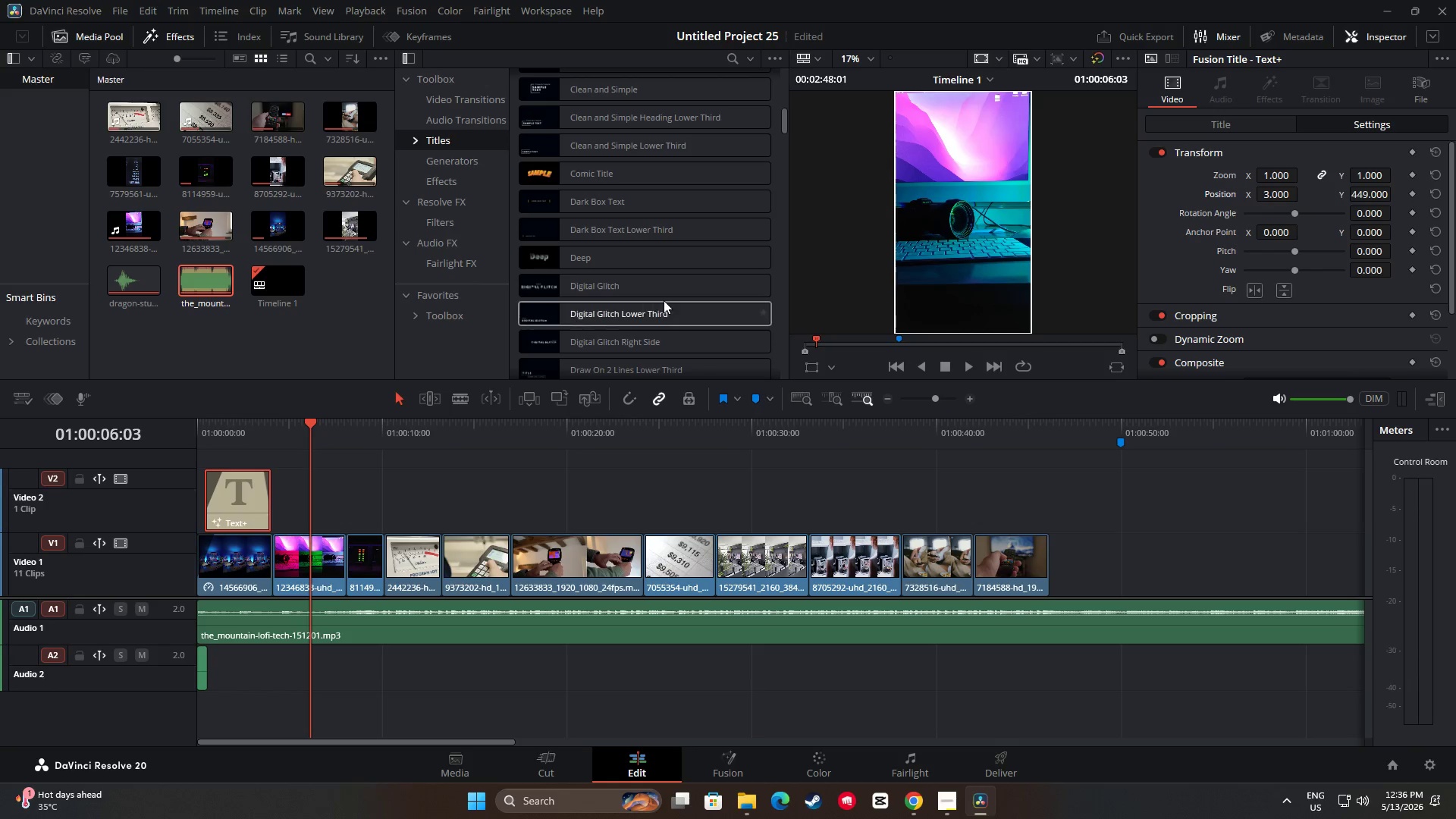 
scroll: coordinate [718, 272], scroll_direction: down, amount: 3.0
 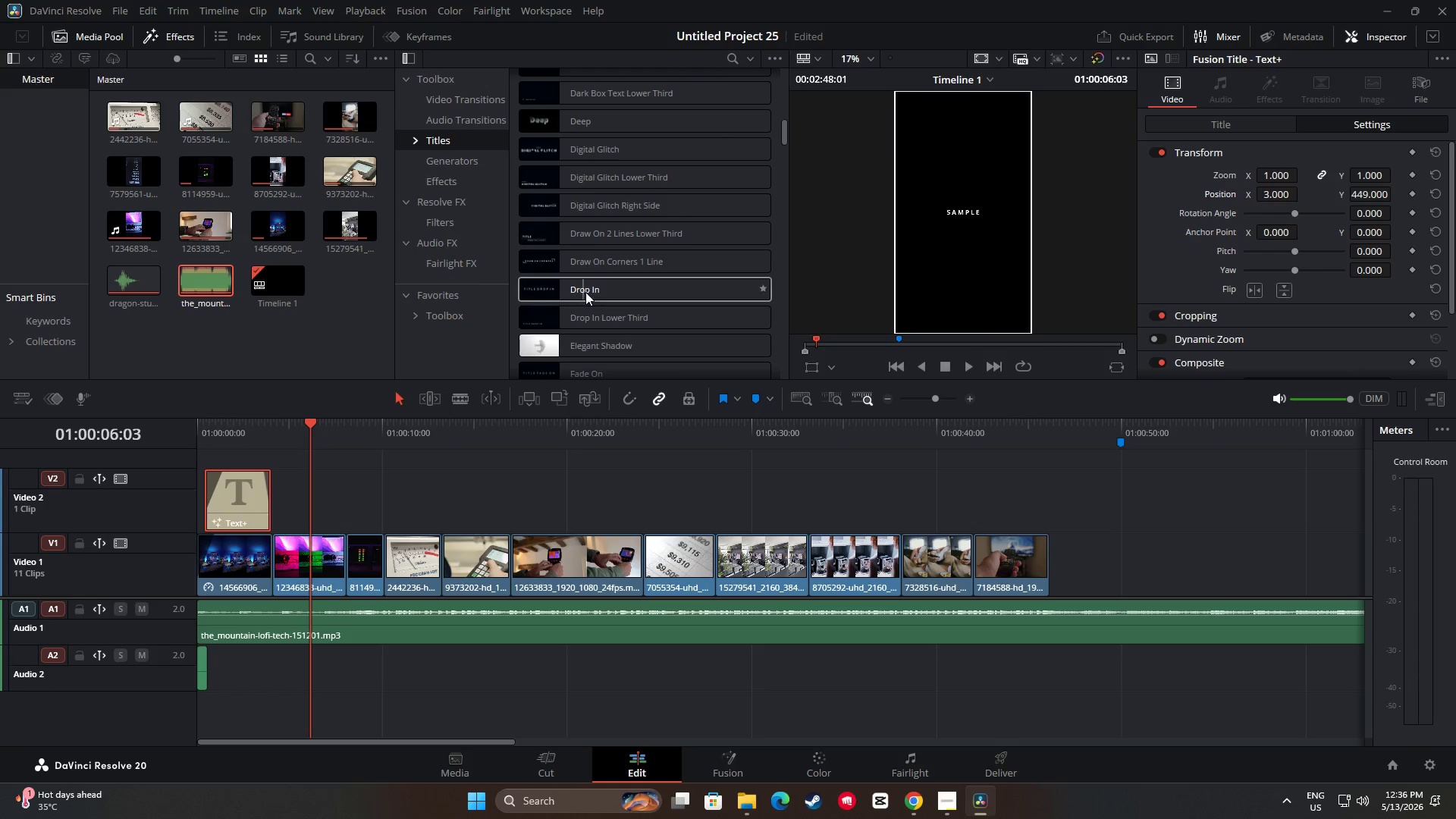 
wait(5.63)
 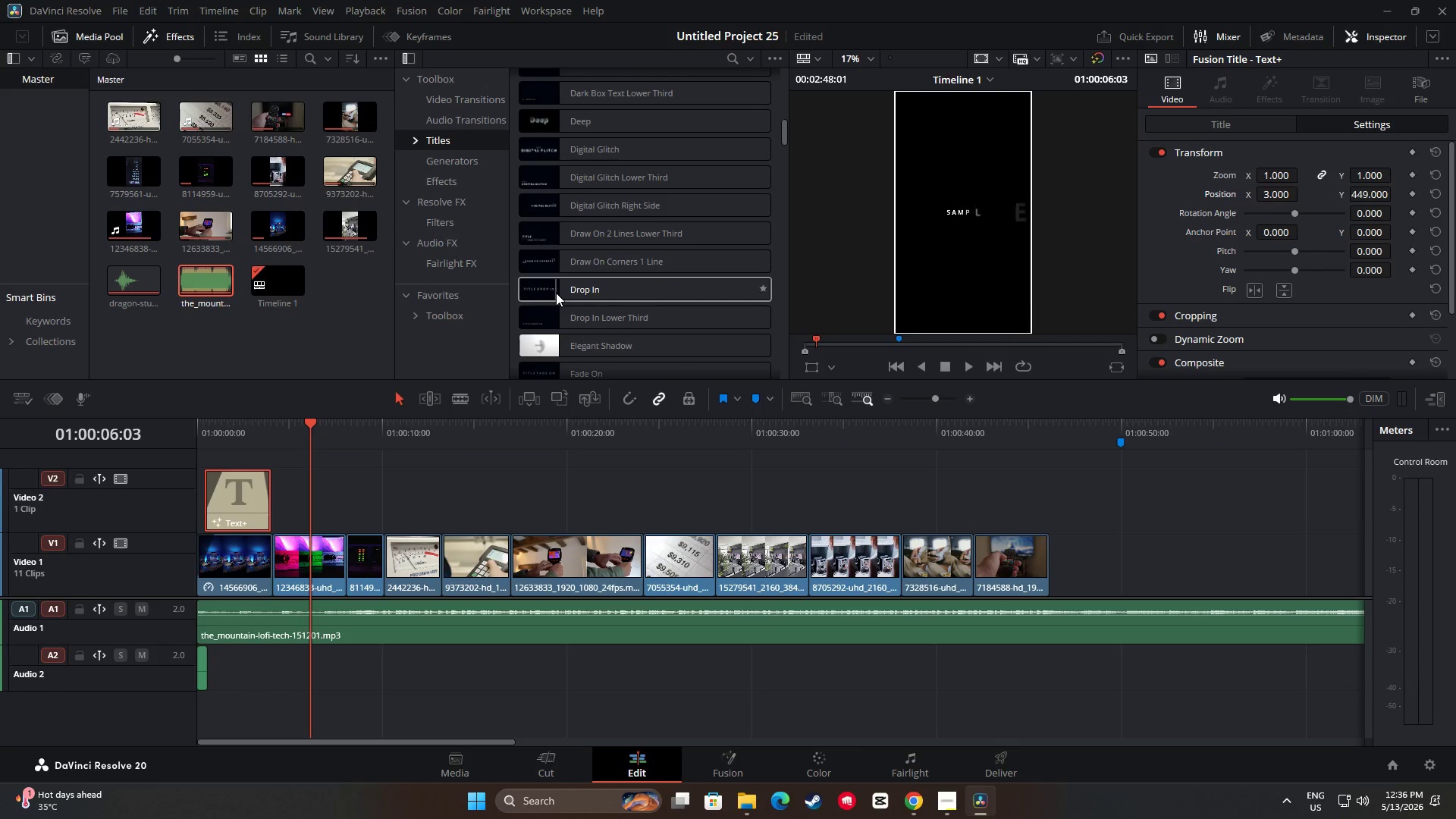 
left_click_drag(start_coordinate=[582, 293], to_coordinate=[273, 498])
 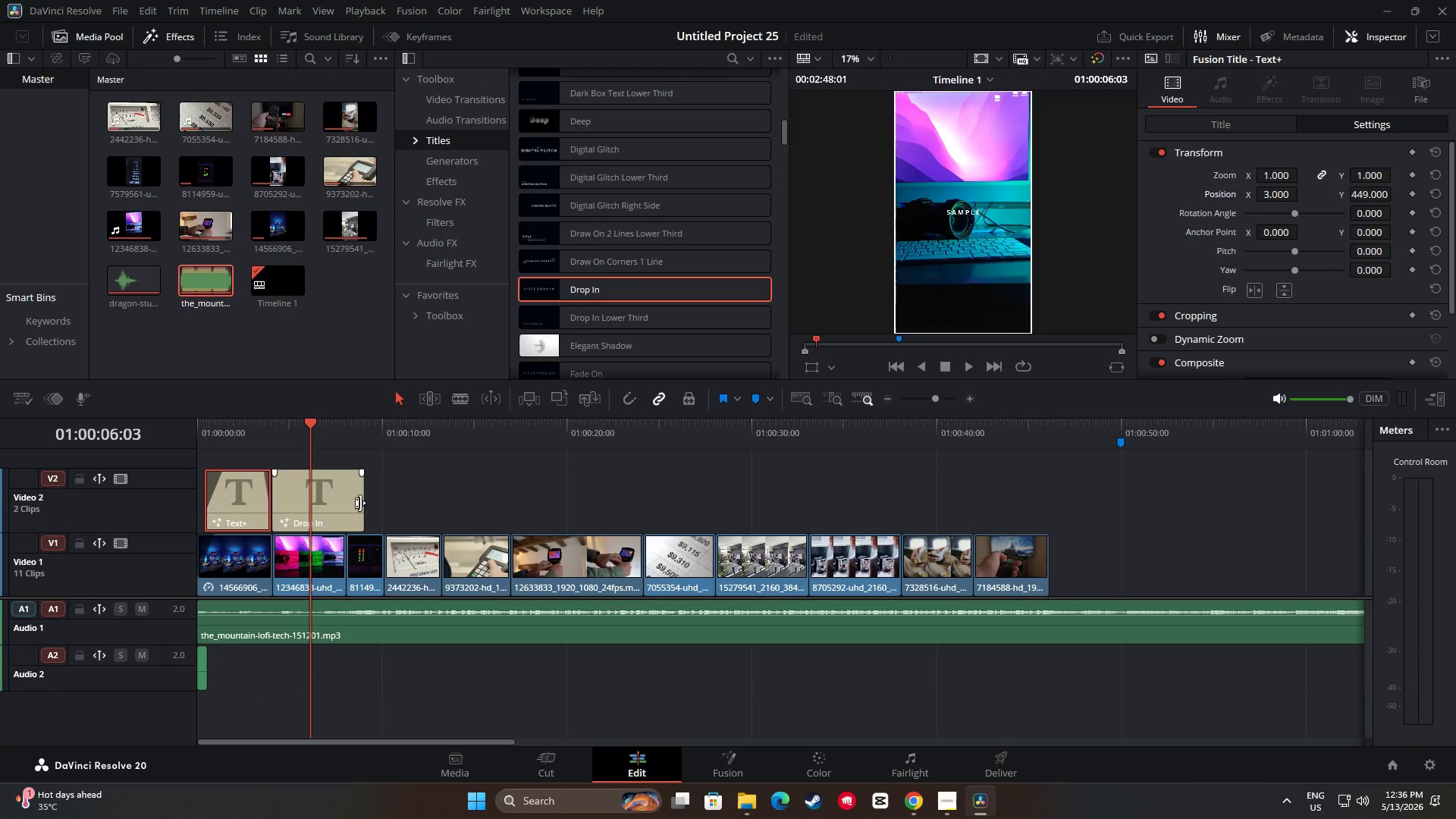 
left_click_drag(start_coordinate=[359, 503], to_coordinate=[340, 504])
 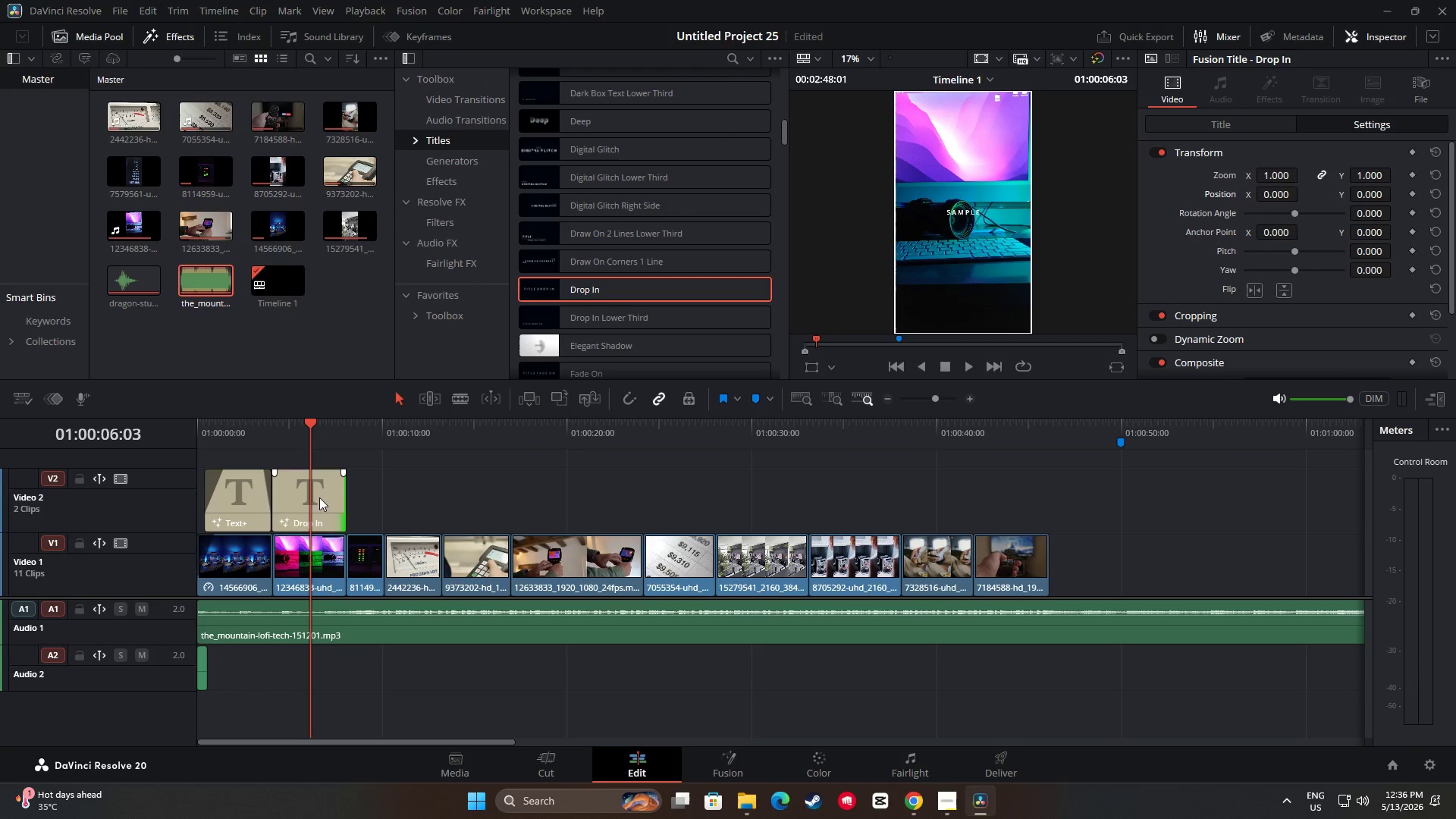 
left_click([319, 497])
 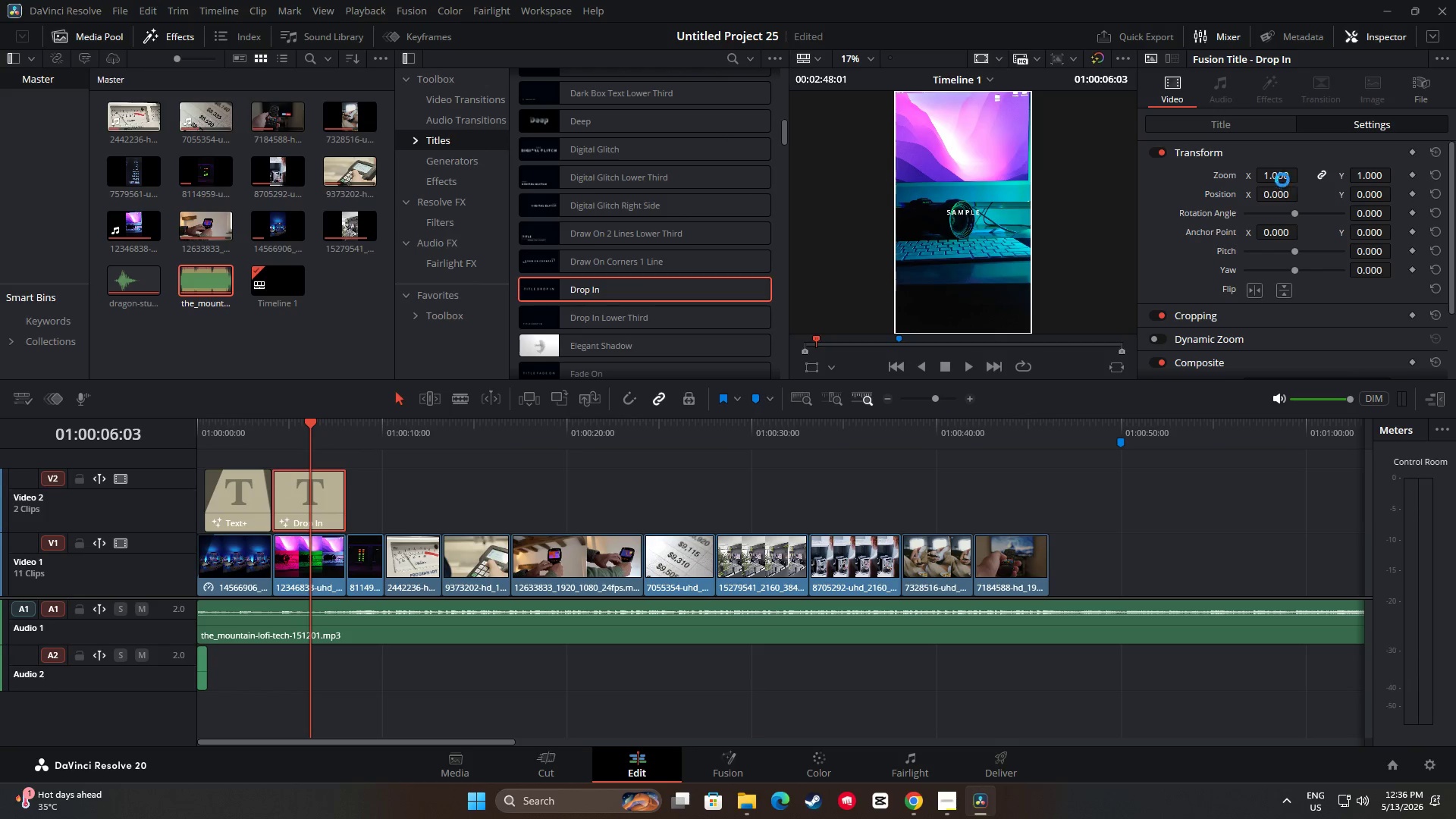 
double_click([1263, 130])
 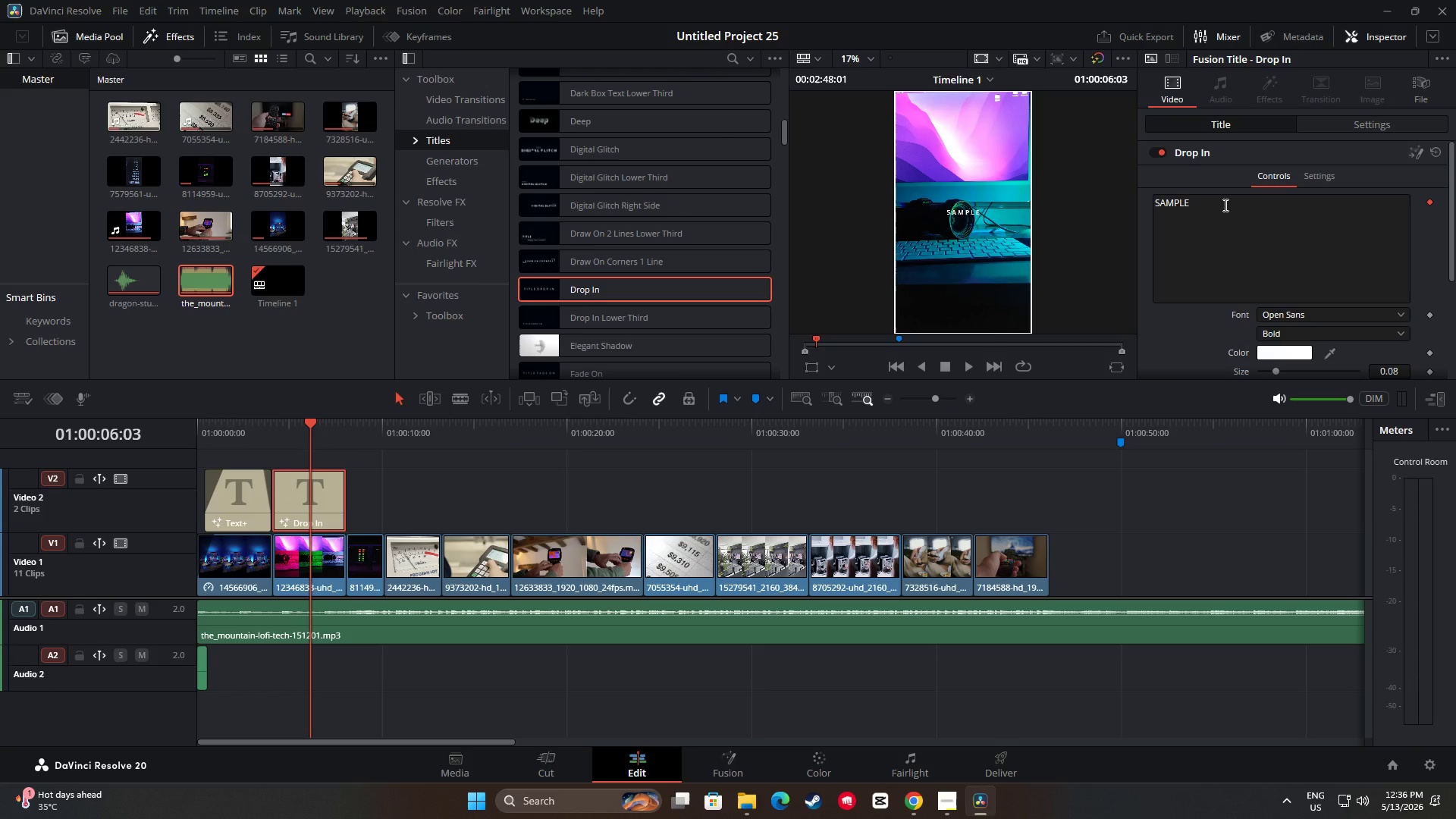 
left_click_drag(start_coordinate=[1224, 205], to_coordinate=[1129, 217])
 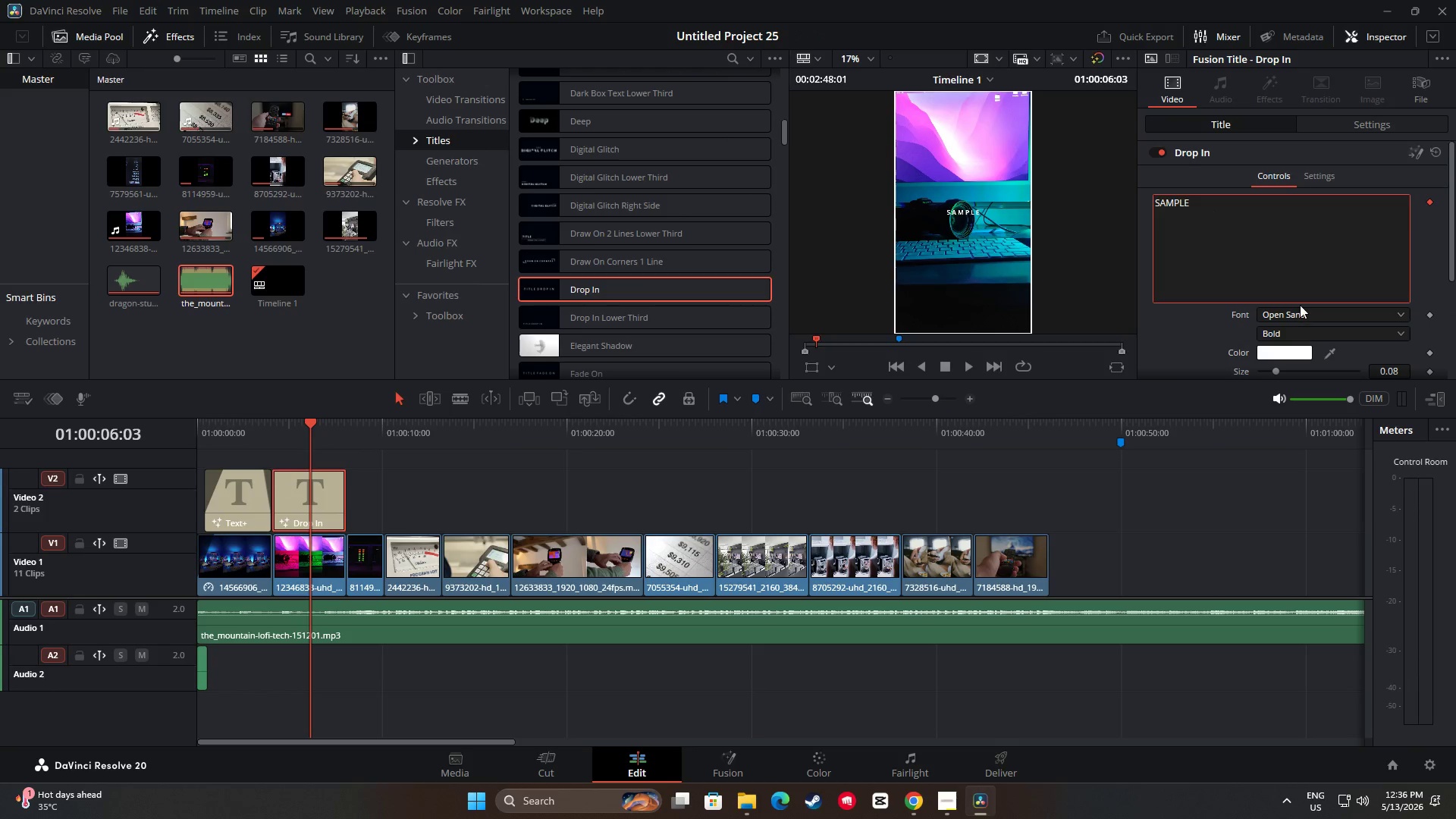 
left_click_drag(start_coordinate=[1301, 303], to_coordinate=[1300, 307])
 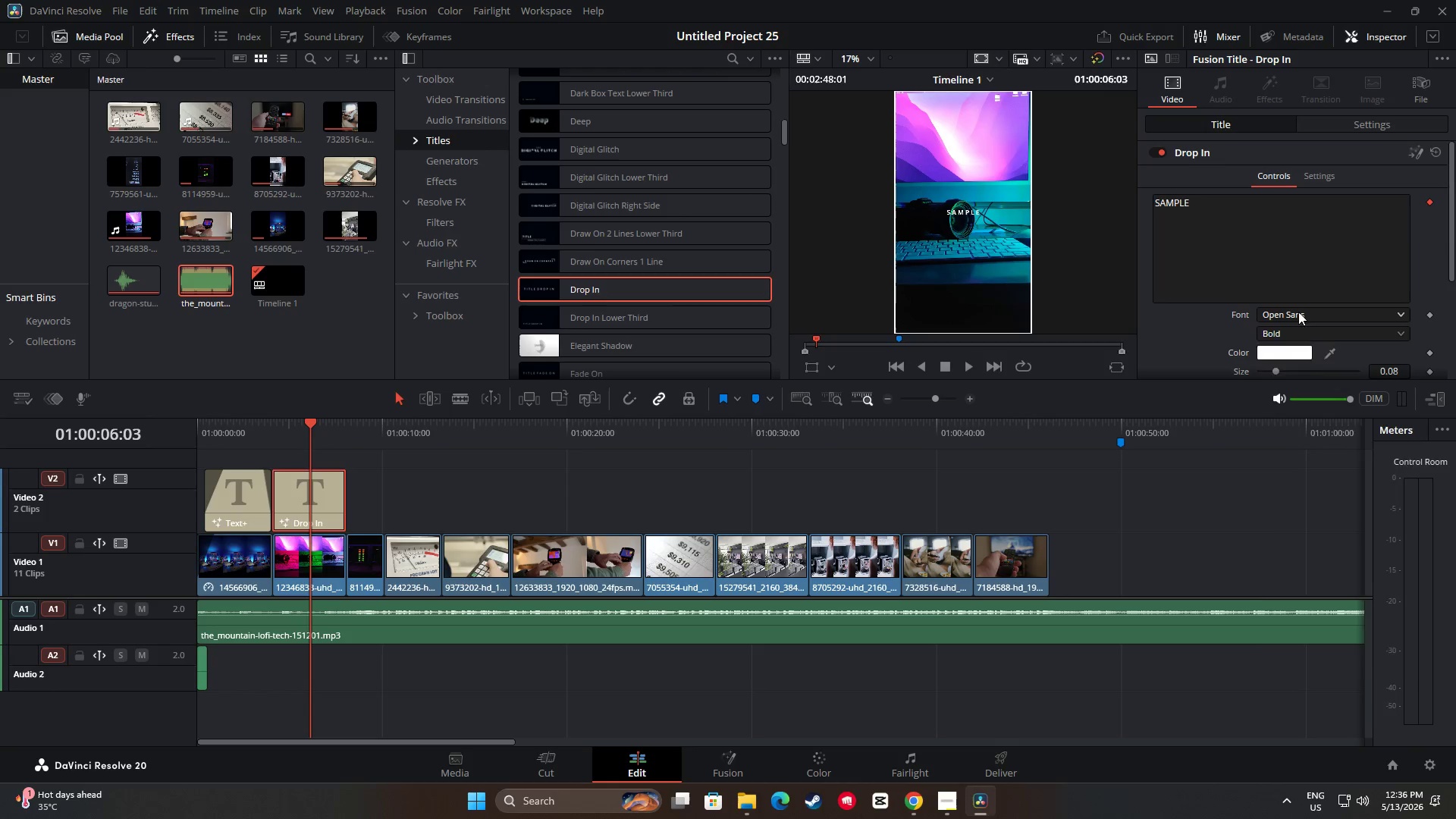 
double_click([1298, 312])
 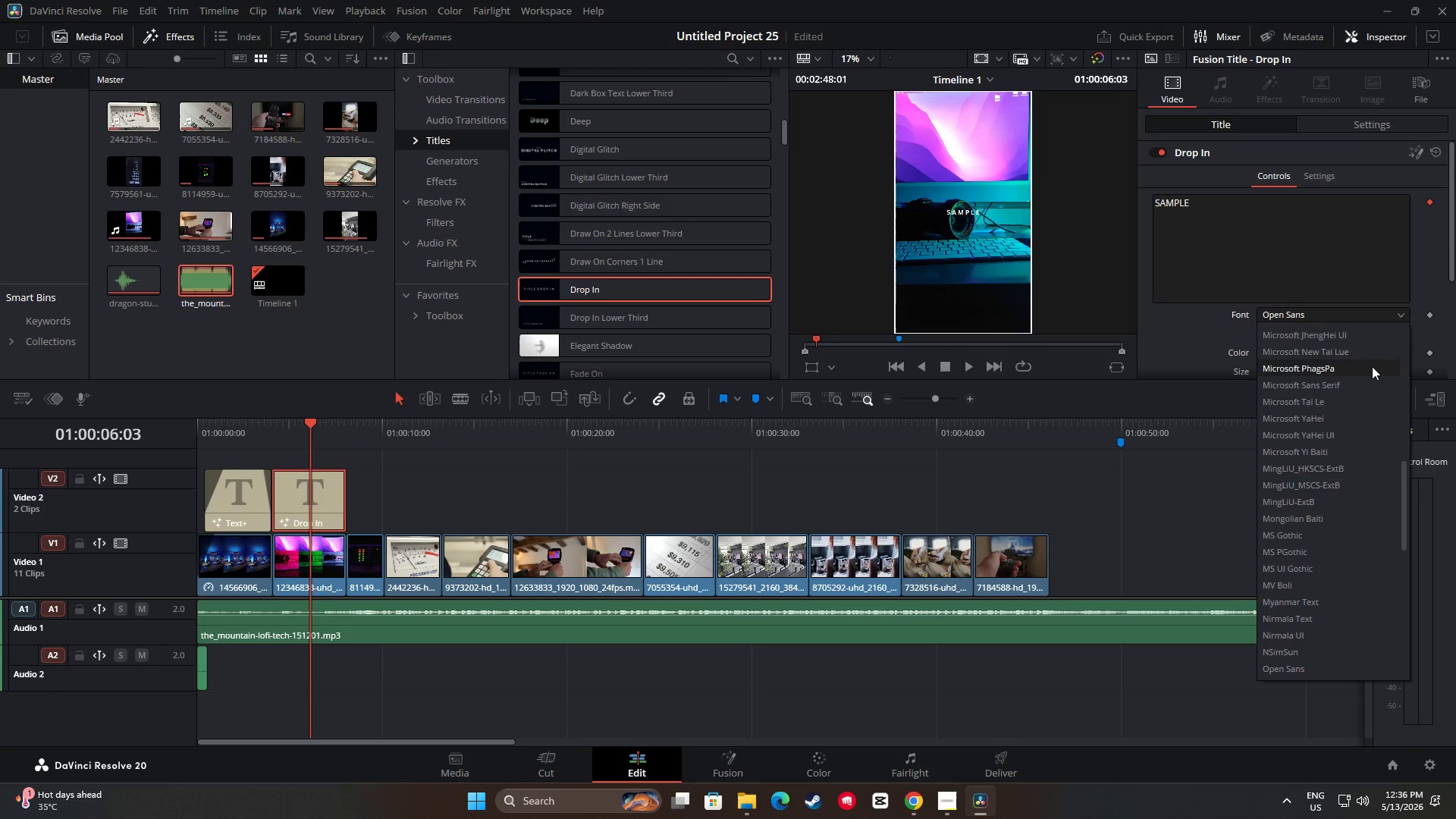 
scroll: coordinate [1348, 391], scroll_direction: down, amount: 3.0
 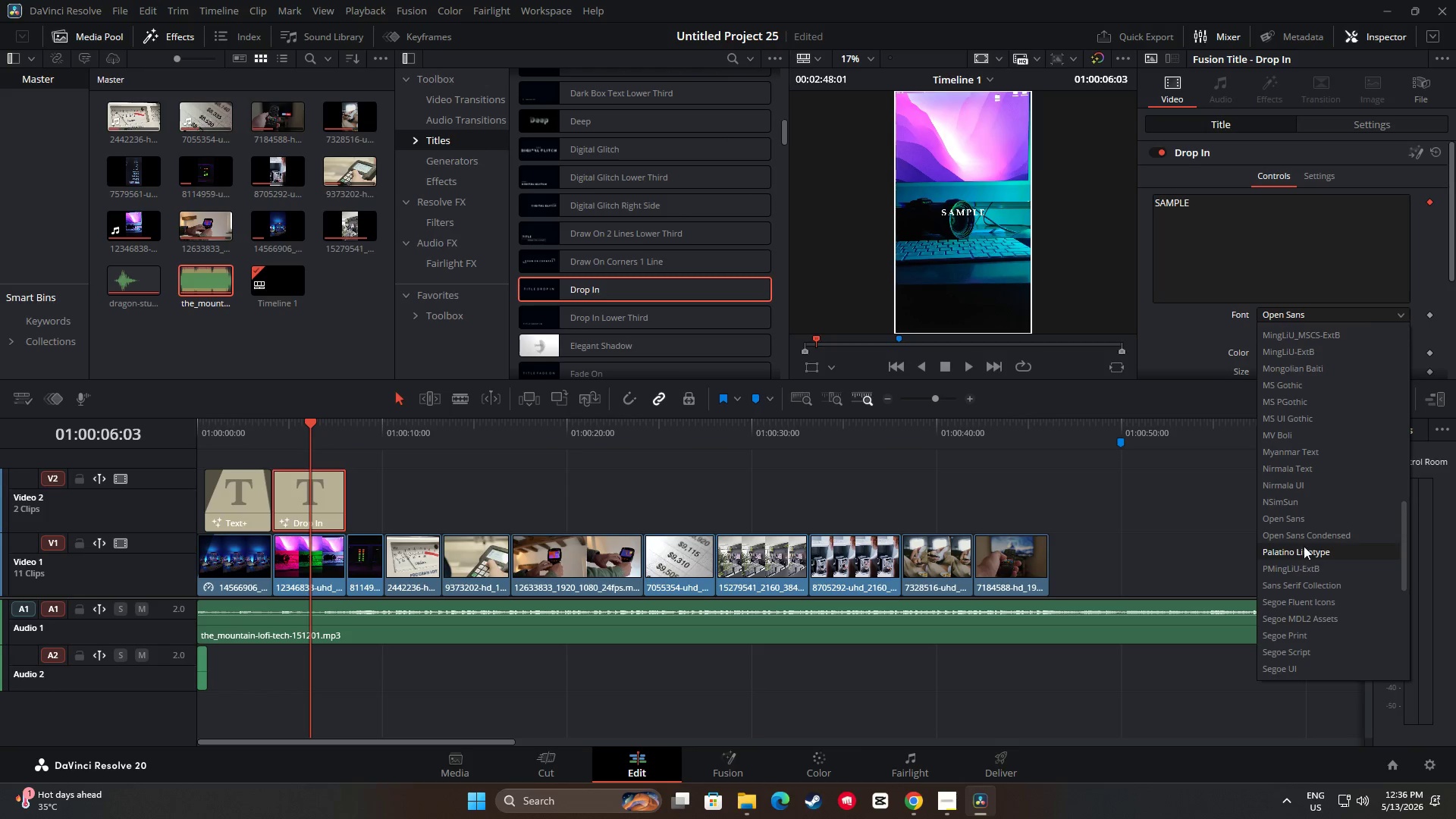 
left_click_drag(start_coordinate=[1303, 541], to_coordinate=[1310, 587])
 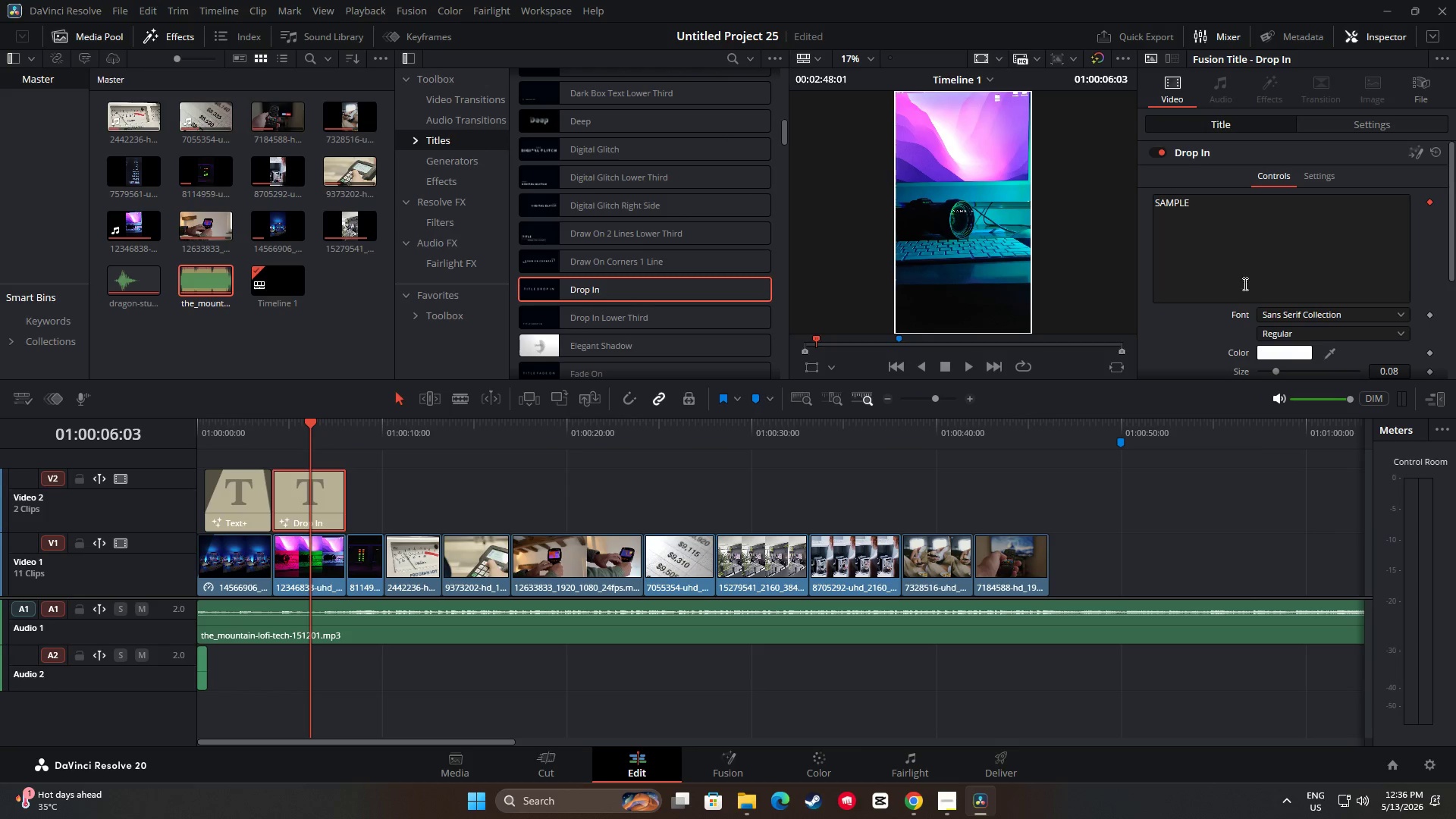 
left_click_drag(start_coordinate=[1220, 217], to_coordinate=[1129, 208])
 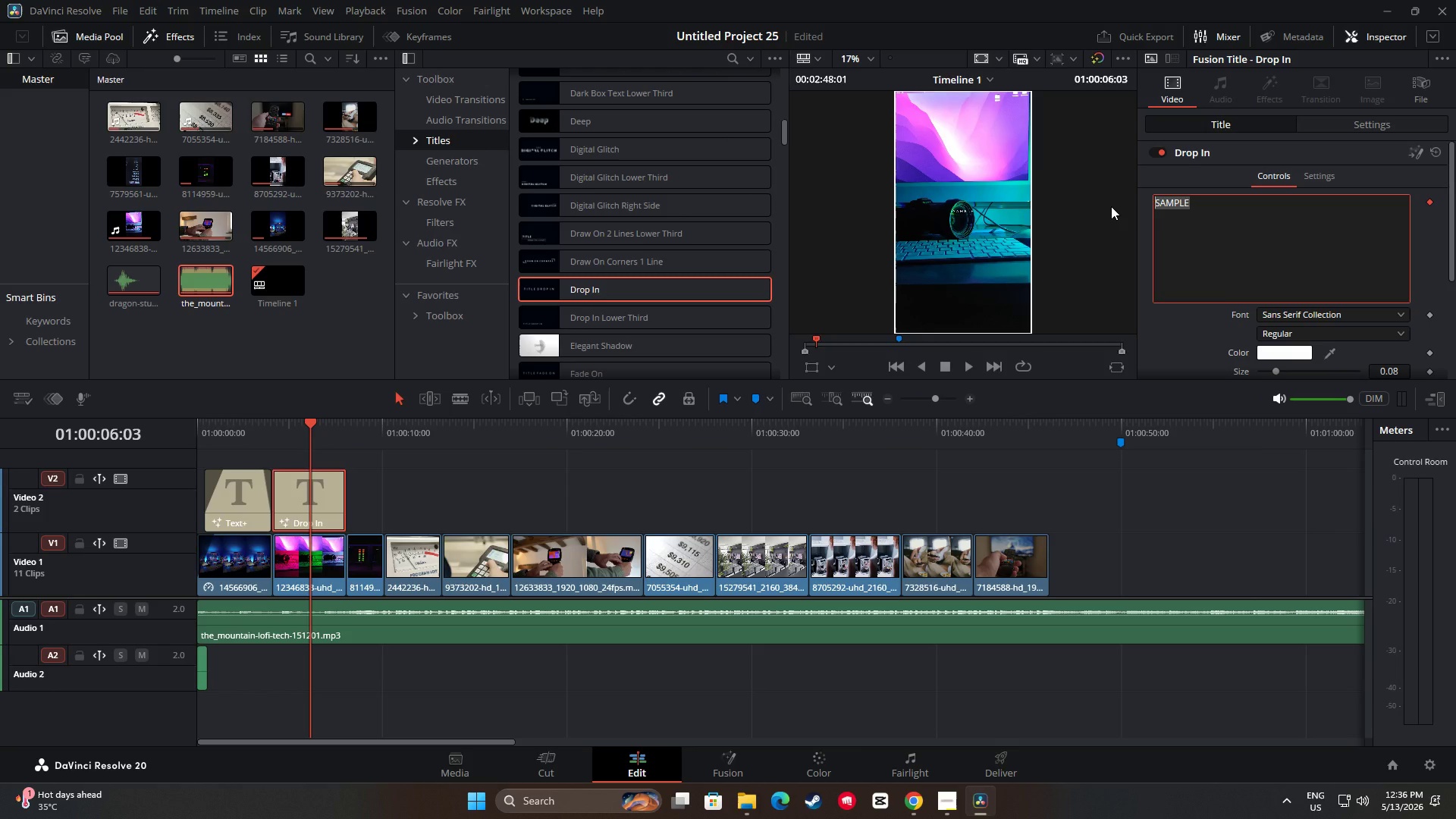 
key(Backspace)
type("Standby Power - )
key(Backspace)
key(Backspace)
type(= Hidden Enery)
key(Backspace)
type(gy Drain)
 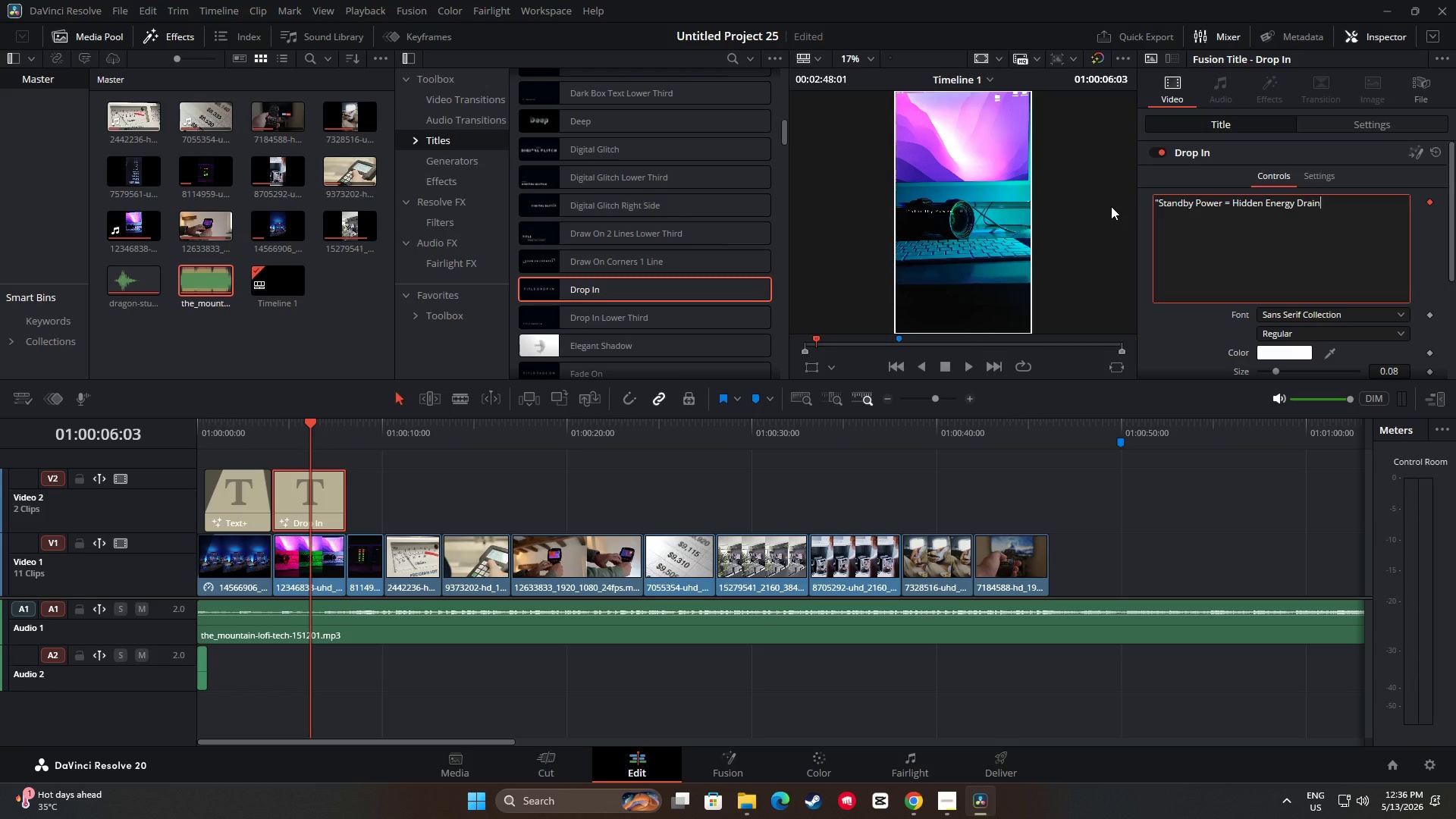 
left_click([1324, 317])
 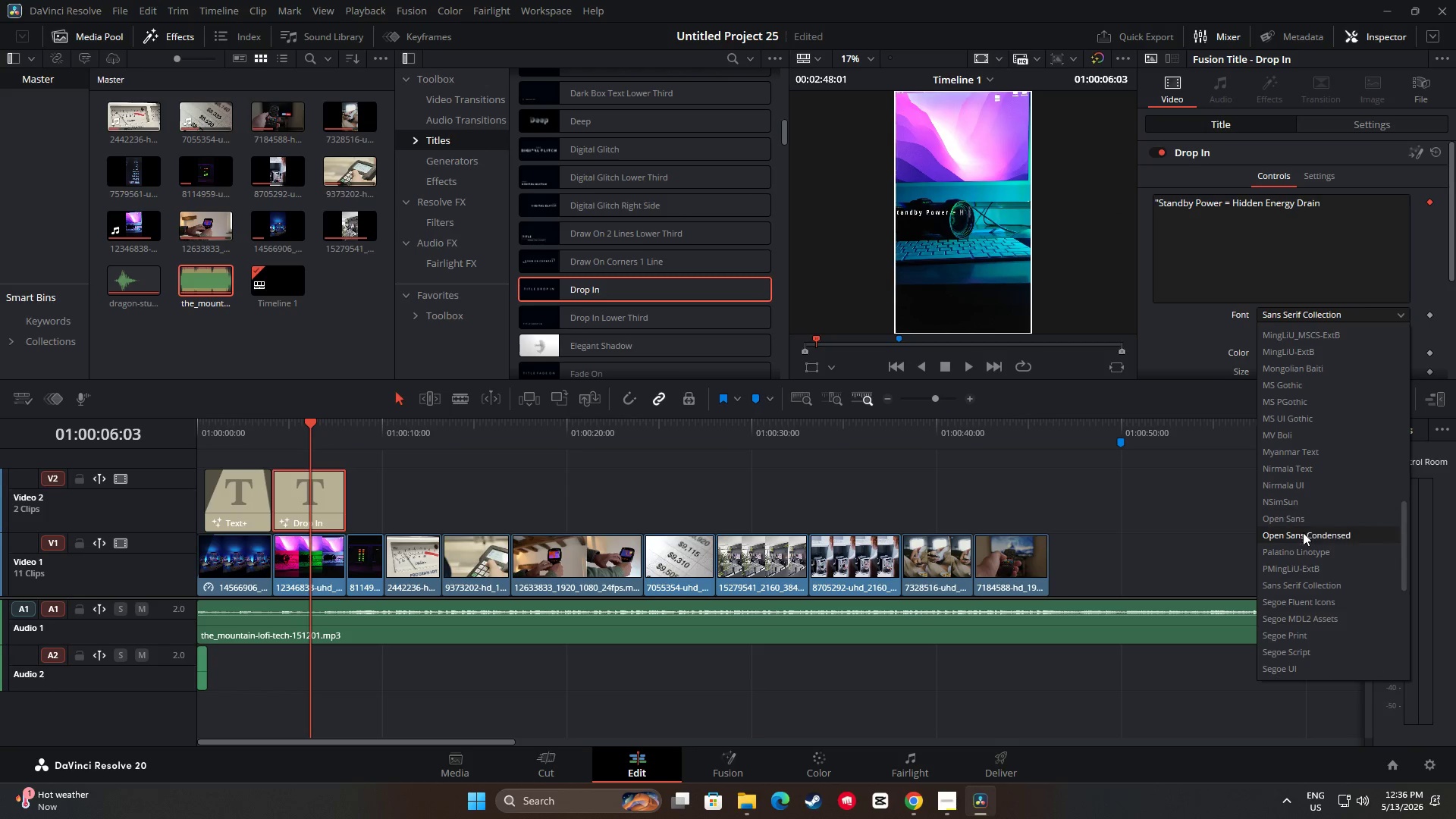 
scroll: coordinate [1304, 528], scroll_direction: down, amount: 1.0
 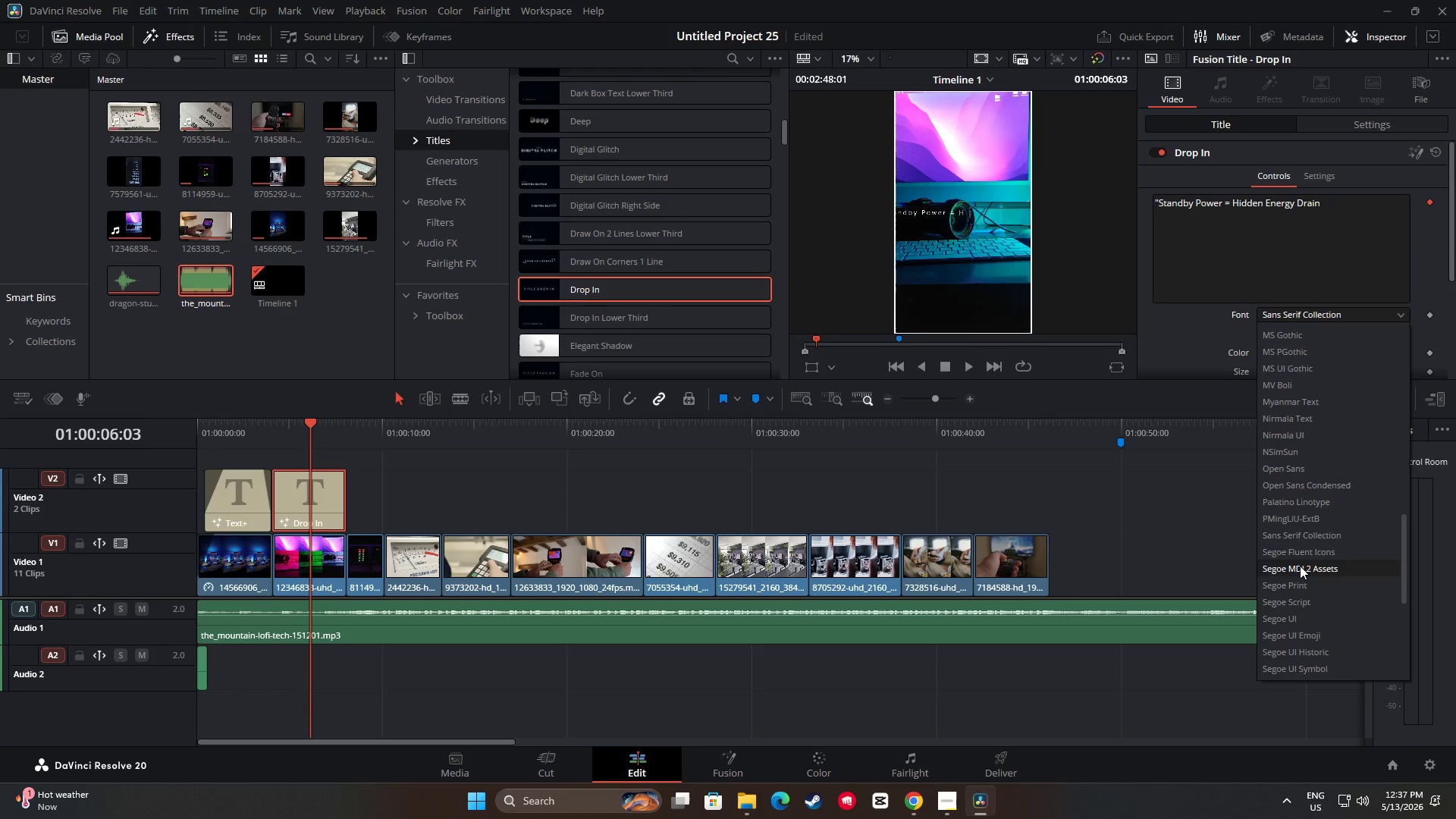 
left_click([1299, 539])
 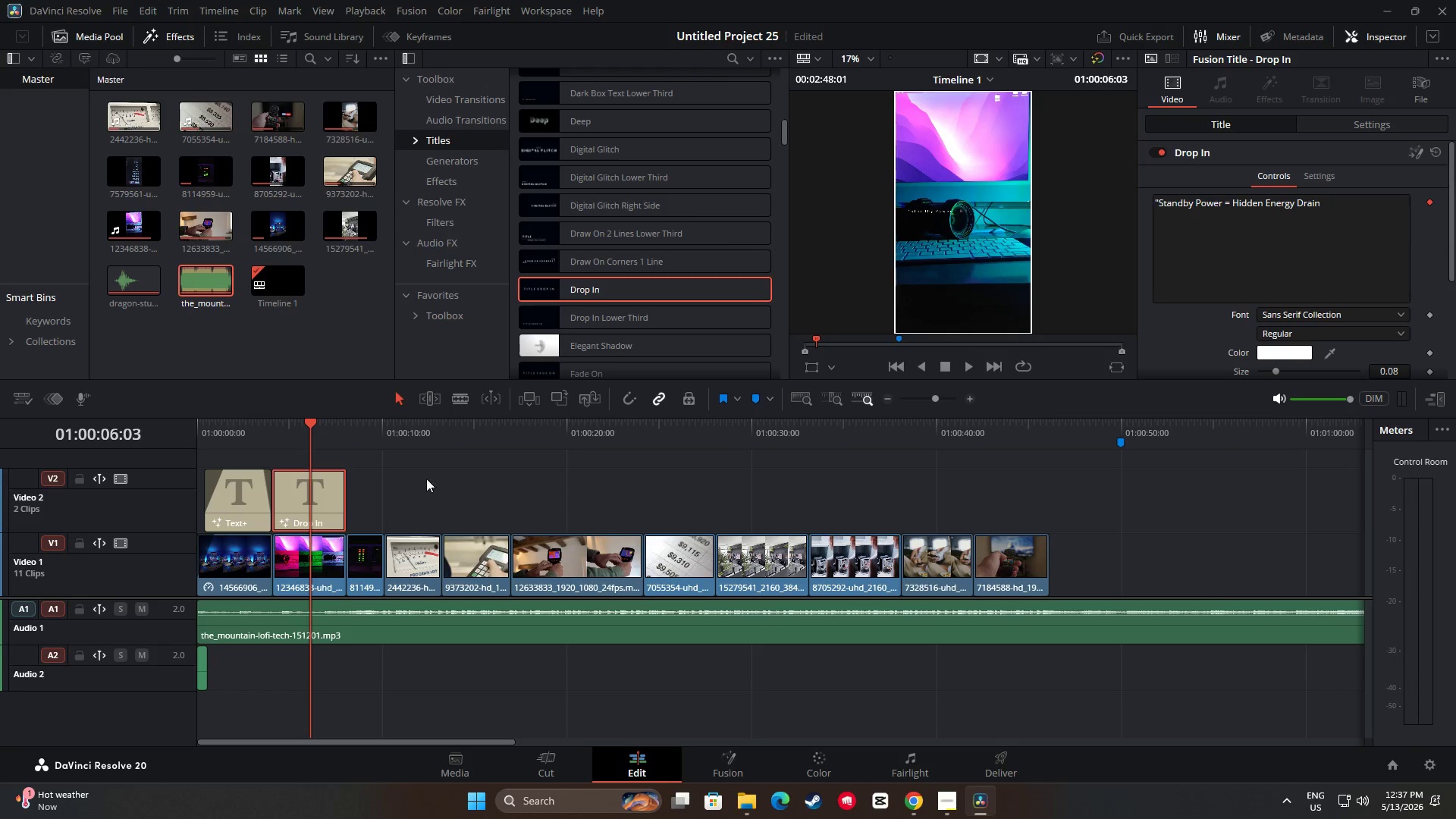 
key(Space)
 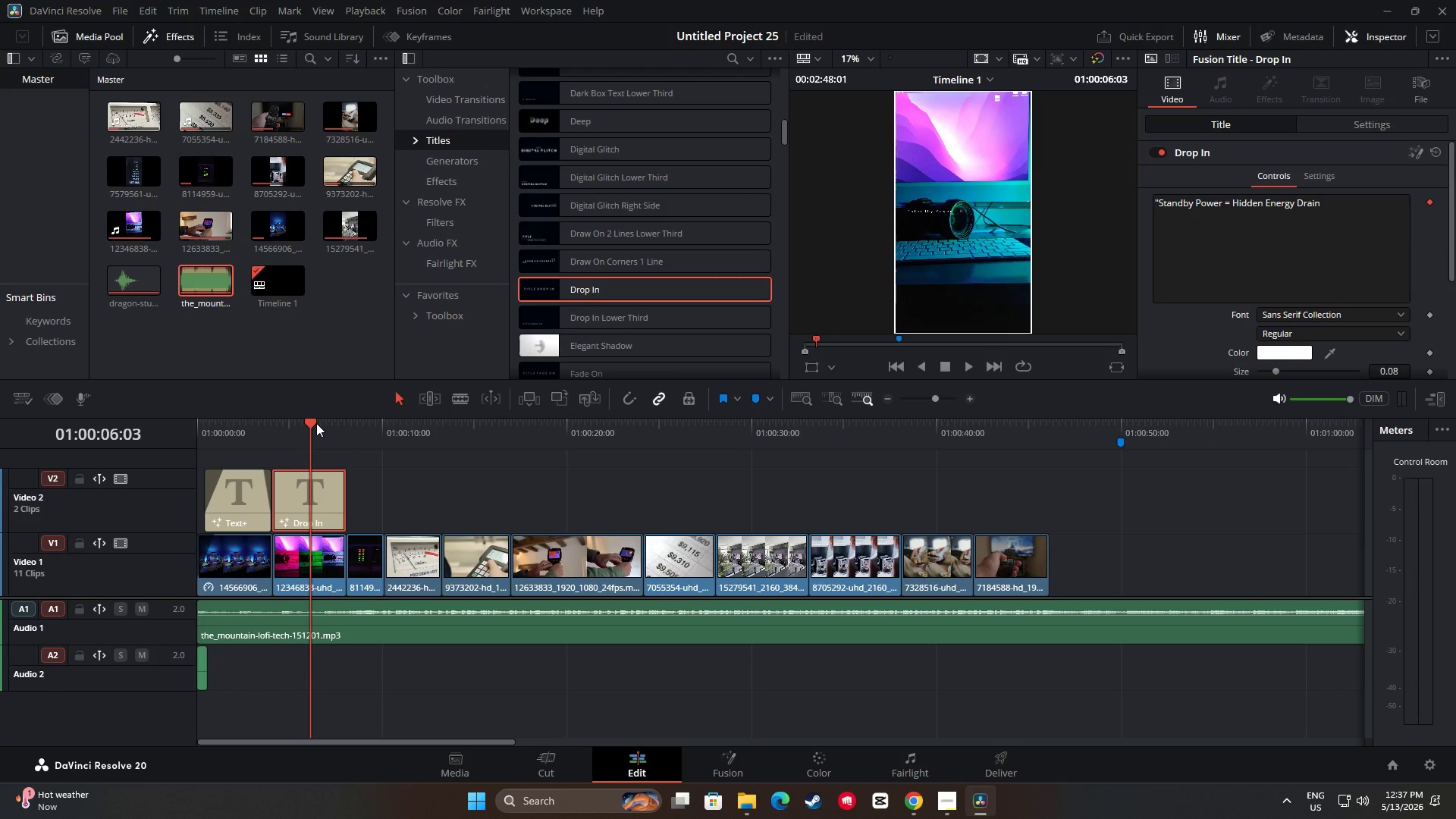 
left_click_drag(start_coordinate=[316, 422], to_coordinate=[277, 425])
 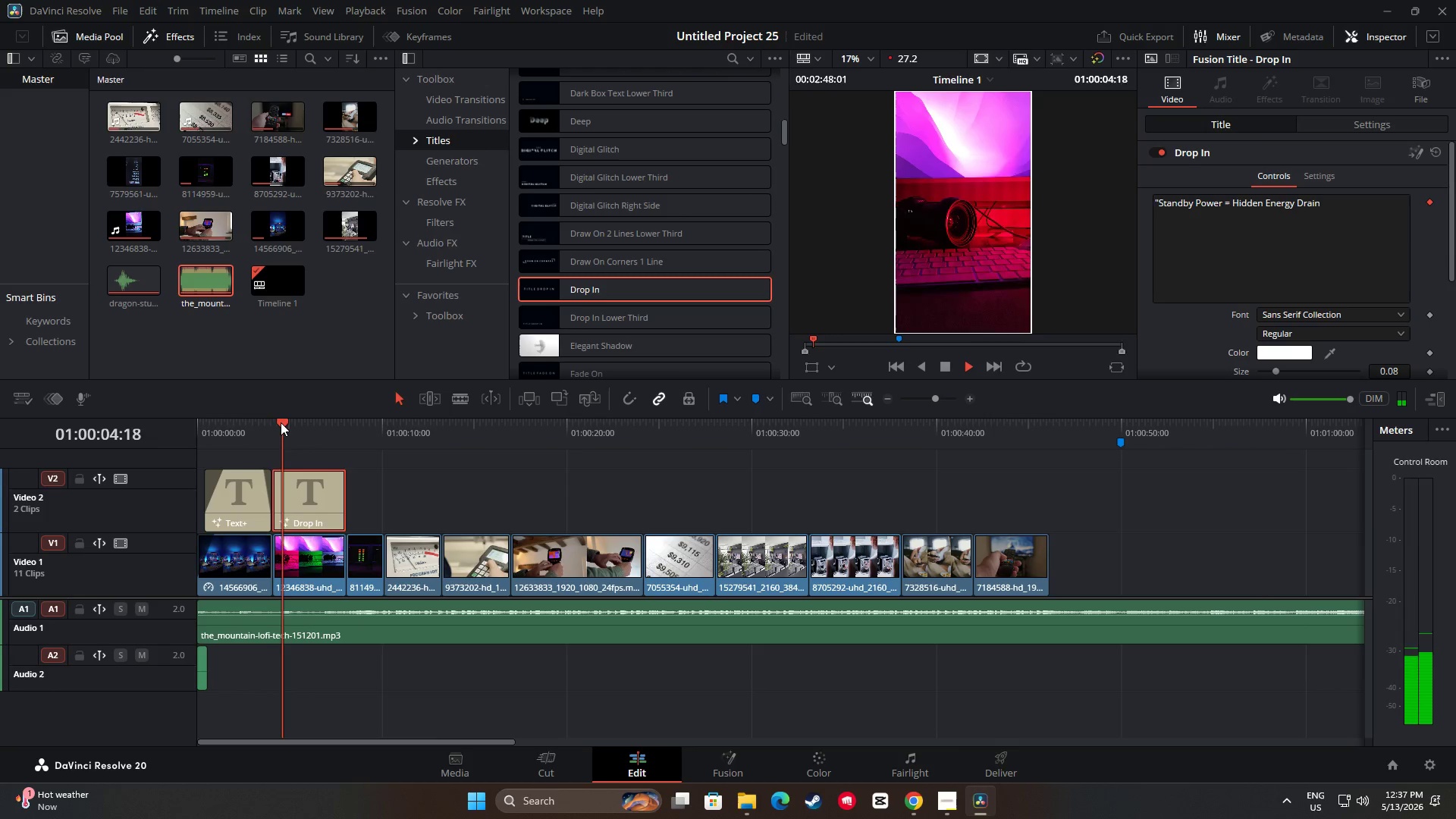 
left_click_drag(start_coordinate=[281, 422], to_coordinate=[264, 422])
 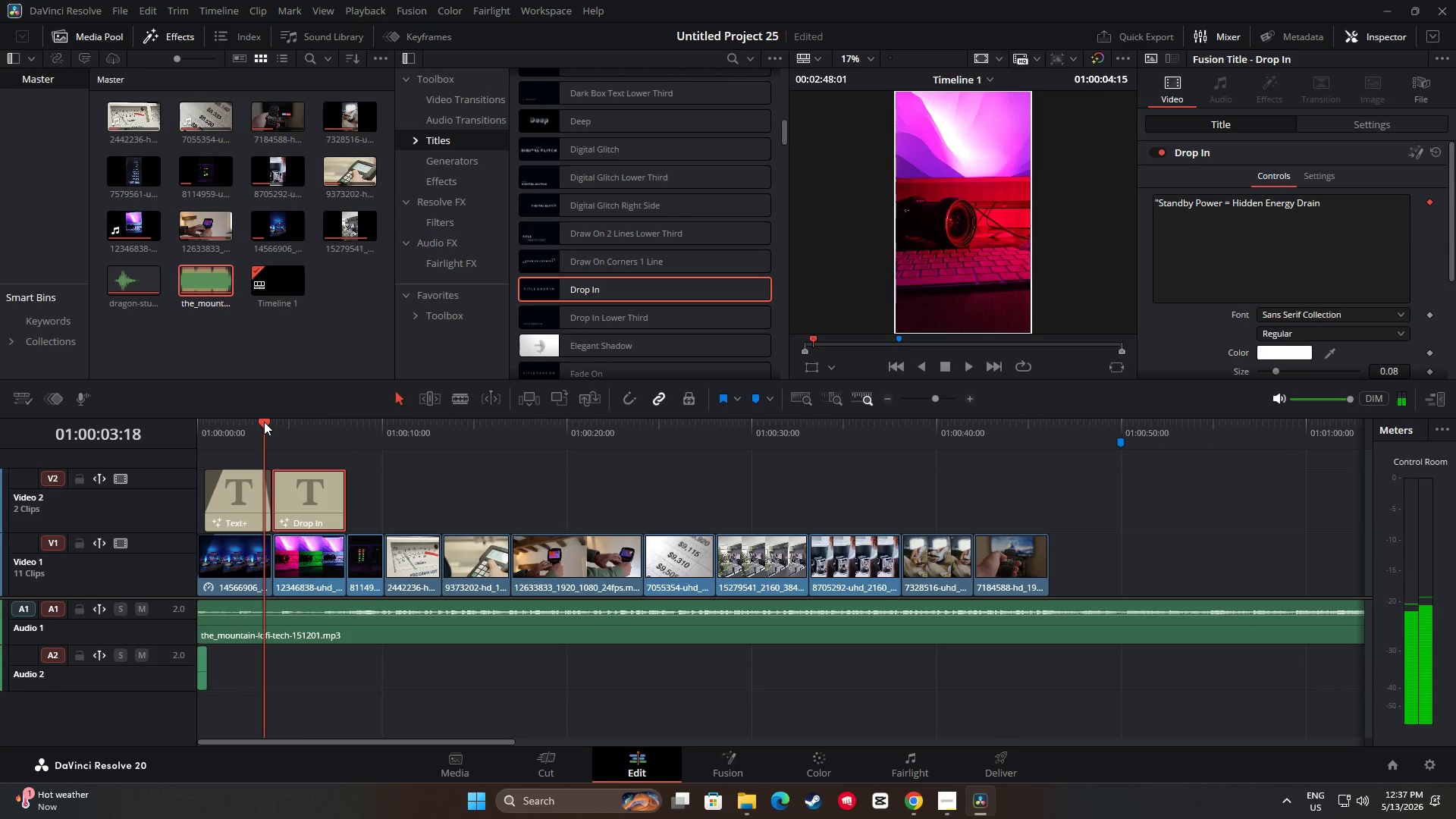 
key(Space)
 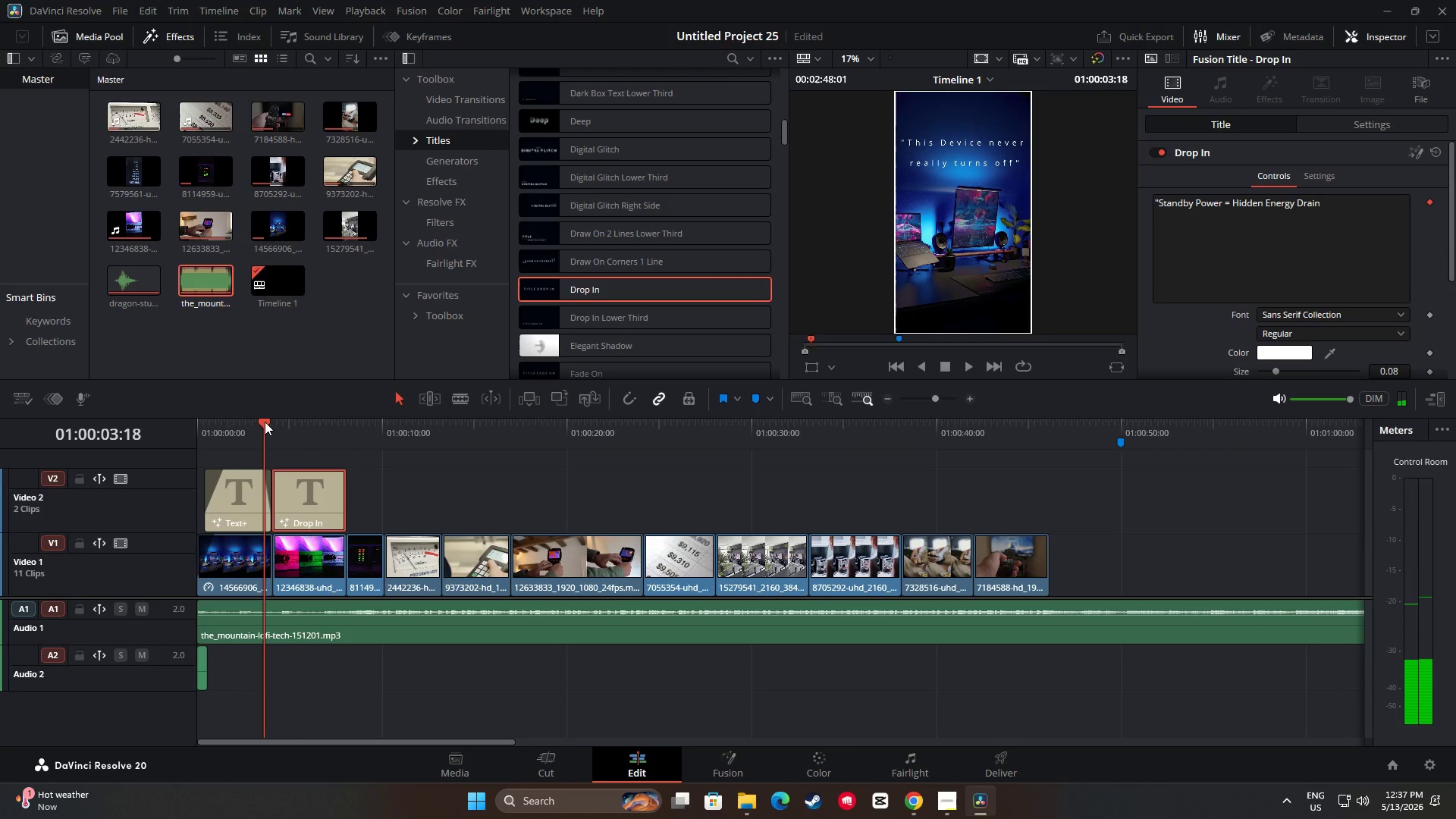 
key(Space)
 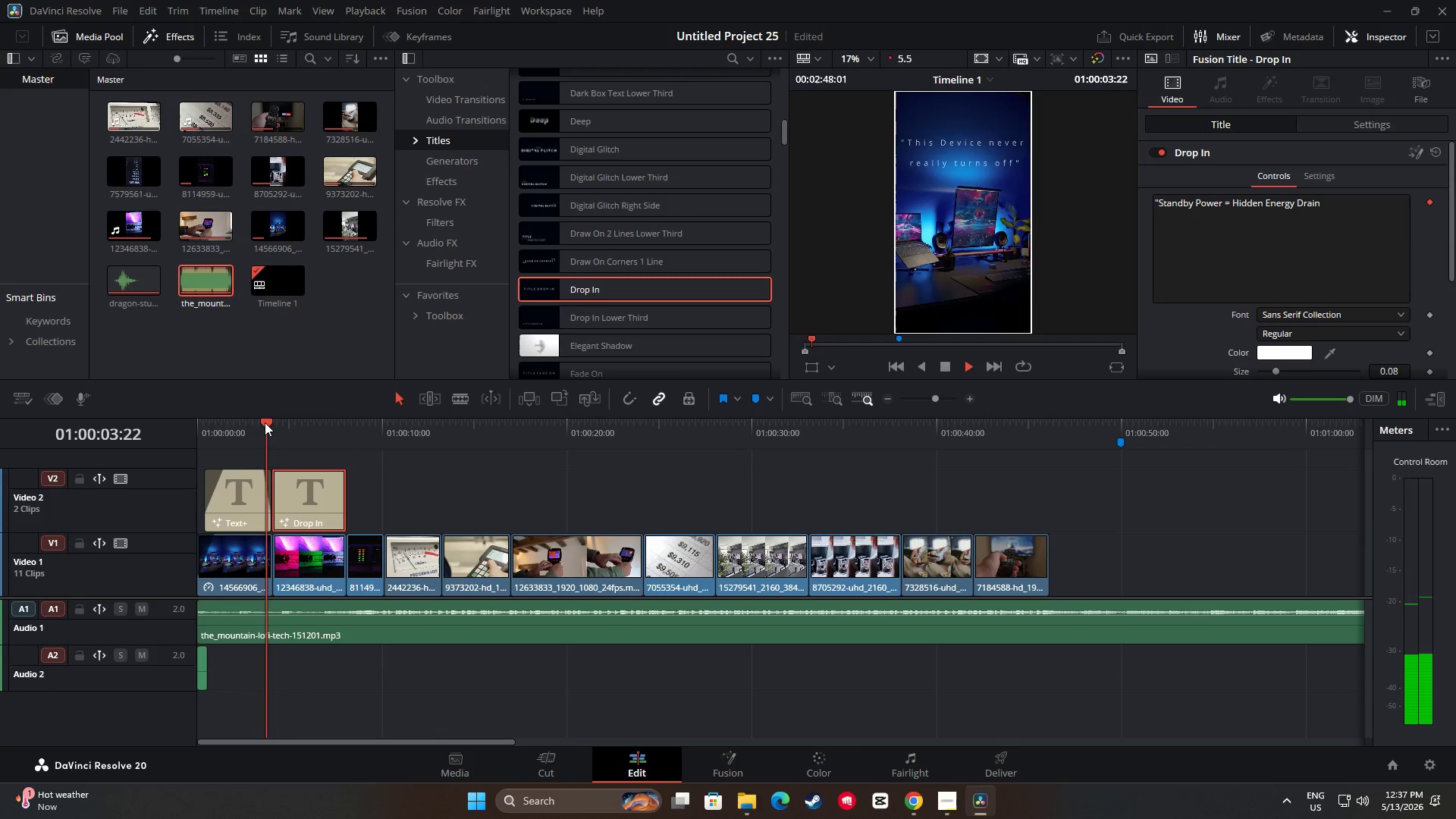 
key(Space)
 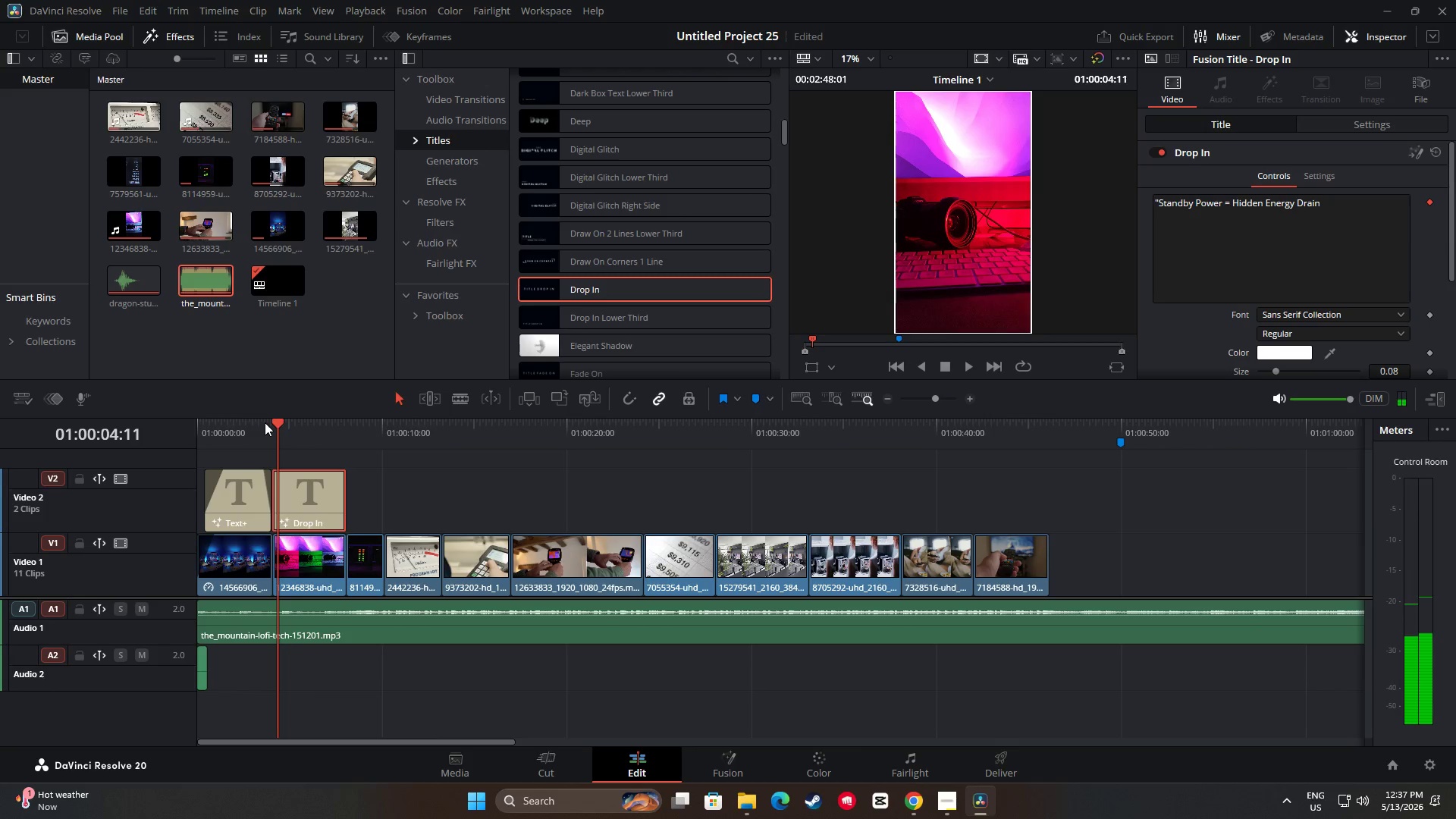 
key(Space)
 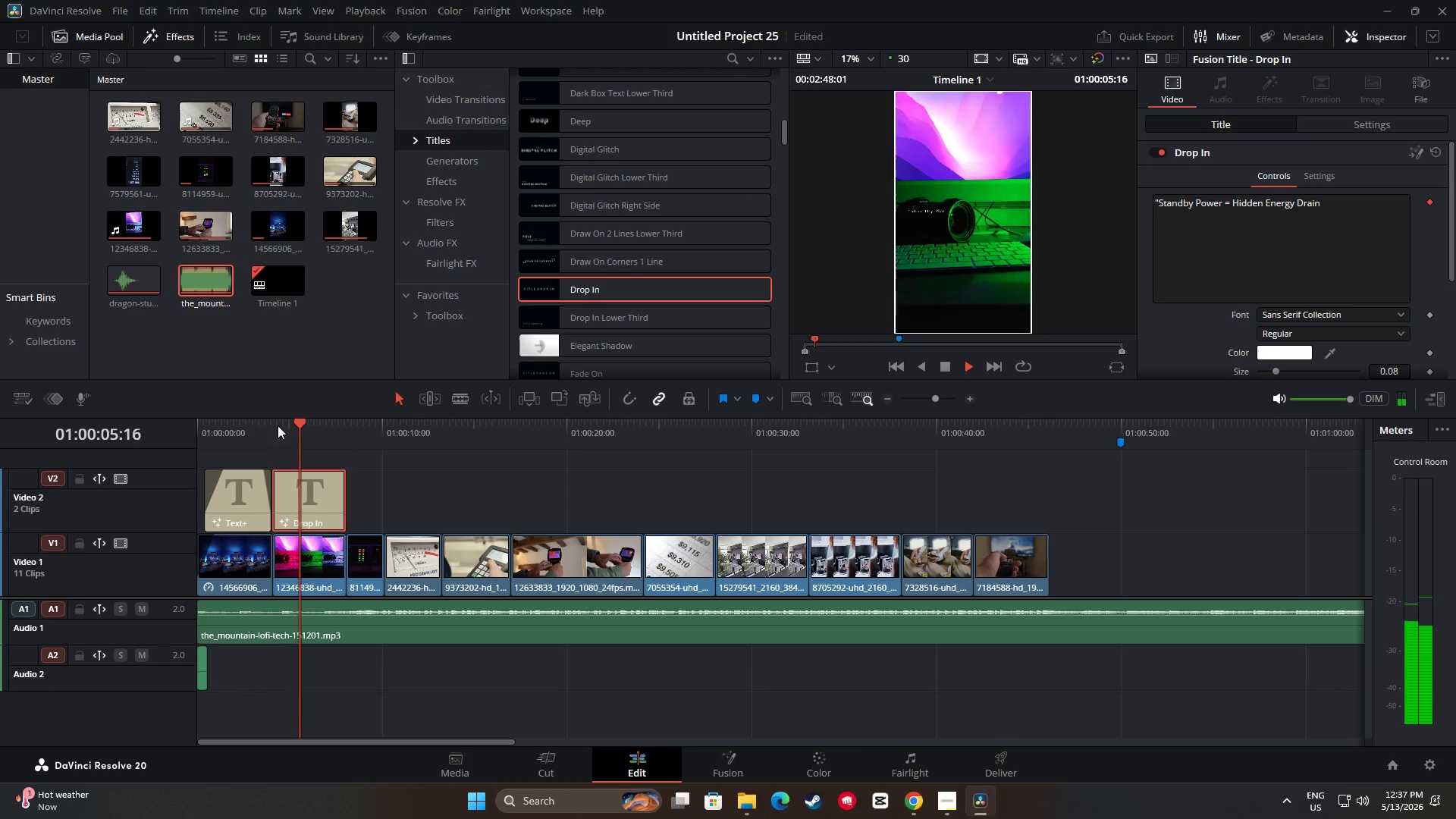 
key(Space)
 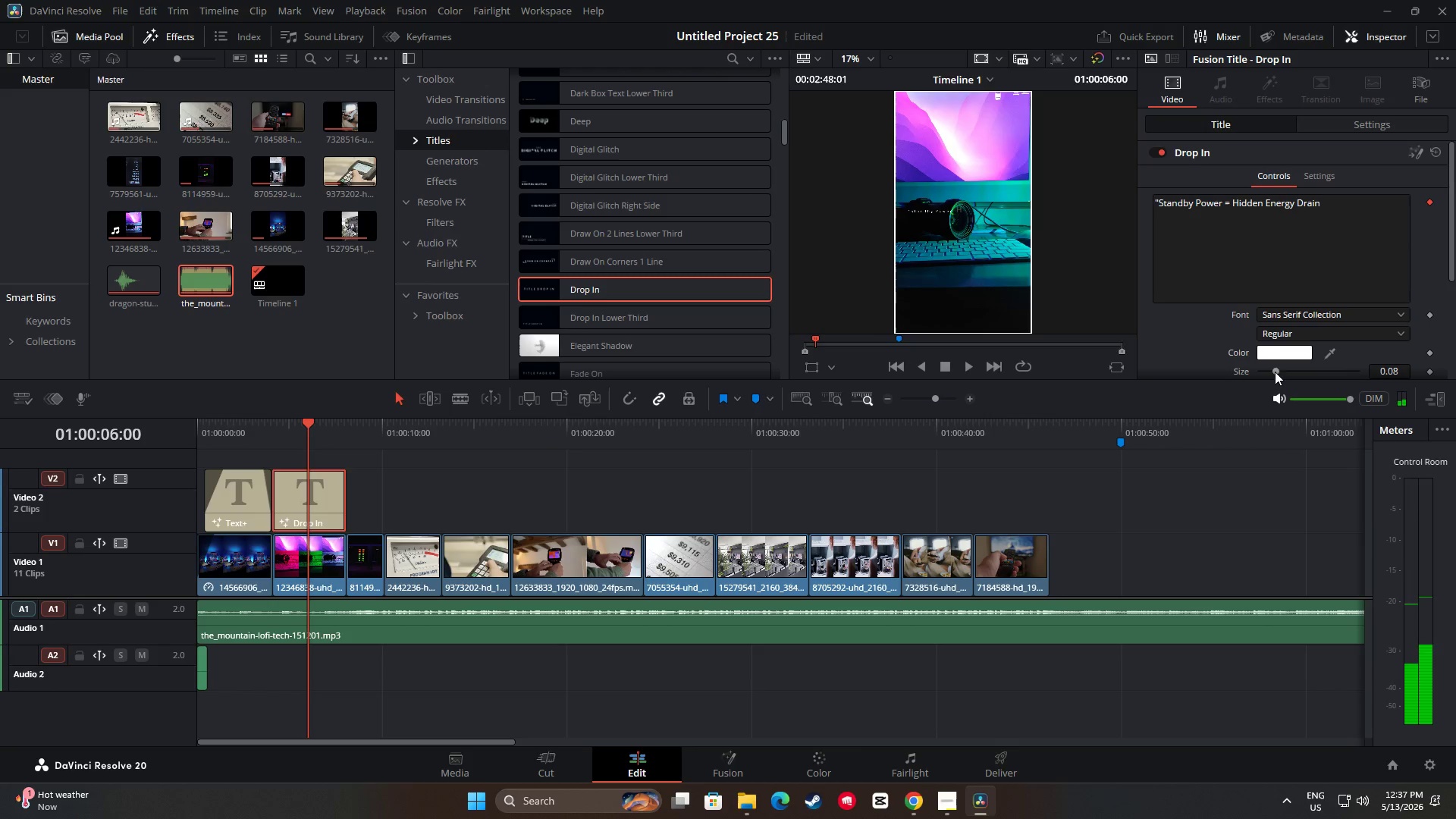 
left_click_drag(start_coordinate=[1280, 372], to_coordinate=[1259, 371])
 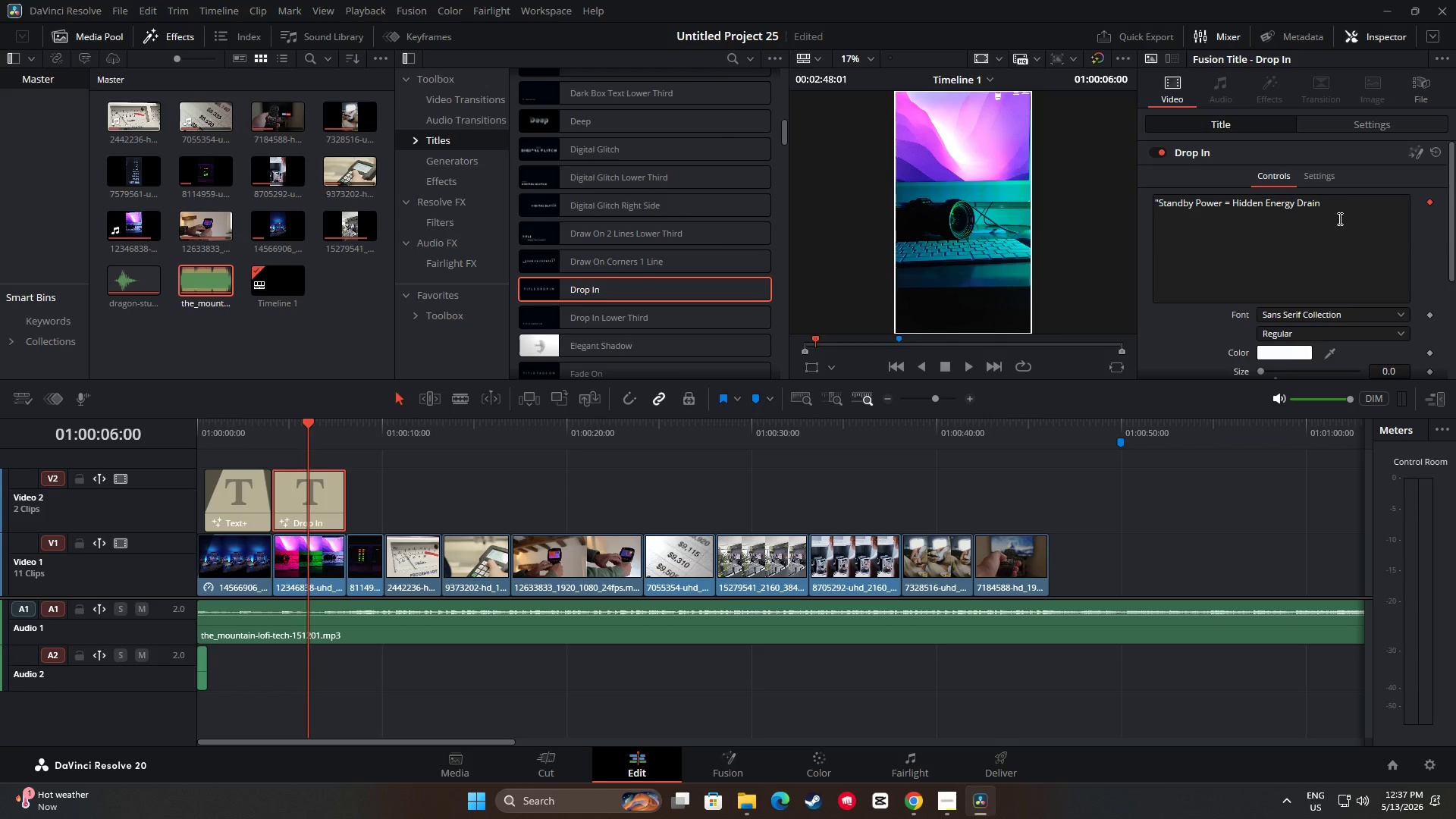 
left_click_drag(start_coordinate=[1343, 208], to_coordinate=[1116, 209])
 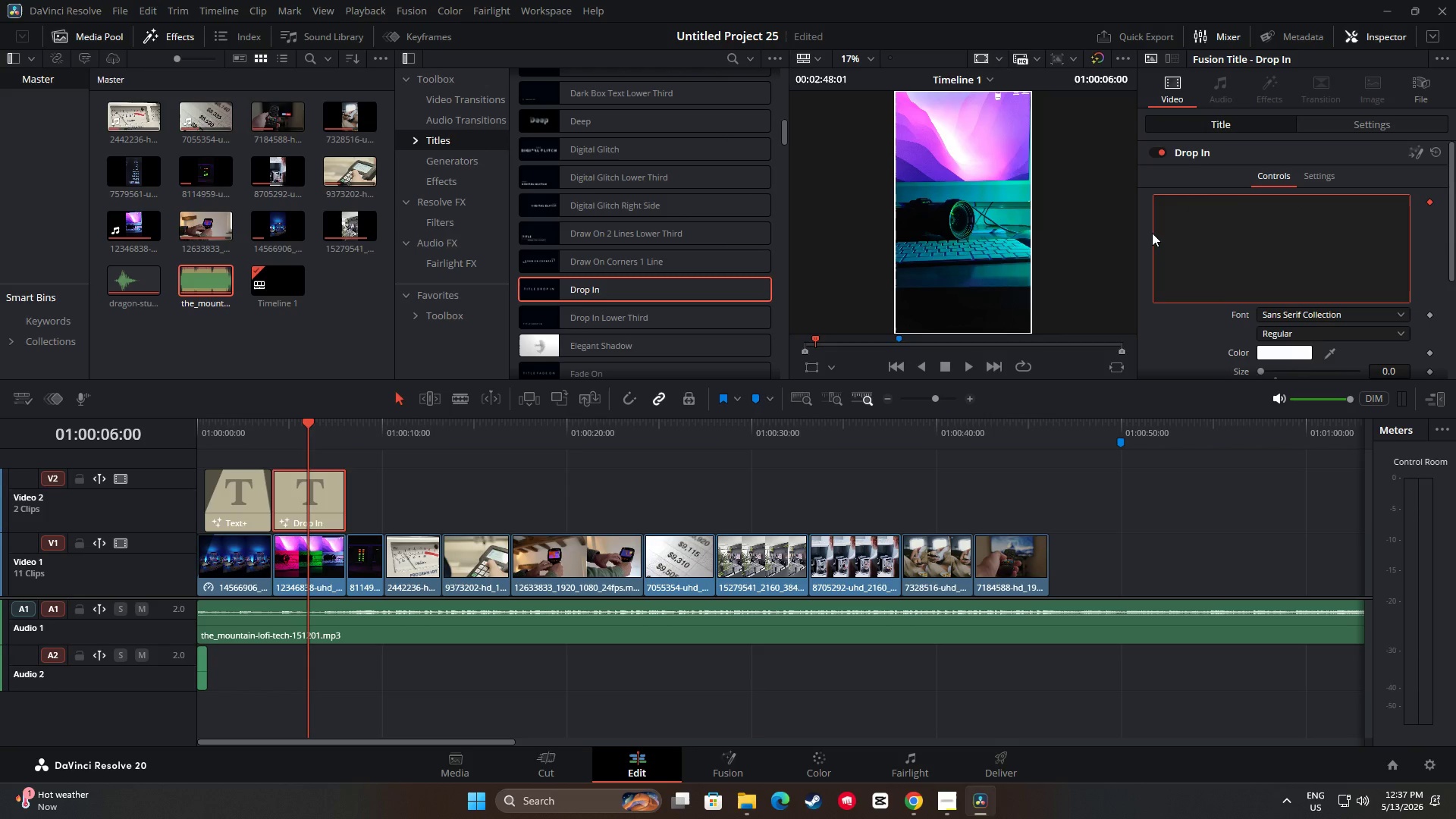 
key(Backspace)
 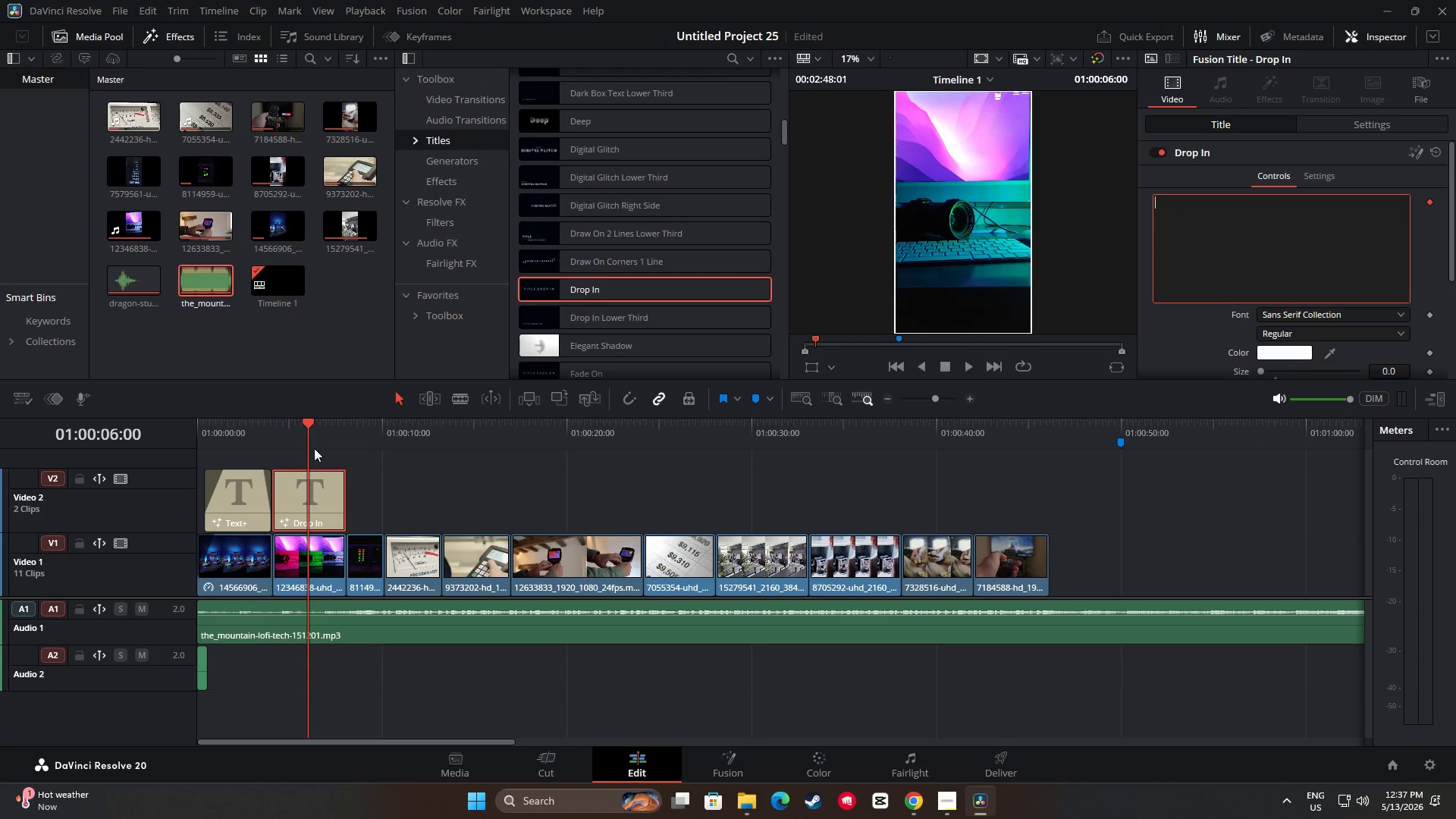 
left_click_drag(start_coordinate=[309, 429], to_coordinate=[271, 429])
 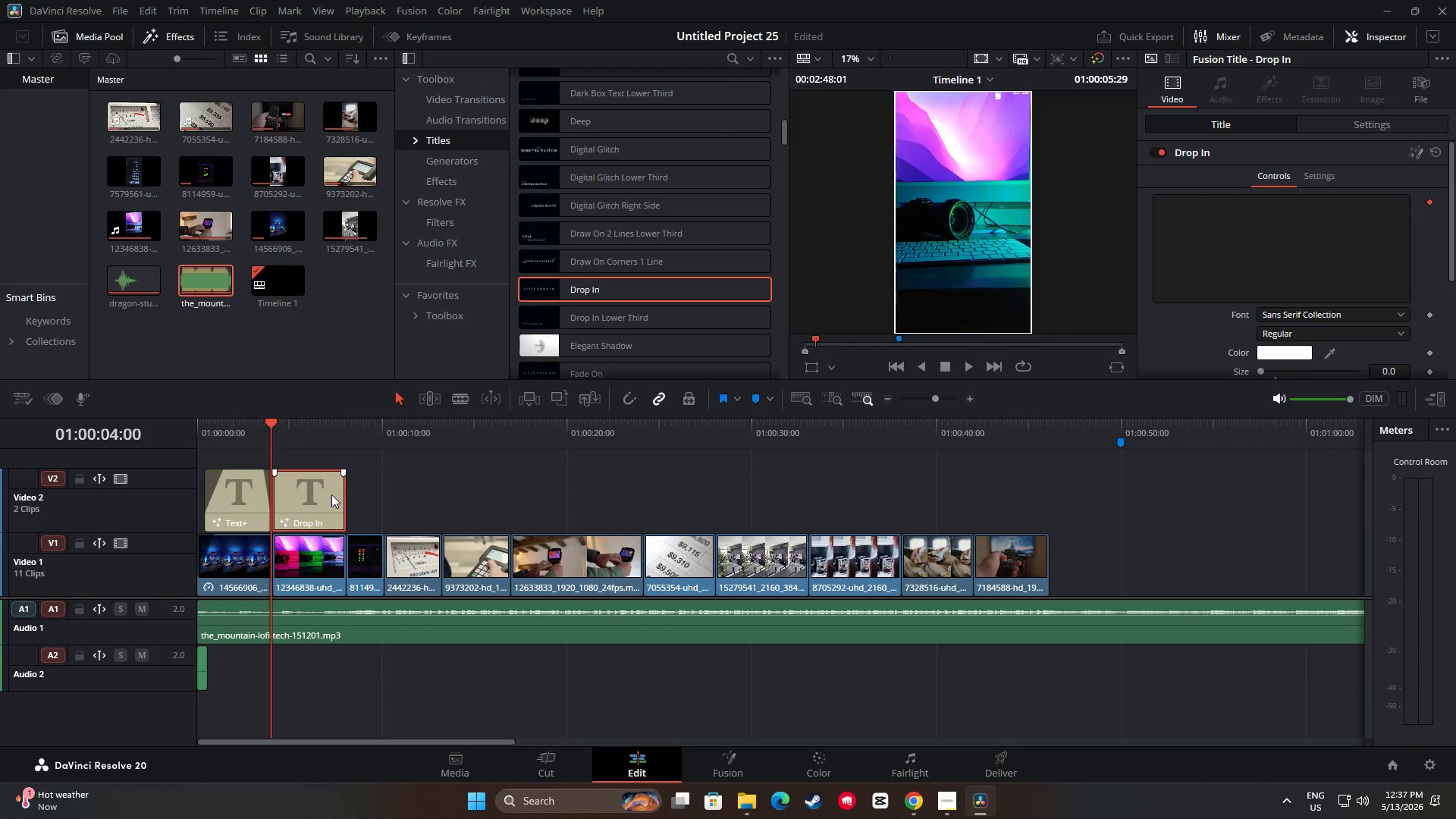 
key(Backspace)
 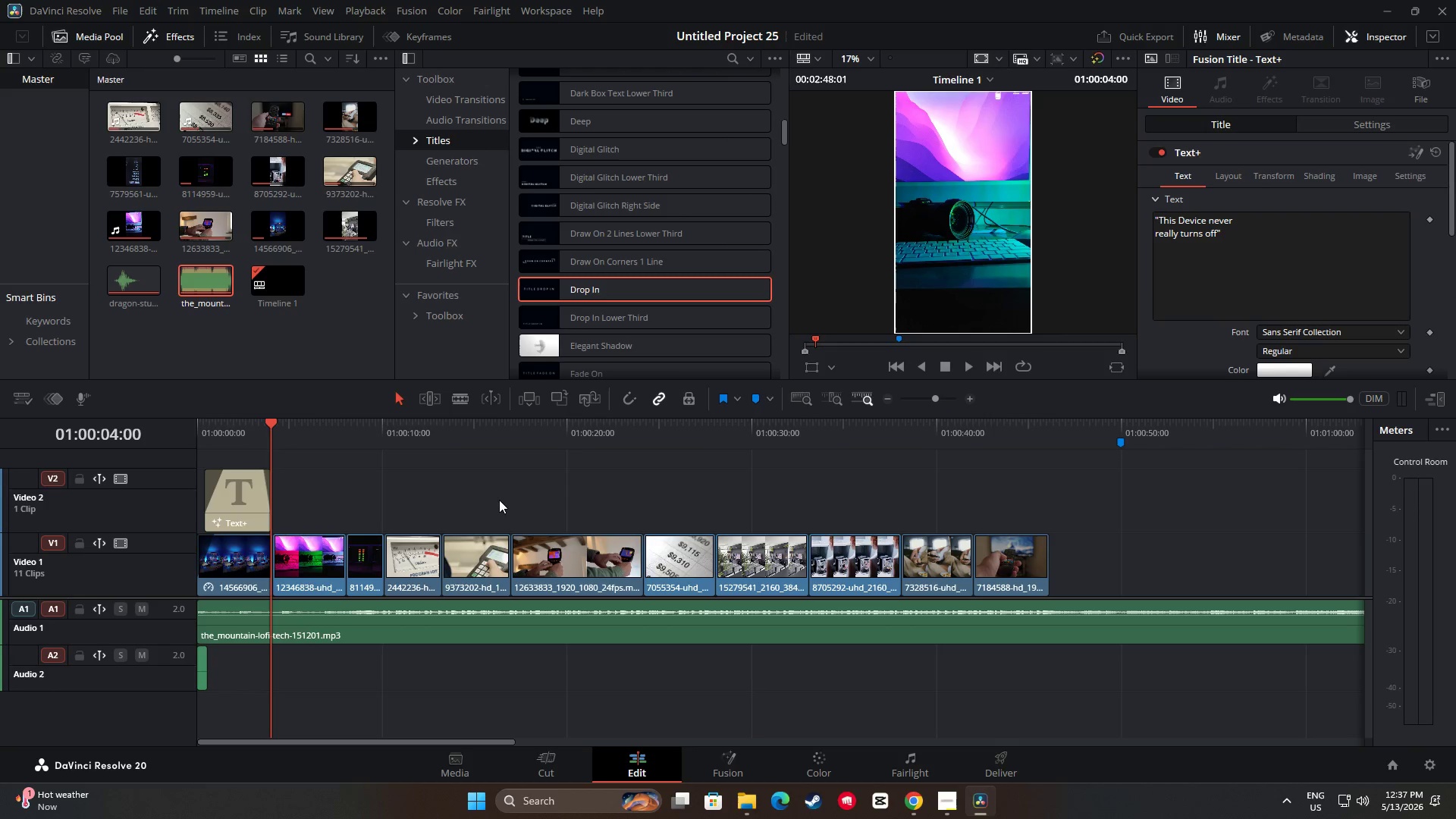 
key(Space)
 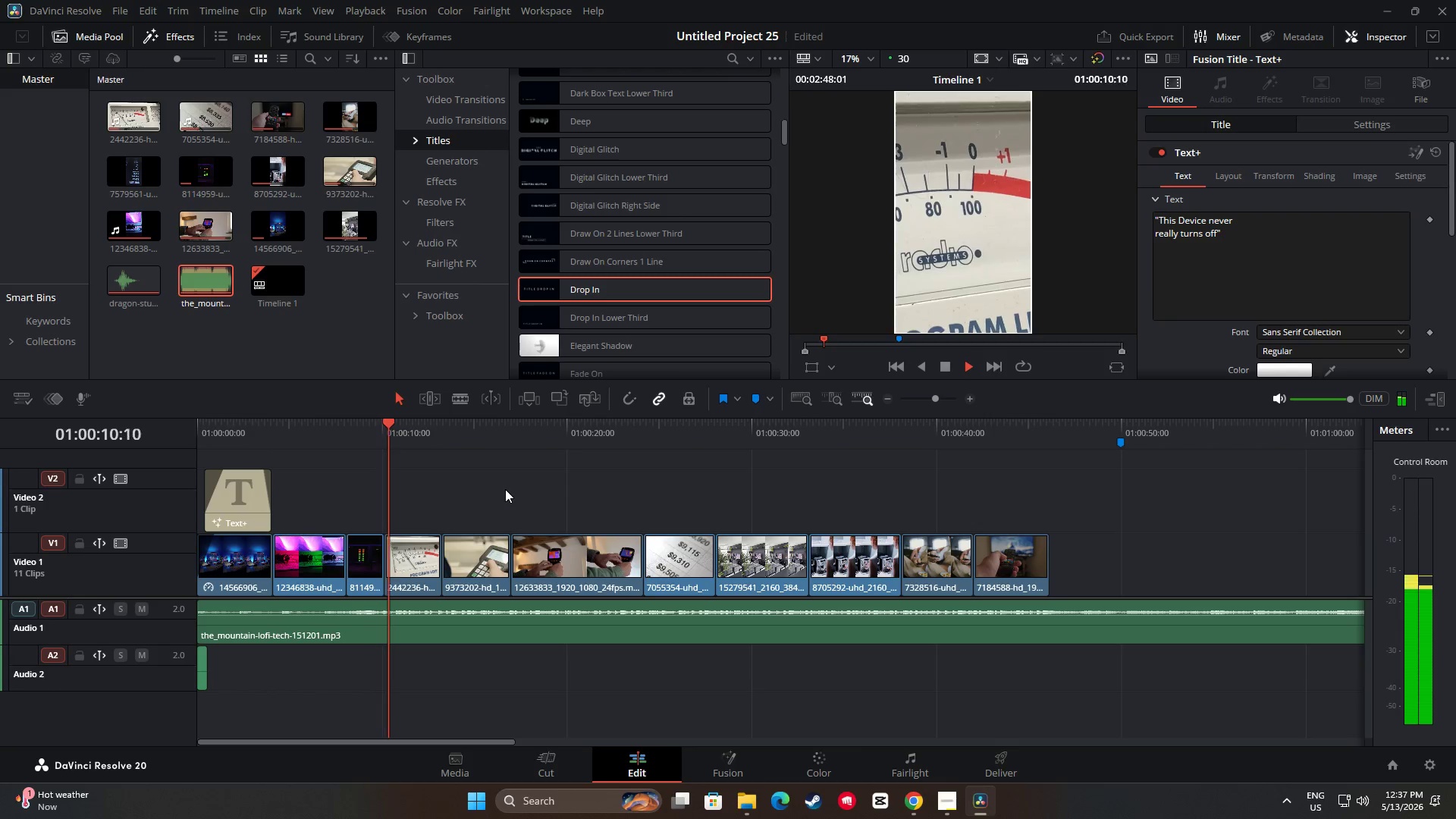 
wait(6.38)
 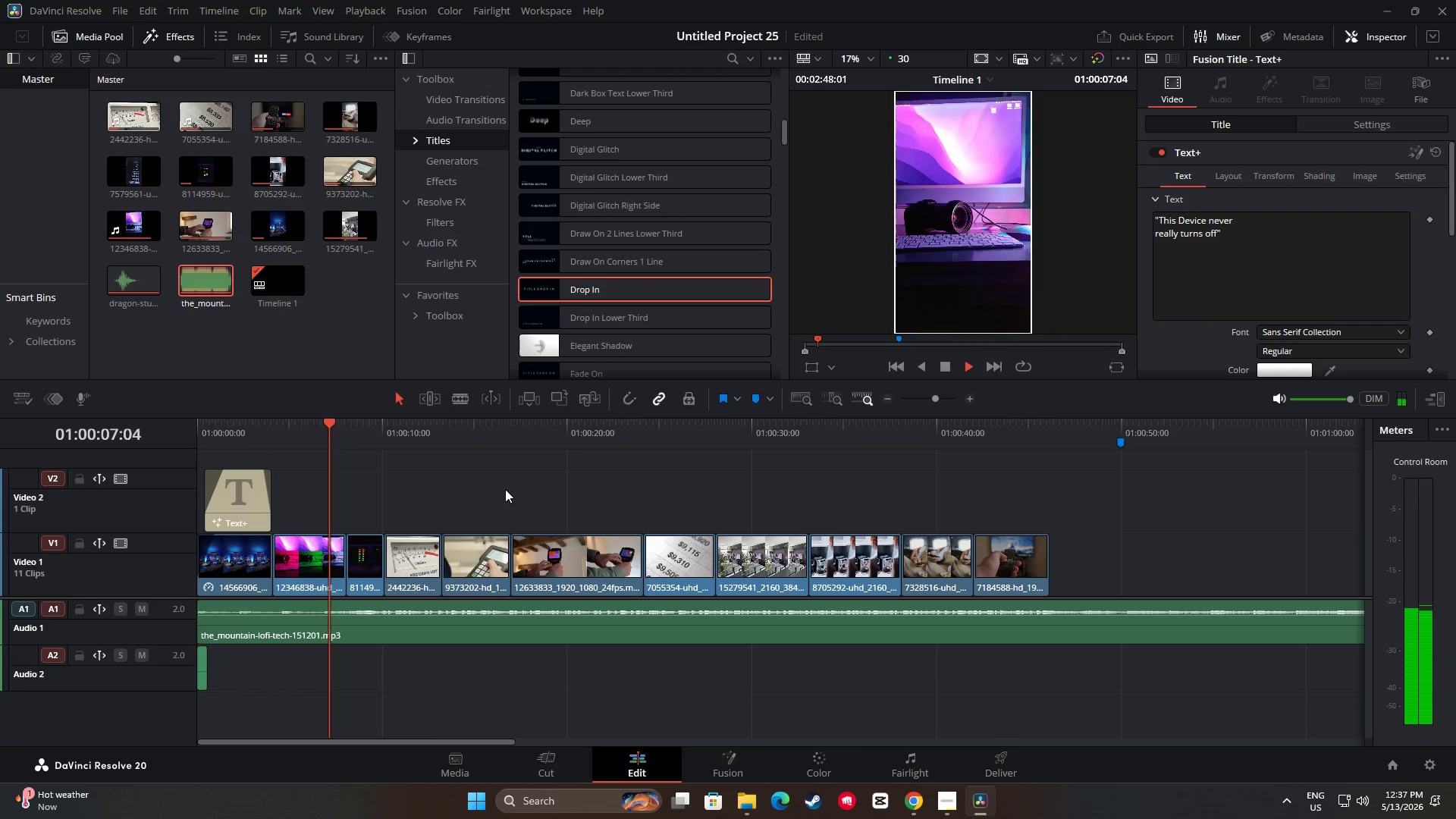 
key(Space)
 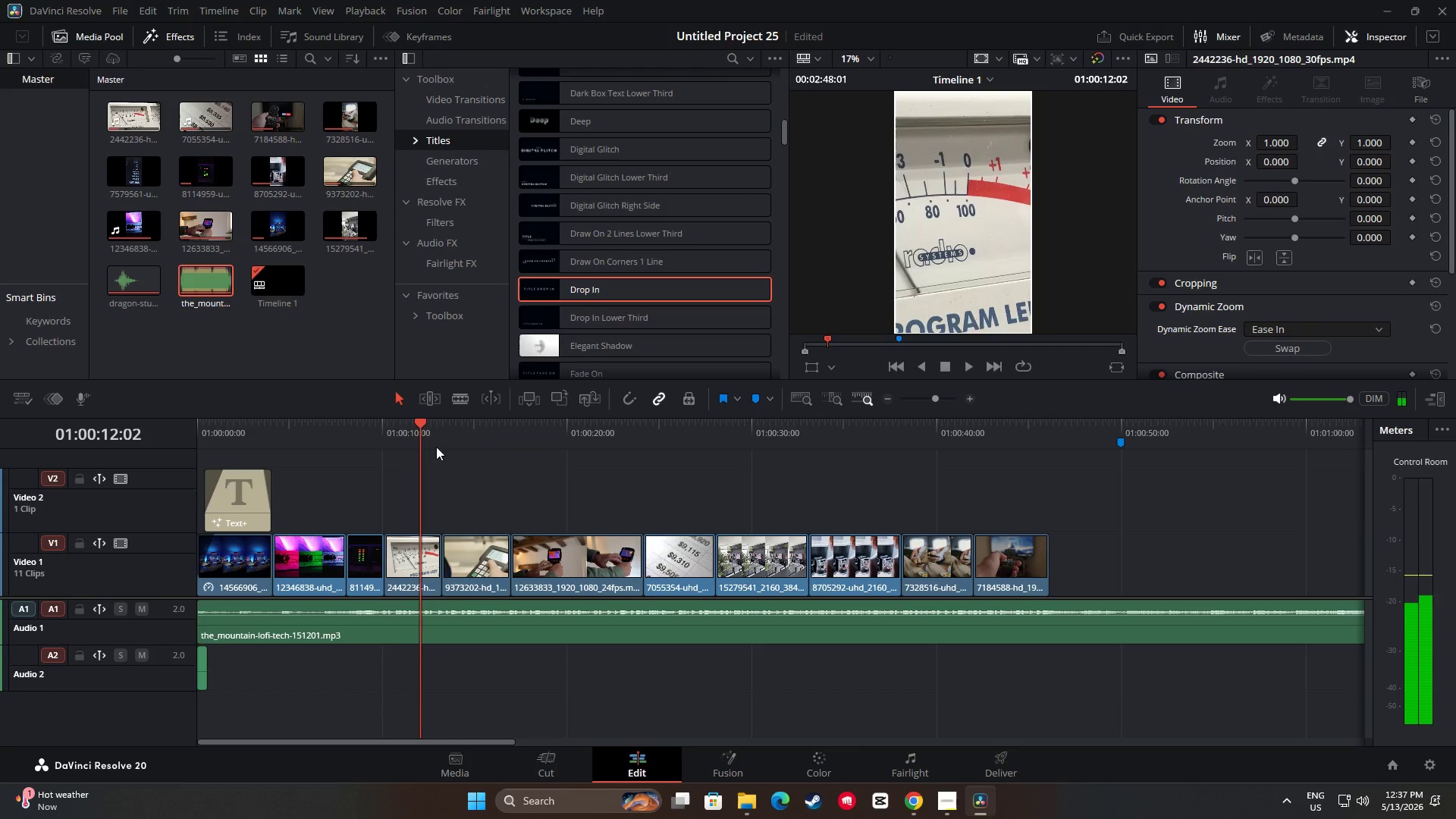 
left_click_drag(start_coordinate=[424, 429], to_coordinate=[336, 438])
 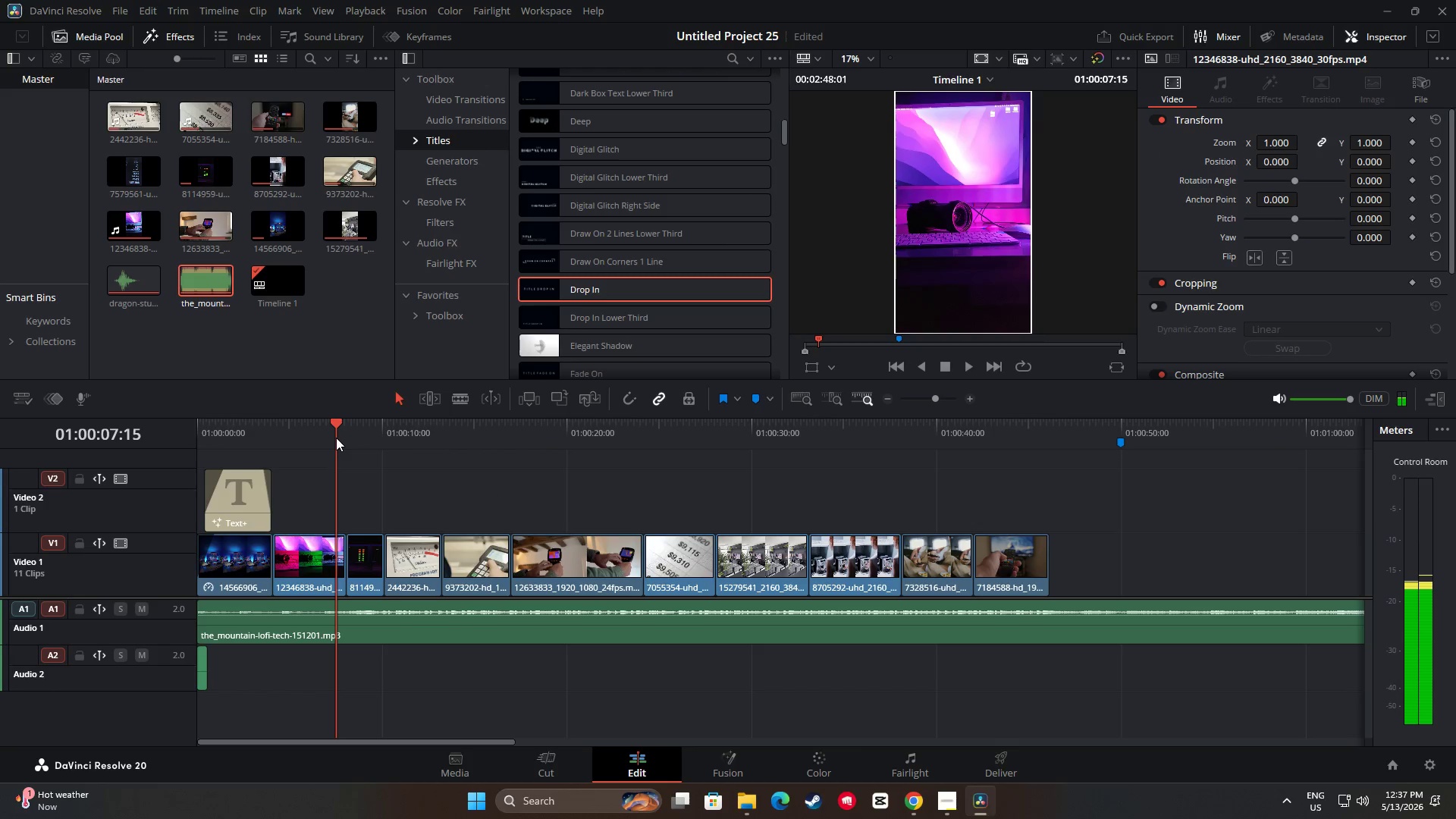 
key(Space)
 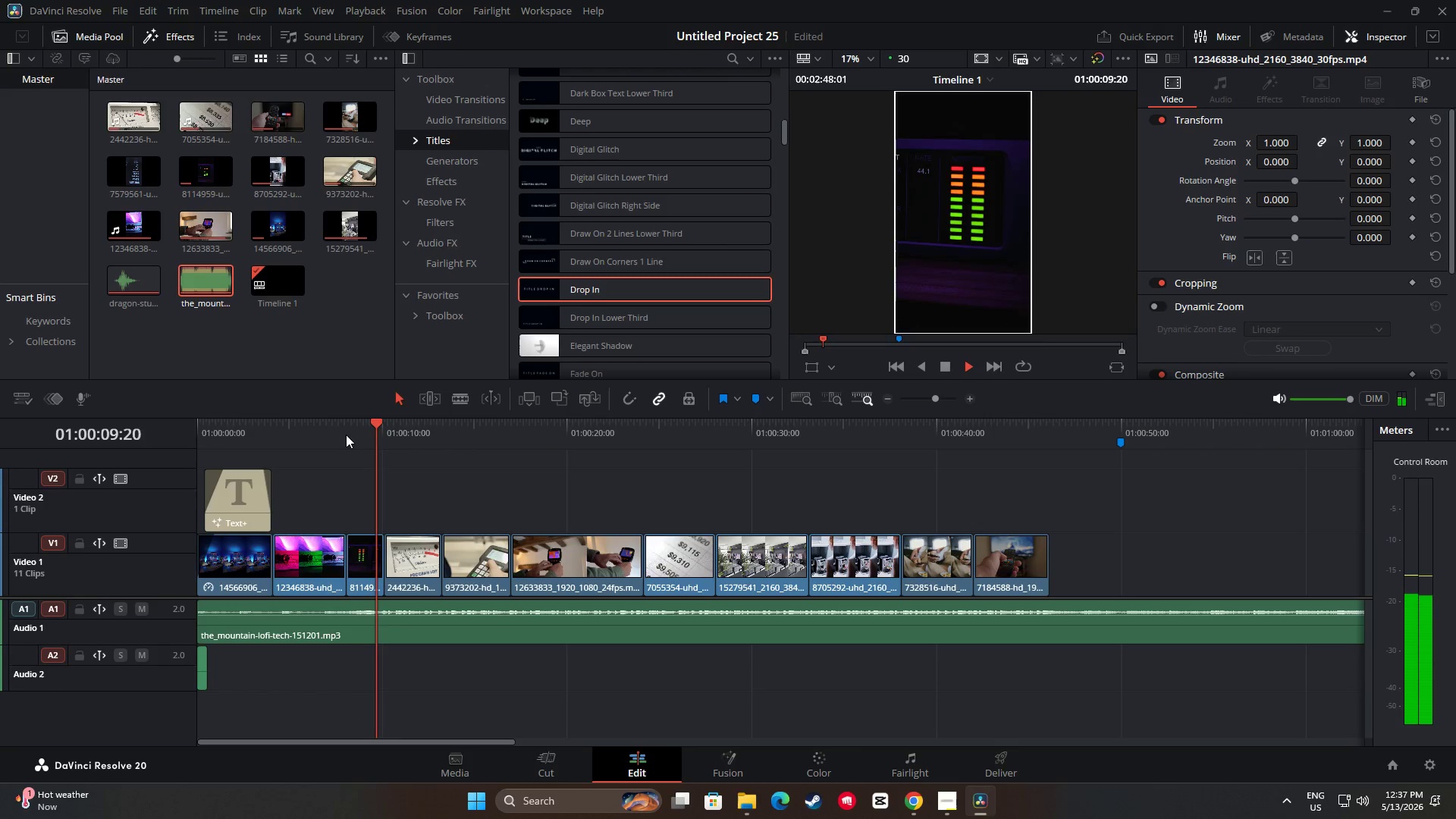 
key(Space)
 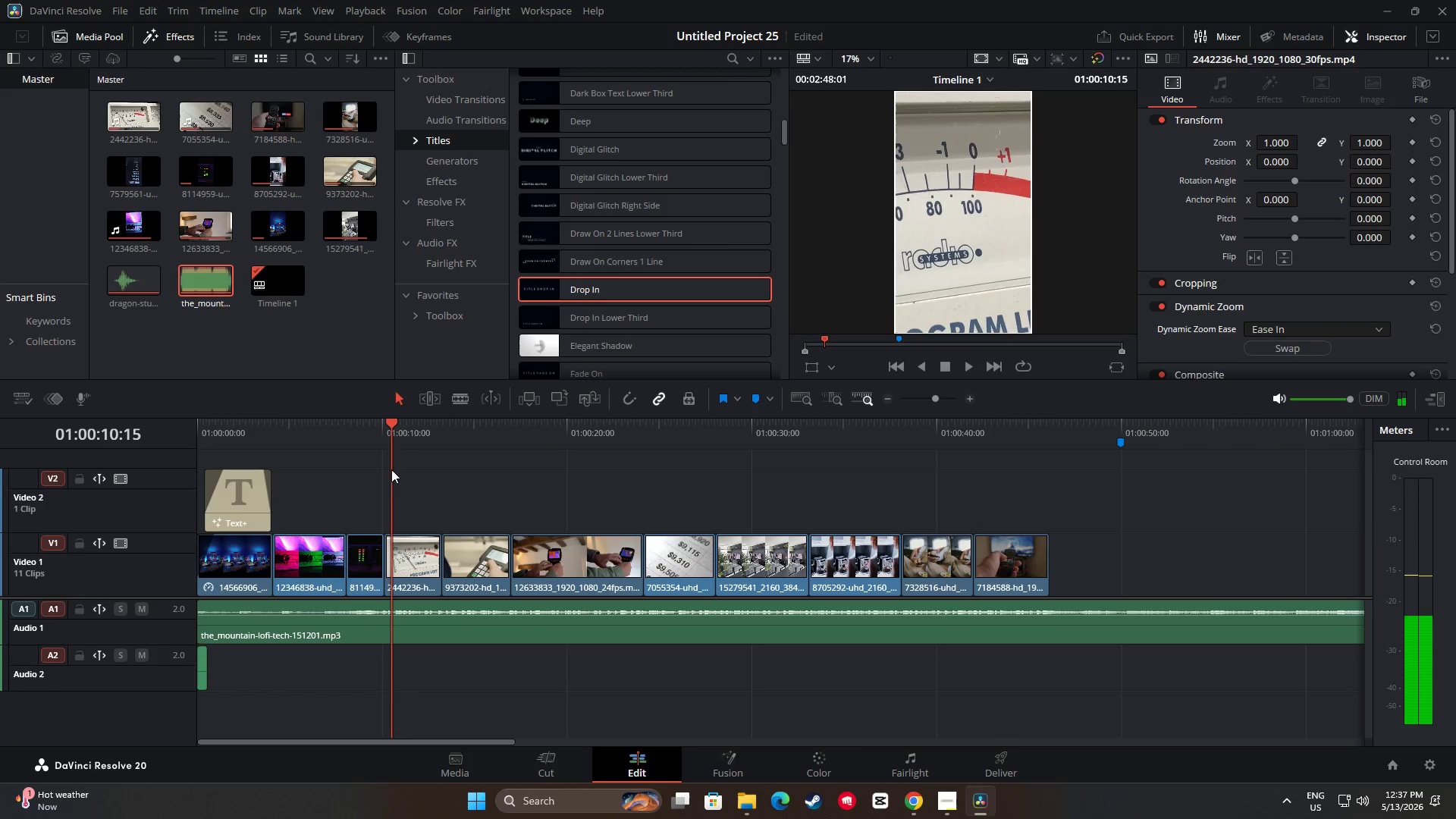 
left_click_drag(start_coordinate=[393, 435], to_coordinate=[299, 444])
 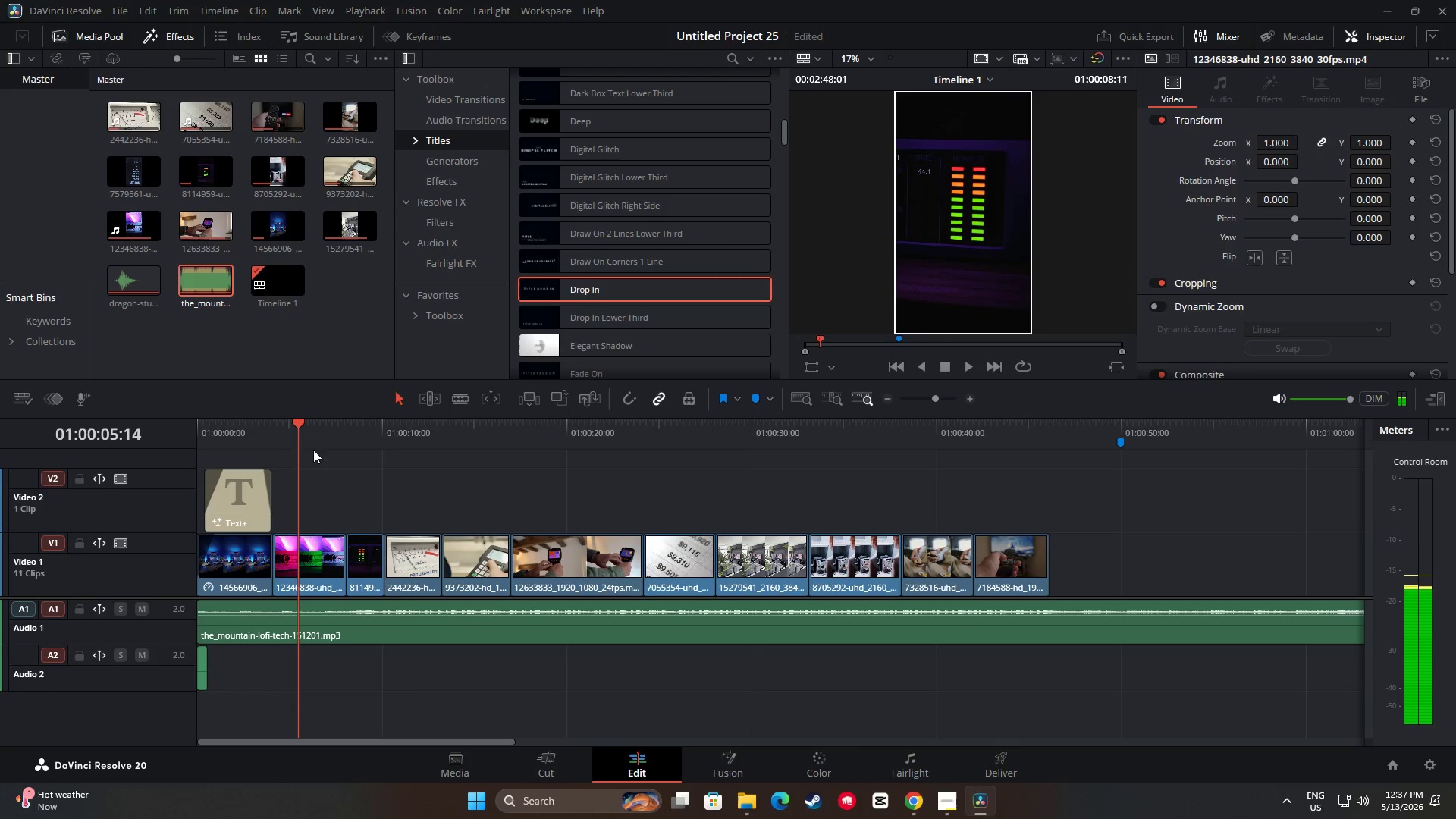 
key(Space)
 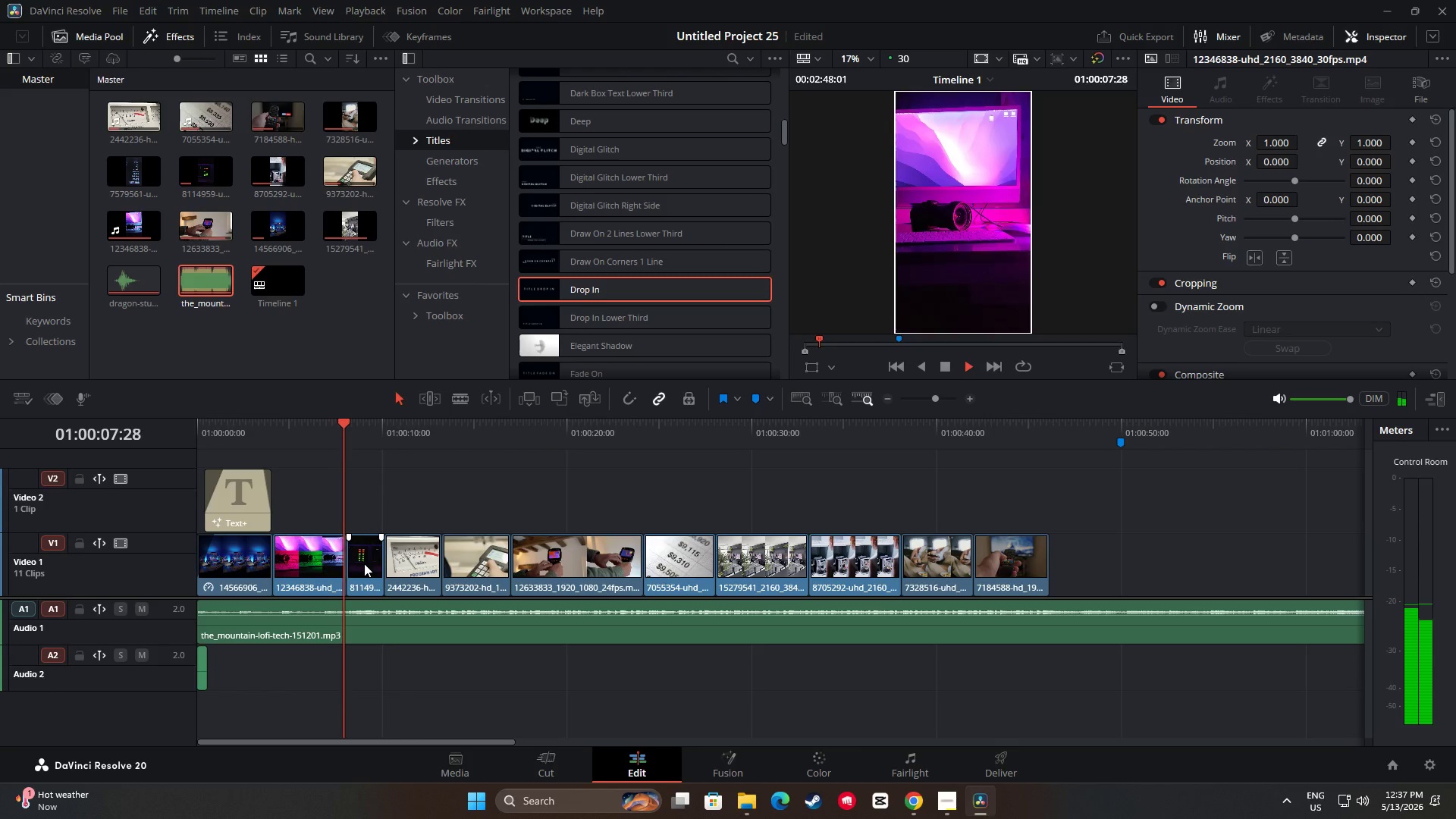 
key(Space)
 